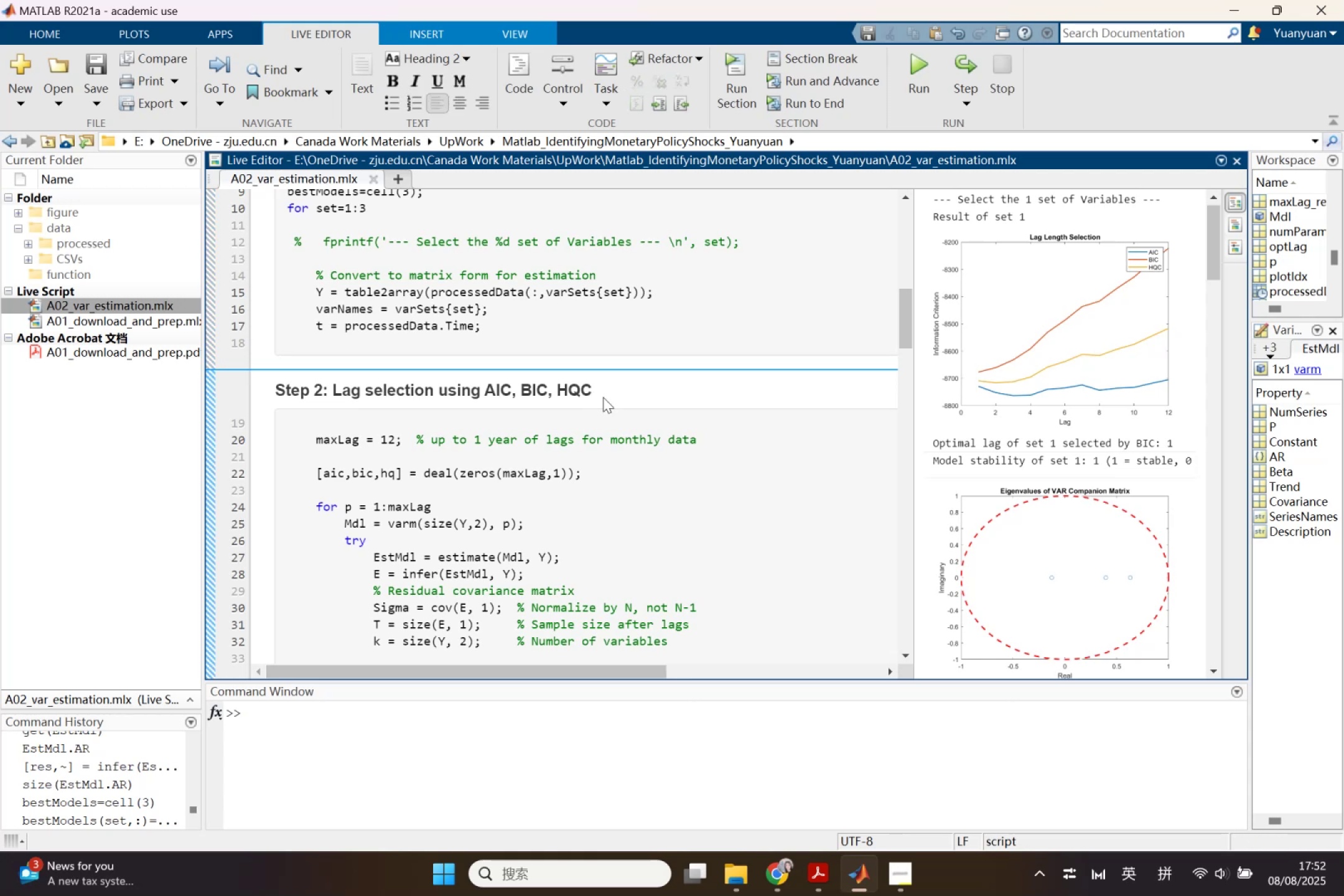 
key(Enter)
 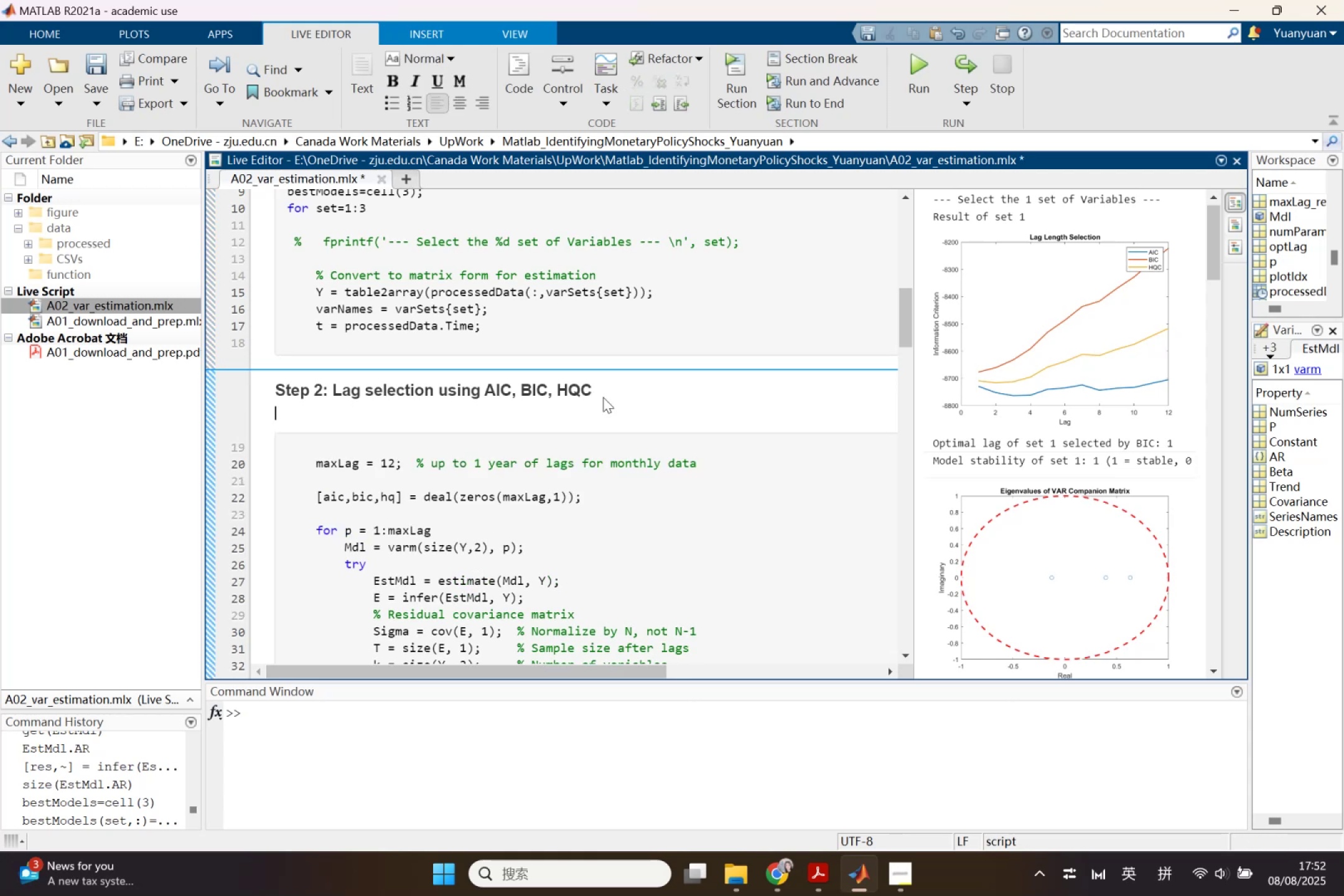 
key(Control+ControlLeft)
 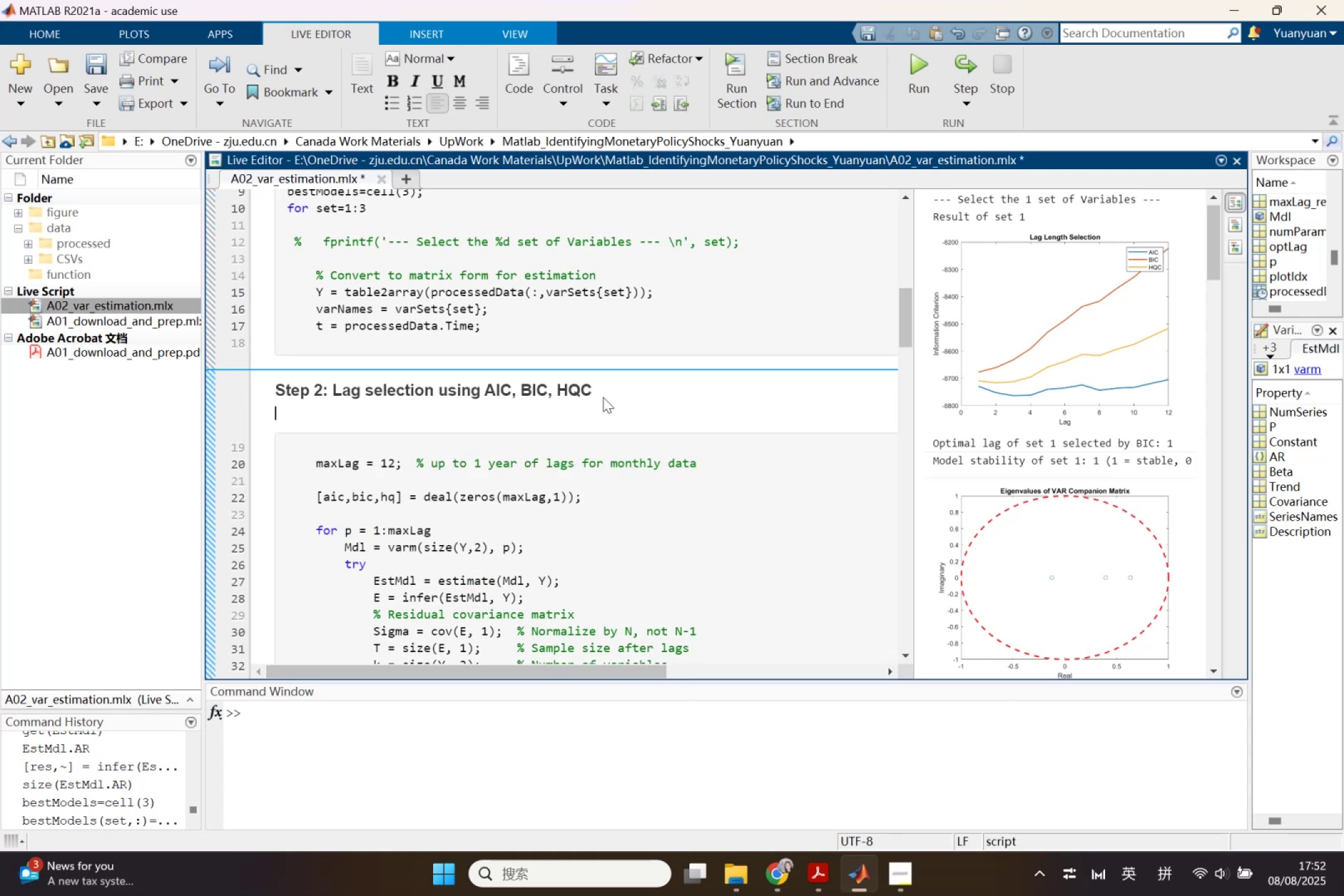 
key(Control+V)
 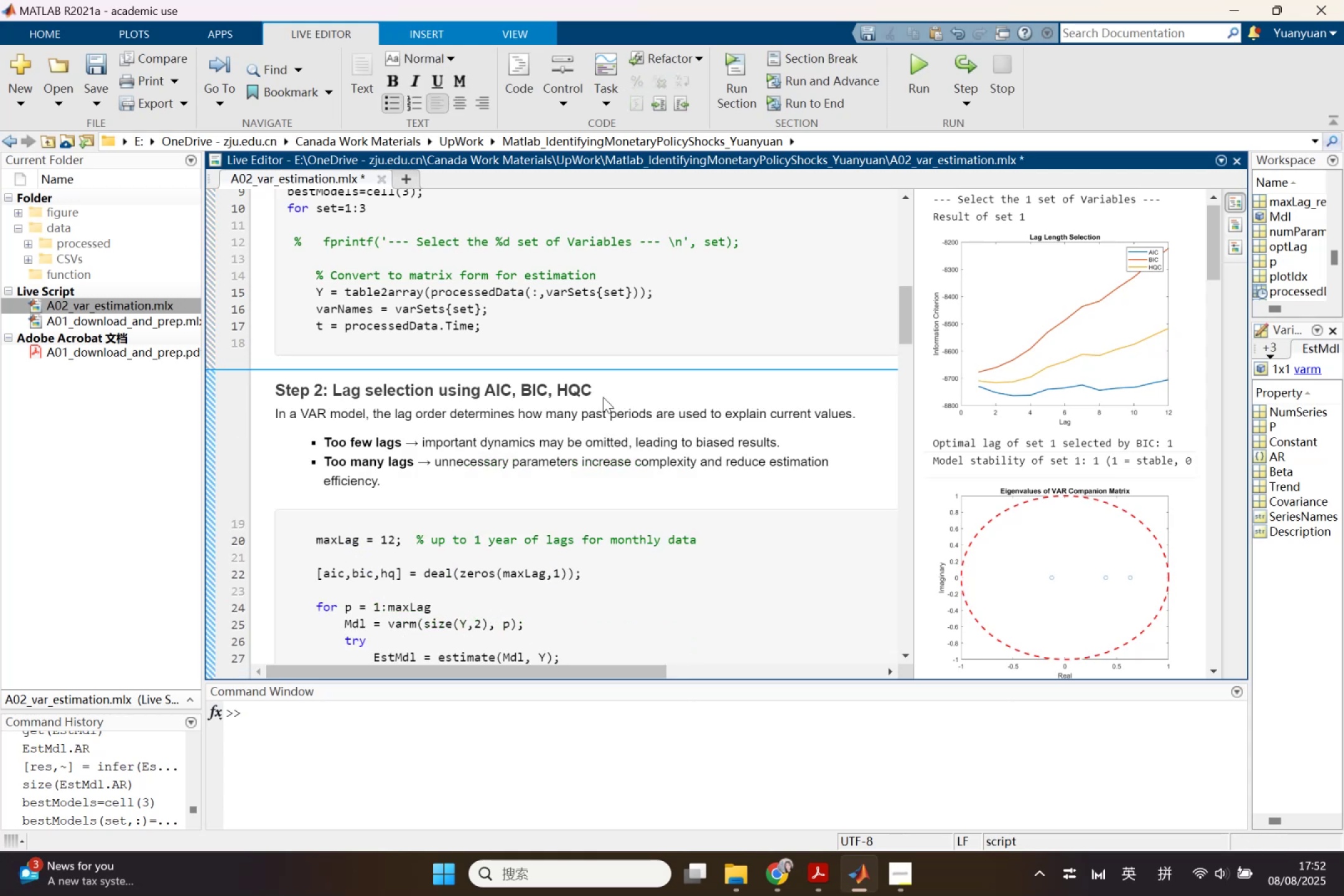 
key(Enter)
 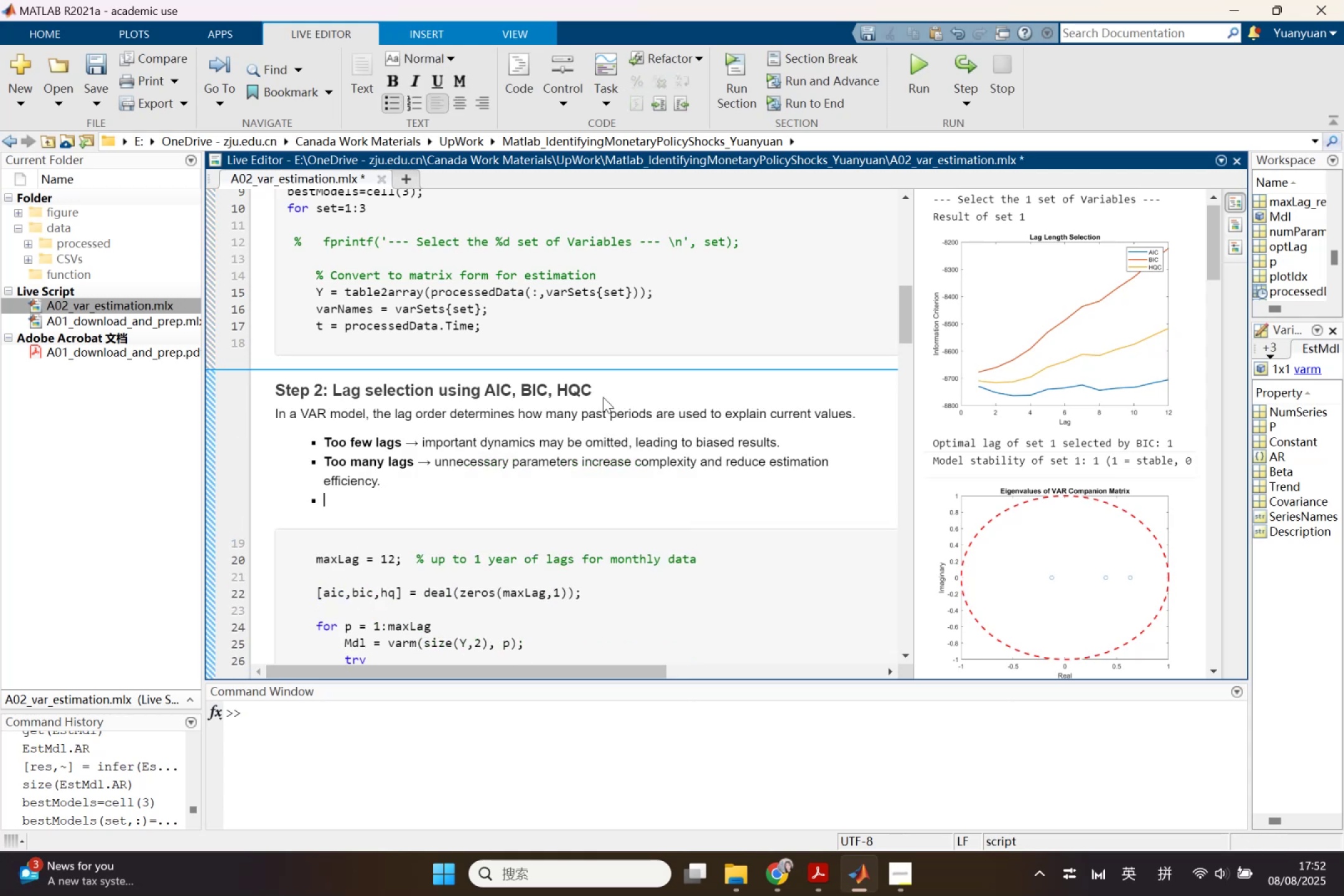 
key(Backspace)
 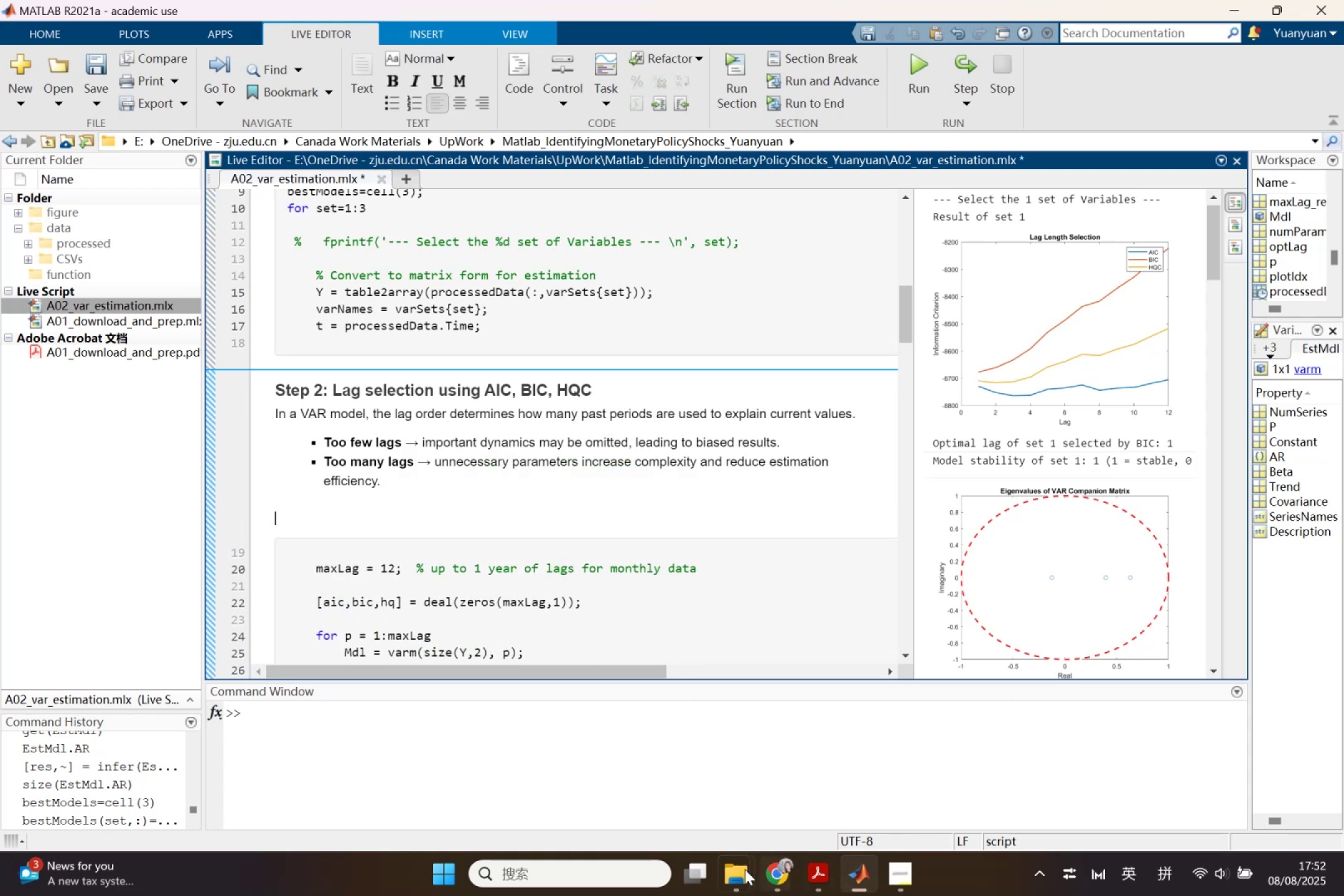 
left_click([767, 875])
 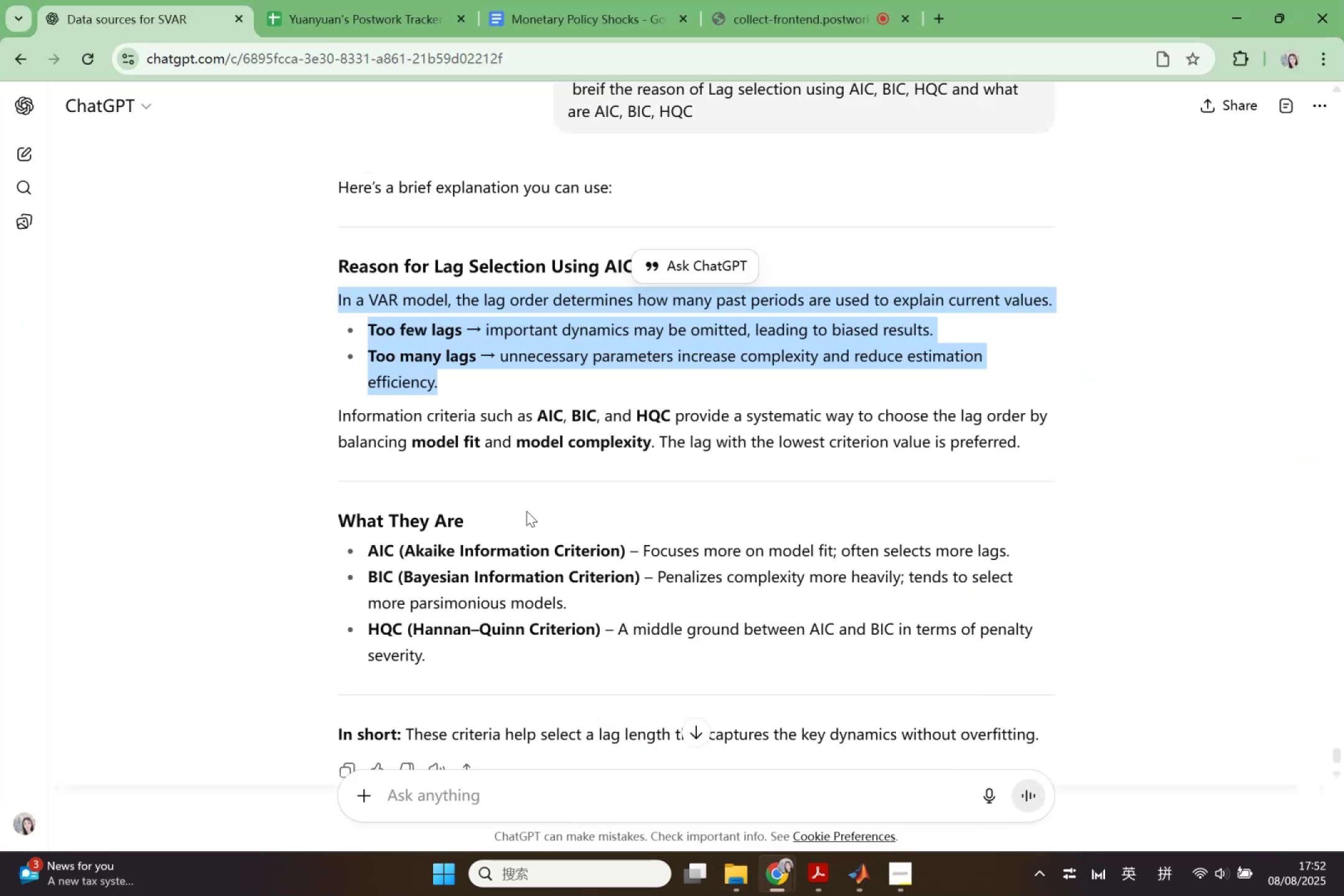 
left_click([516, 446])
 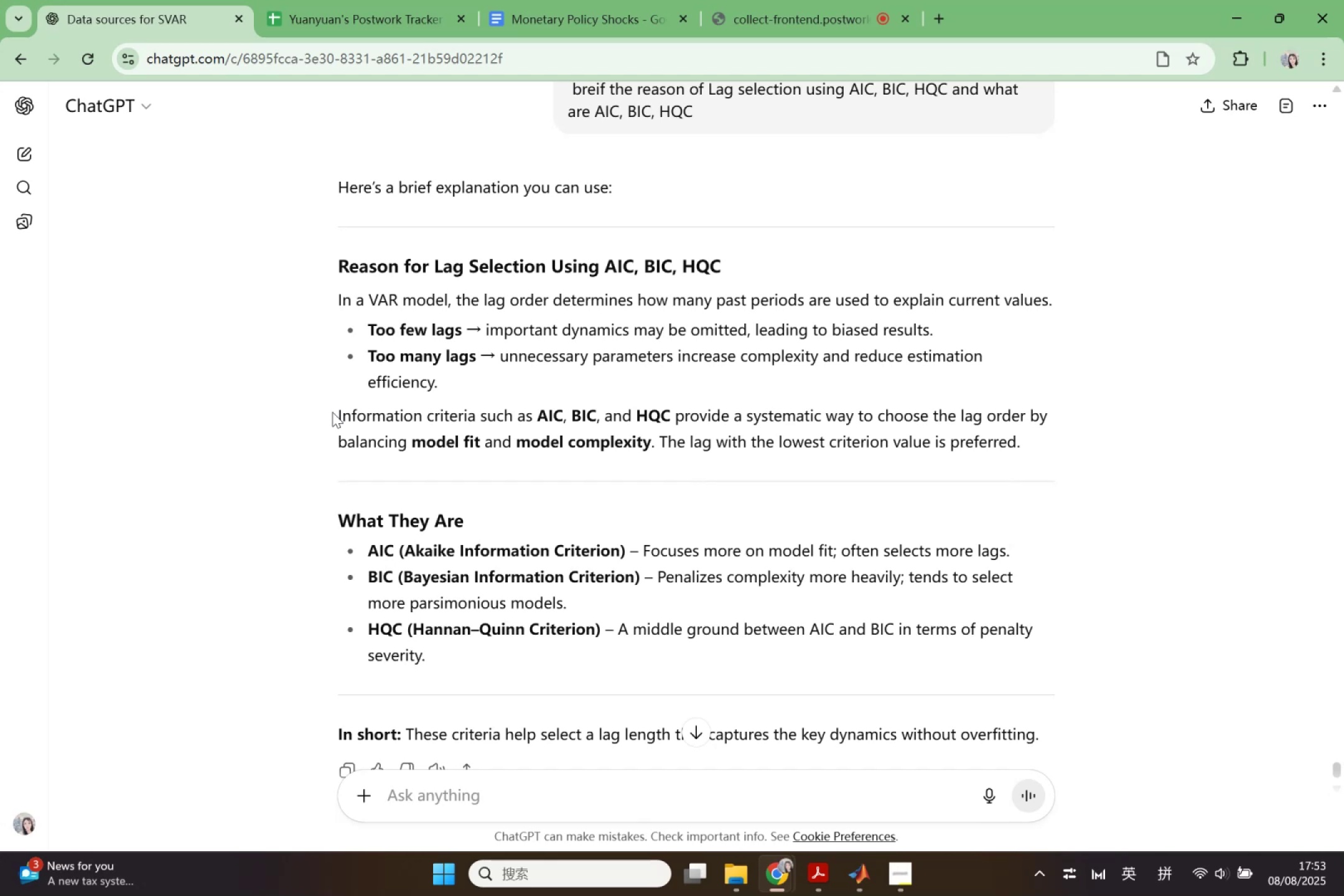 
left_click_drag(start_coordinate=[332, 412], to_coordinate=[1054, 452])
 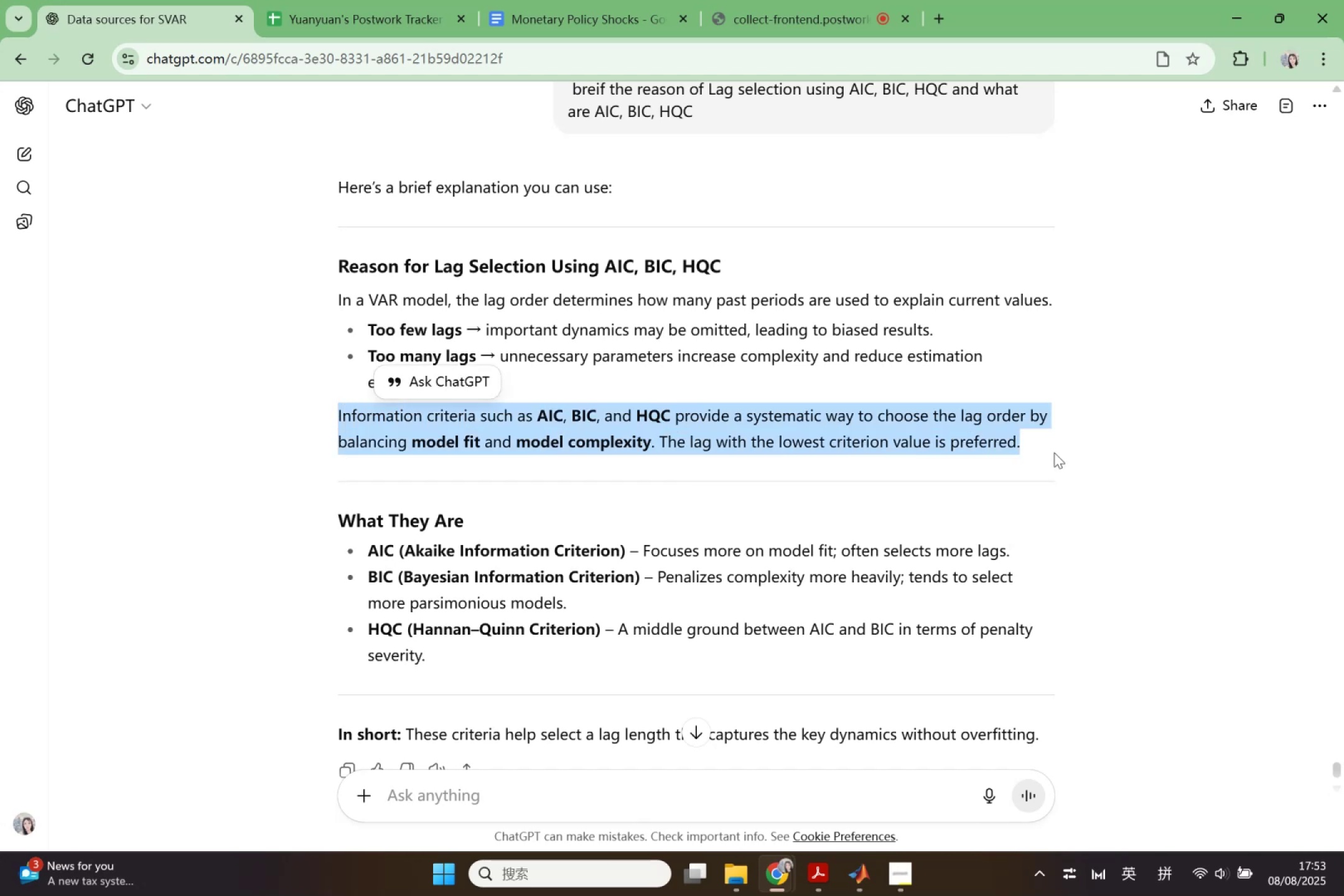 
key(Control+C)
 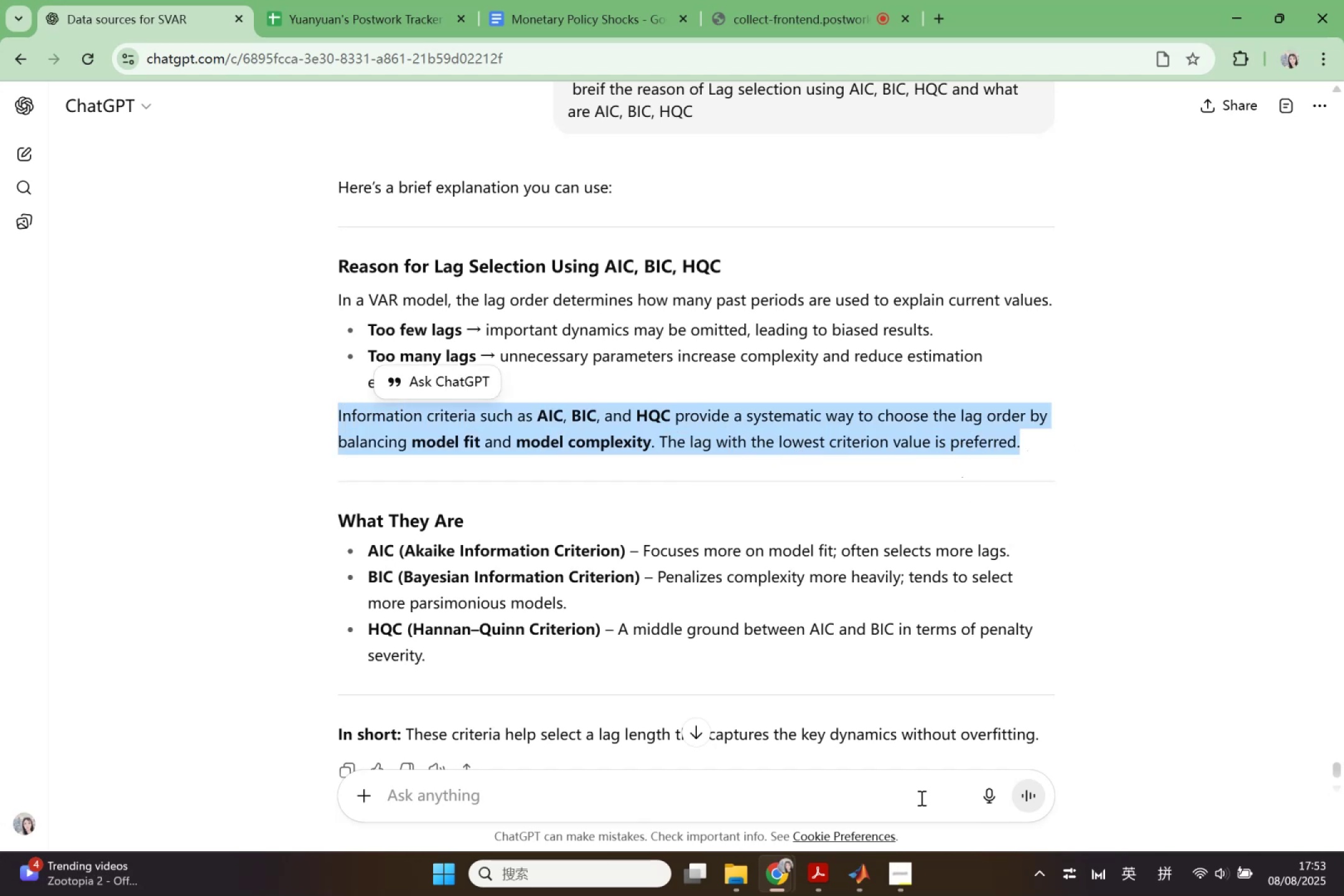 
left_click([864, 867])
 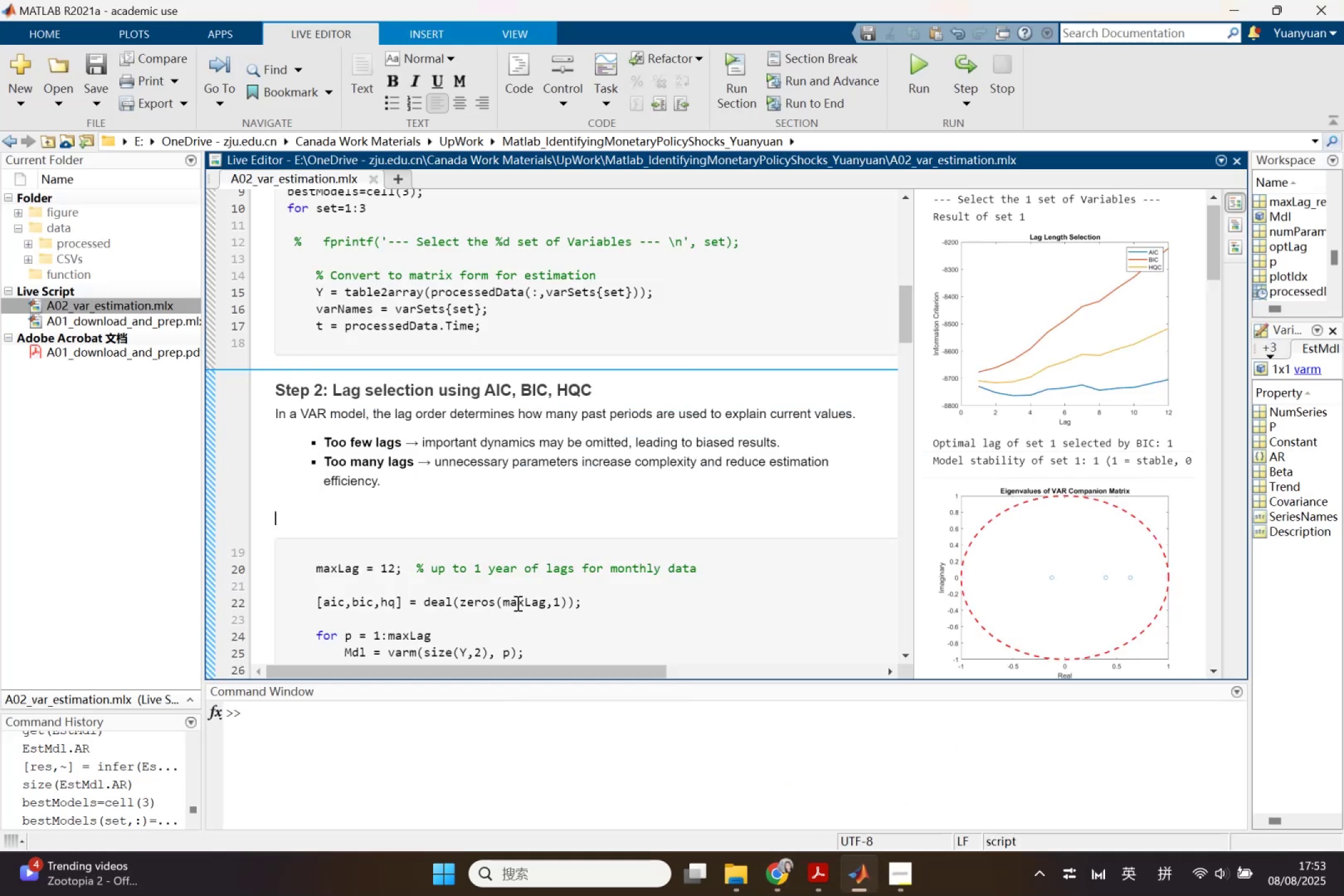 
key(Control+V)
 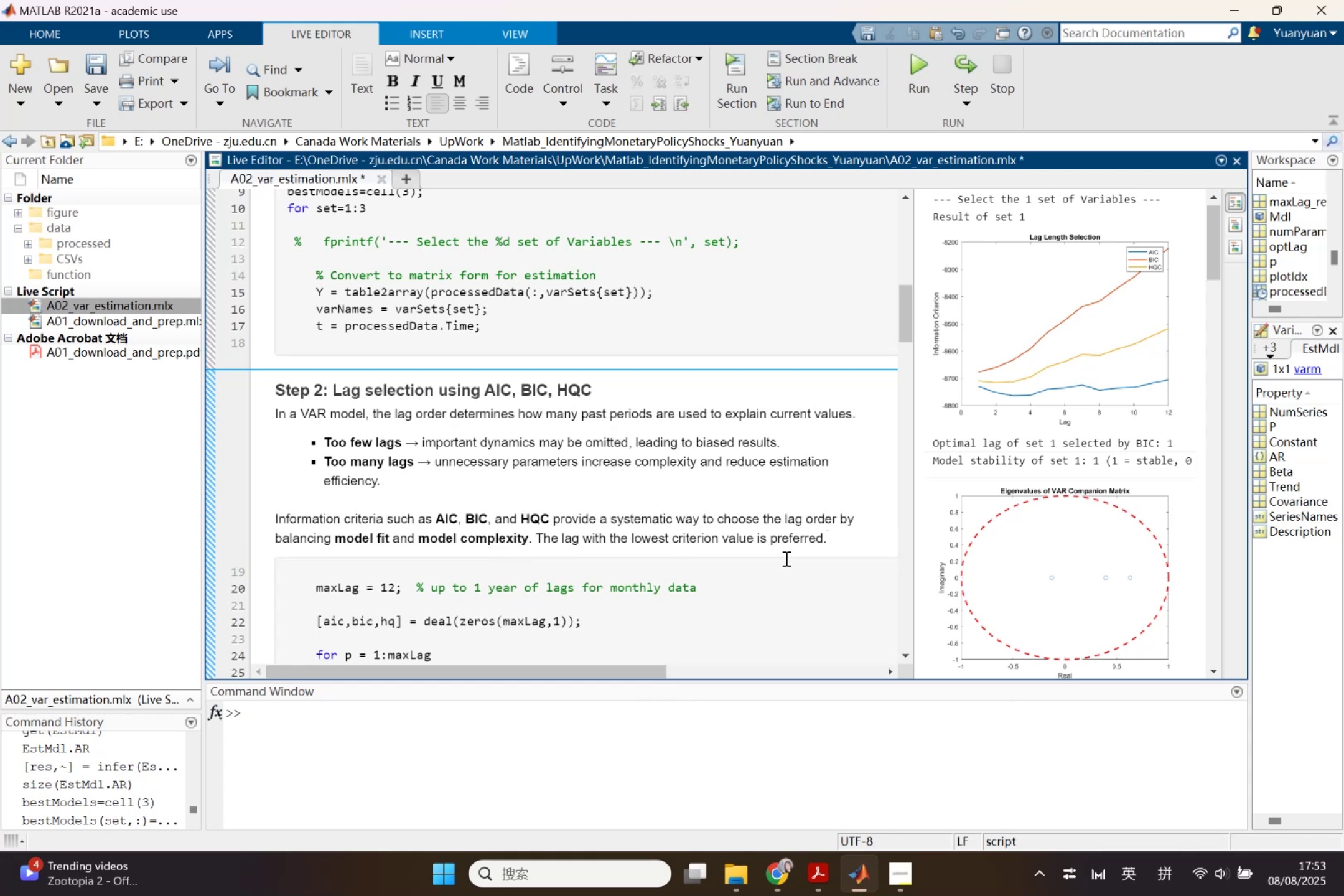 
key(Enter)
 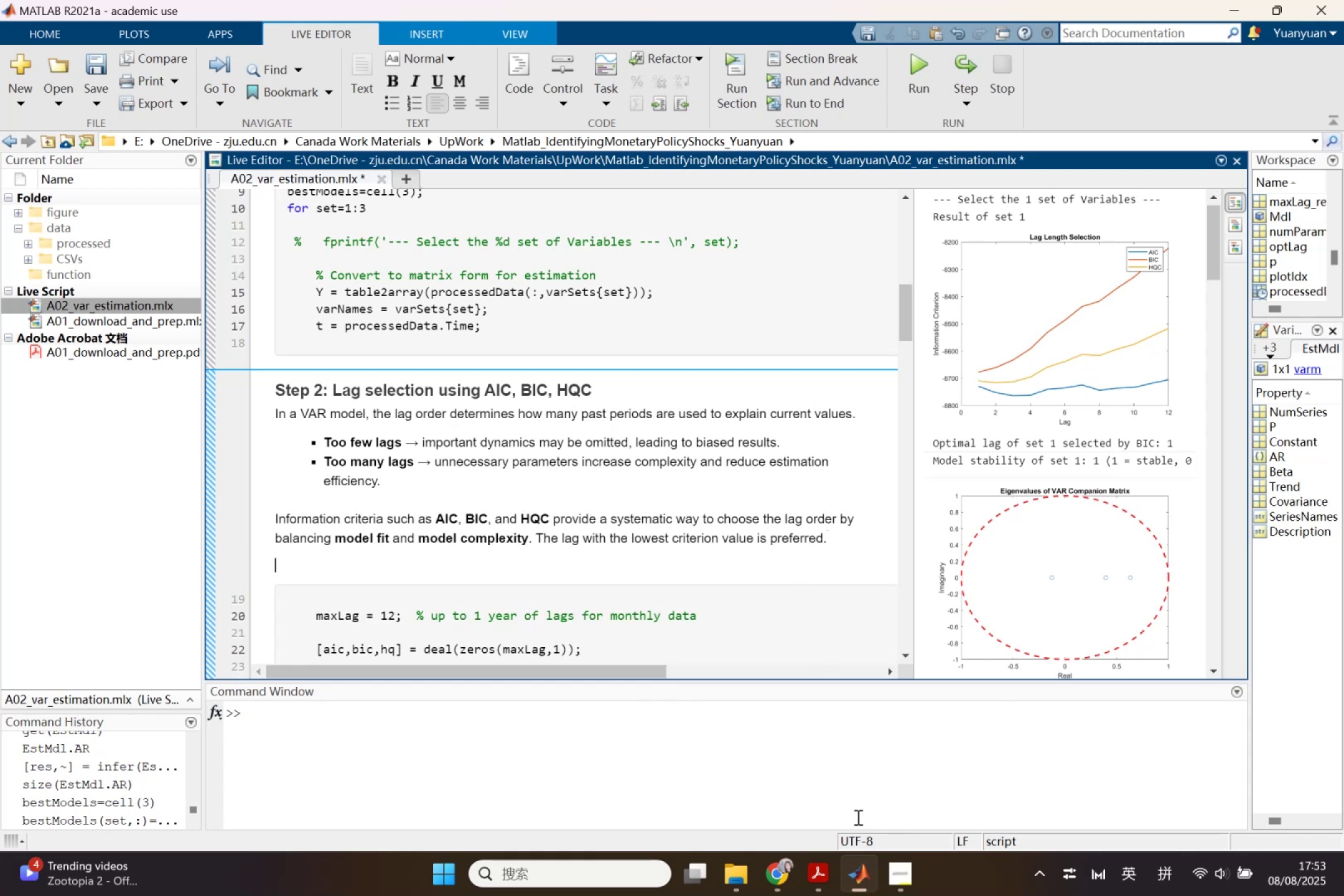 
left_click([859, 883])
 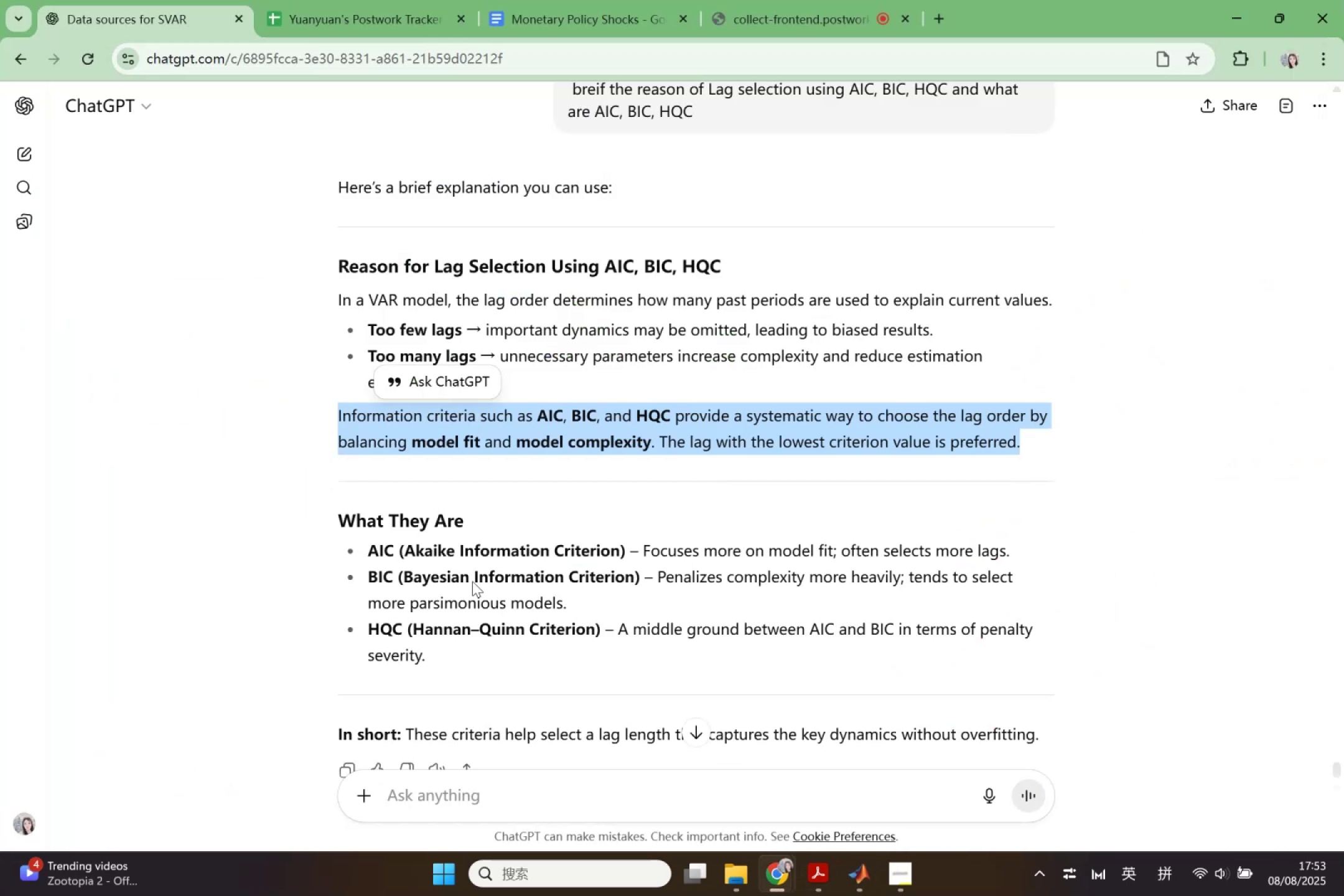 
left_click([472, 581])
 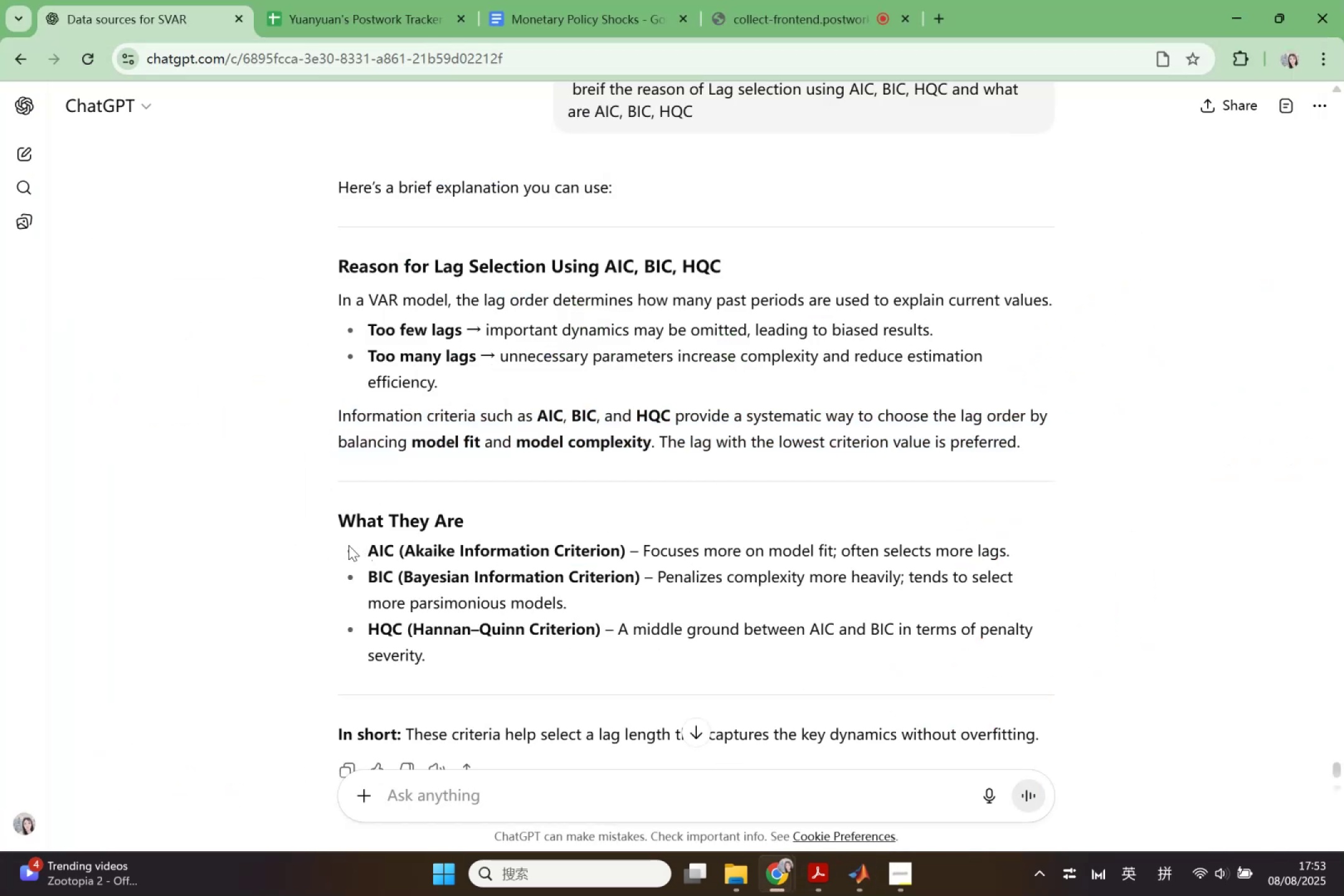 
left_click_drag(start_coordinate=[343, 545], to_coordinate=[469, 656])
 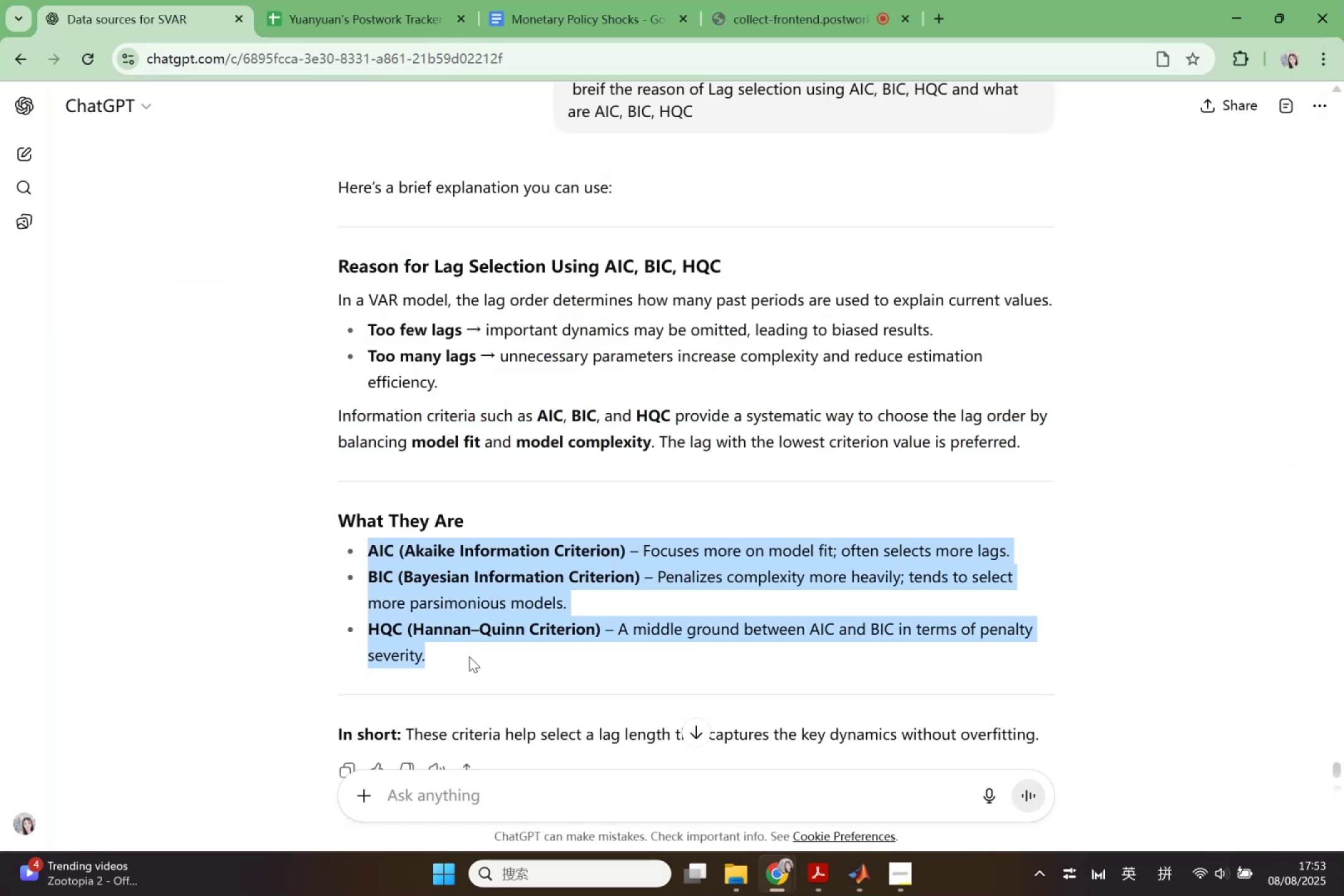 
key(Control+ControlLeft)
 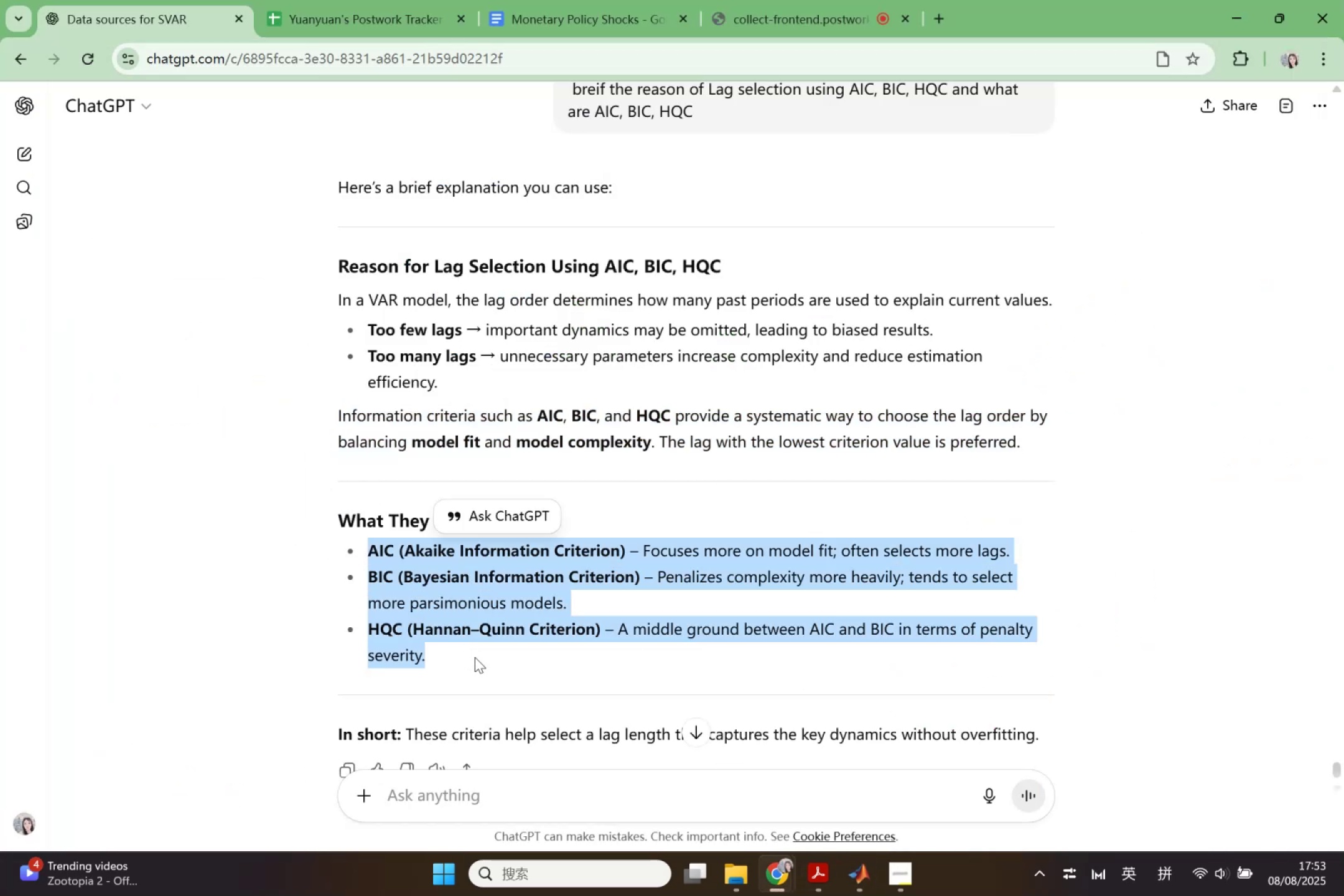 
key(Control+C)
 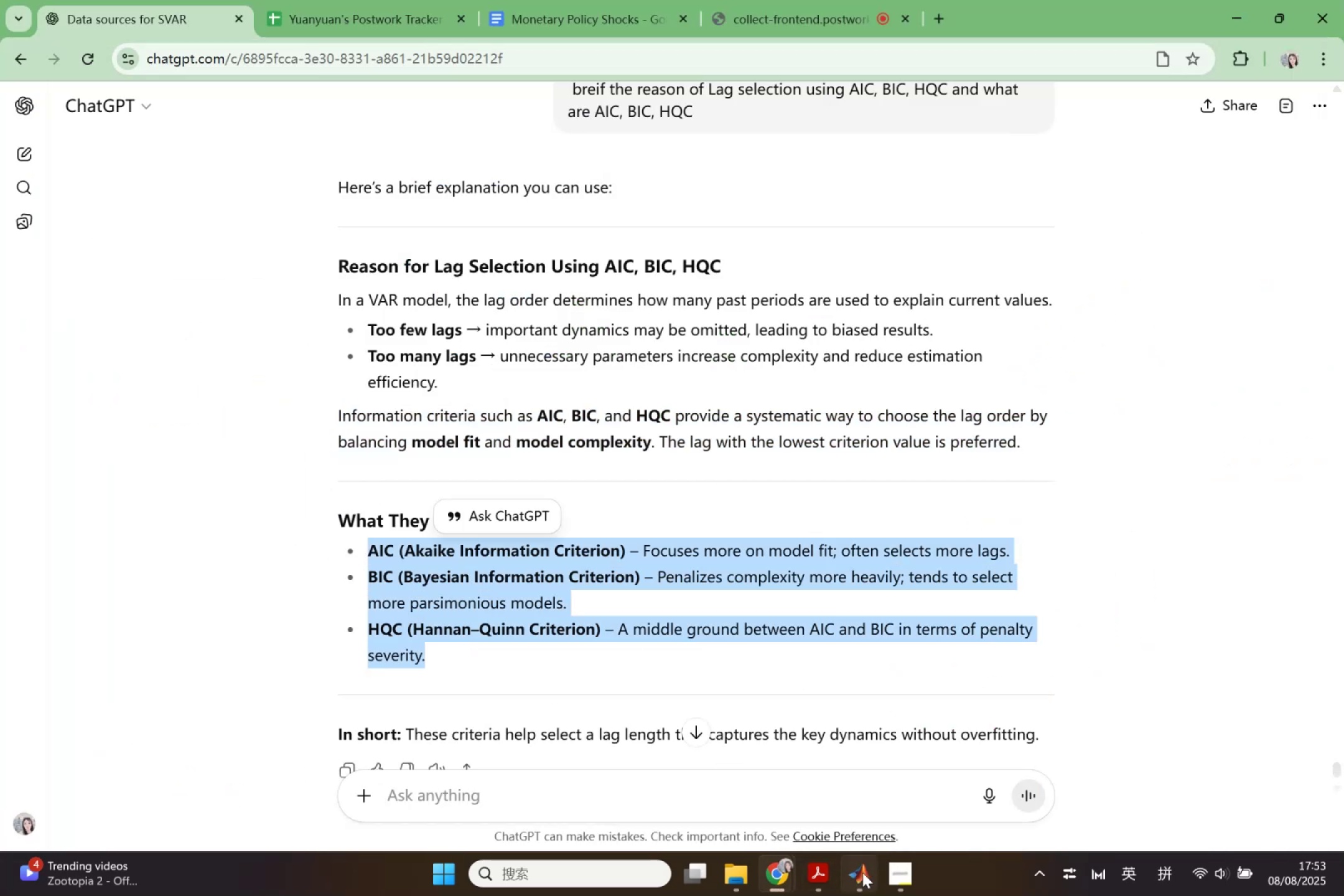 
left_click([864, 873])
 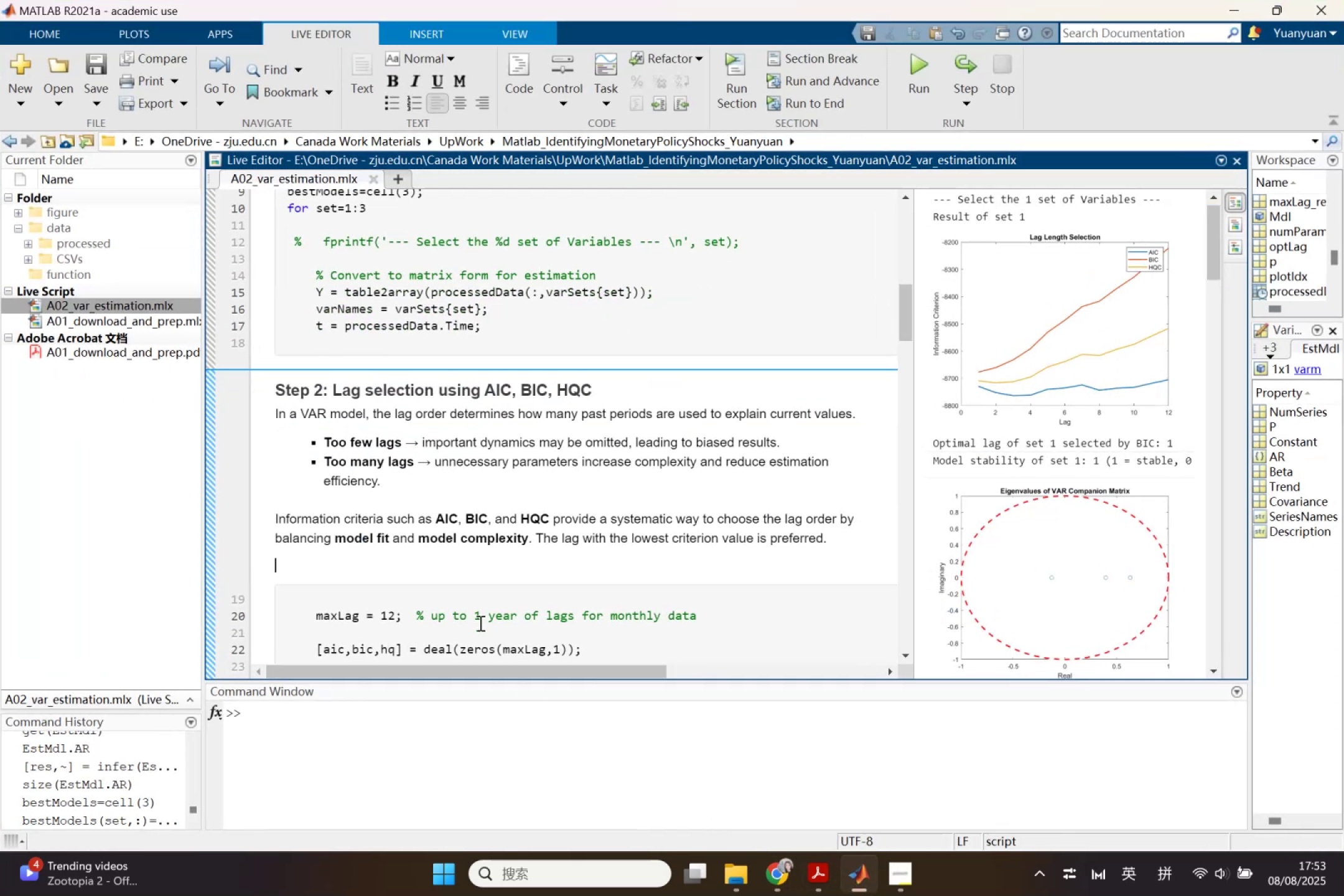 
key(Control+ControlLeft)
 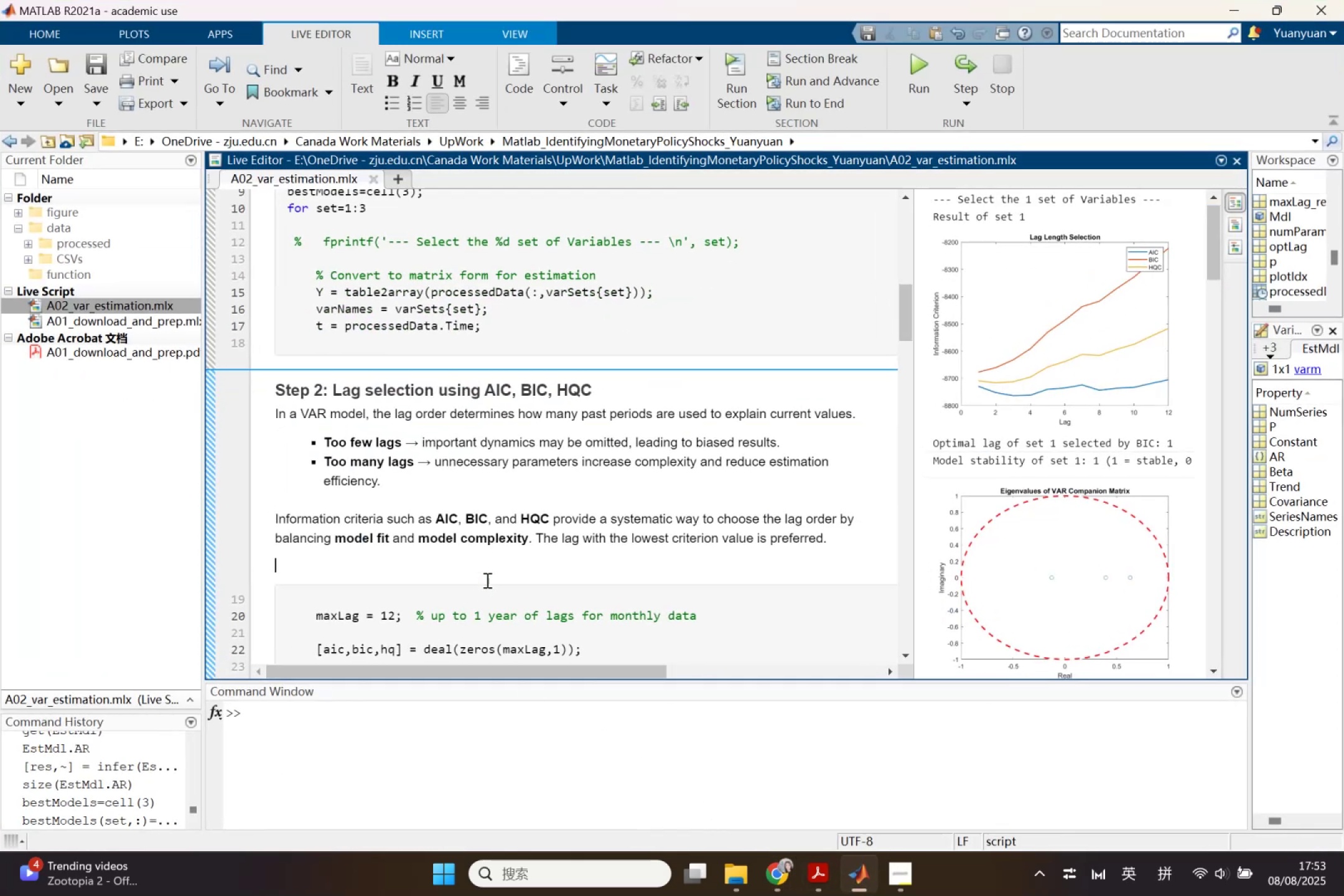 
key(Control+V)
 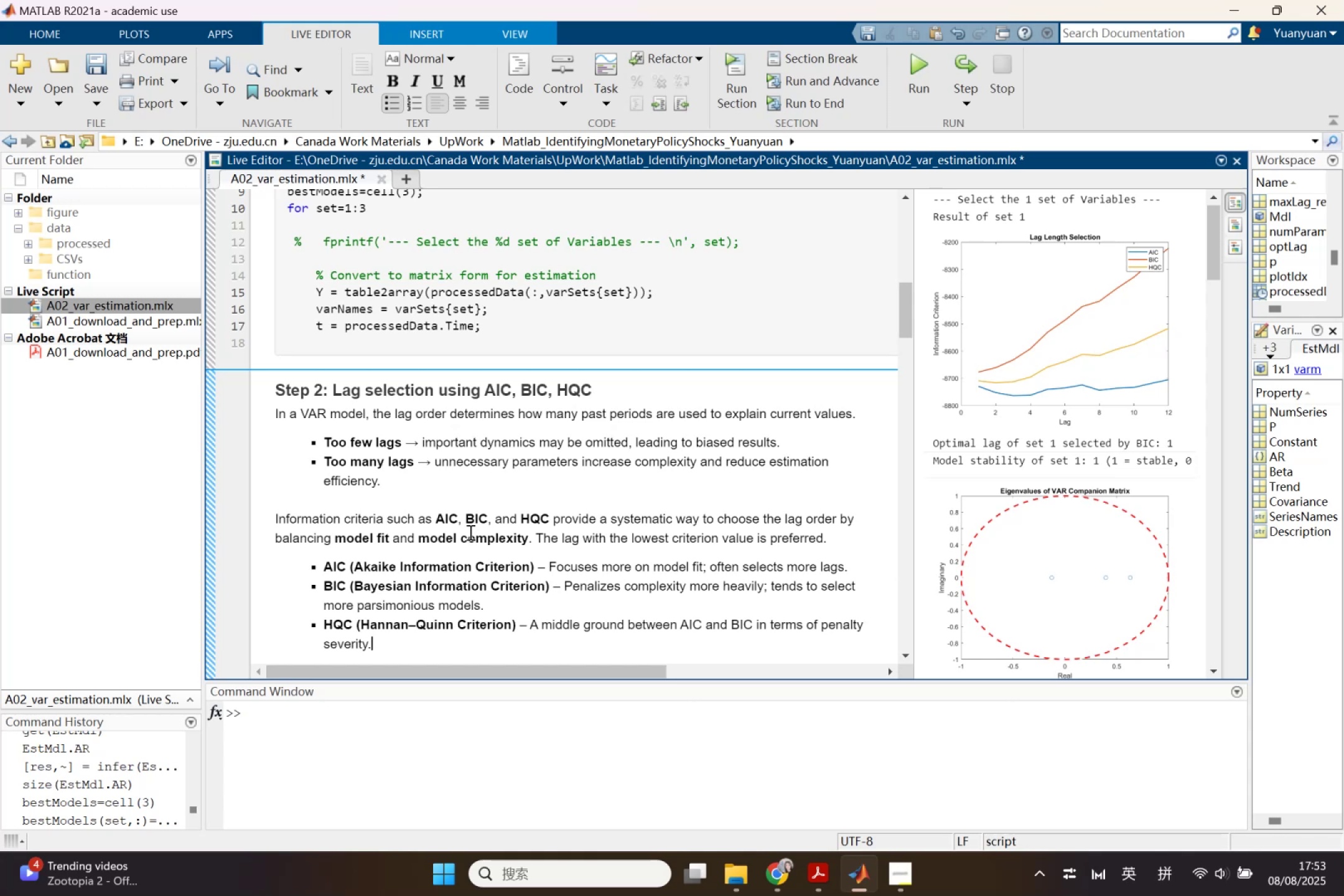 
left_click([422, 509])
 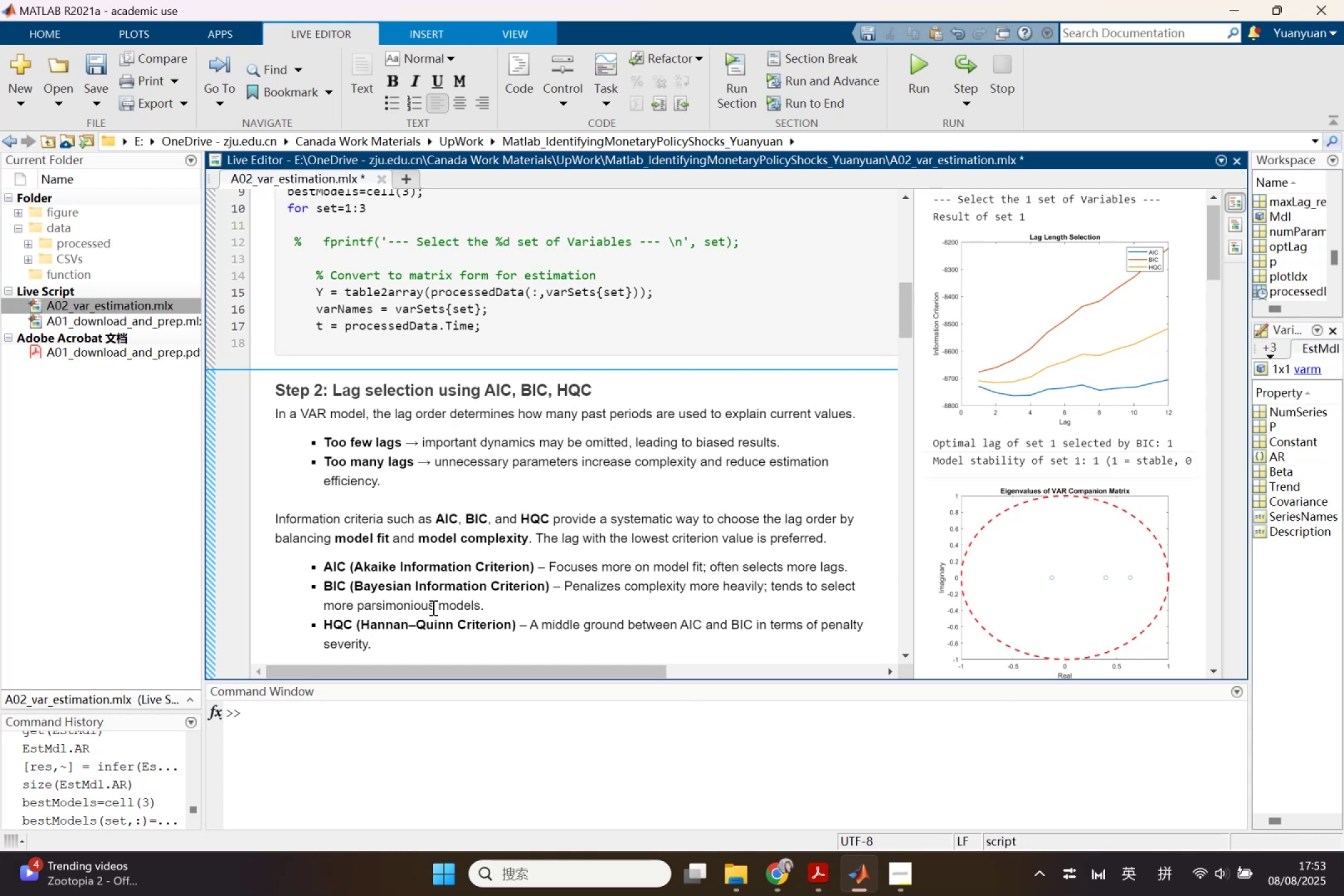 
scroll: coordinate [441, 599], scroll_direction: down, amount: 7.0
 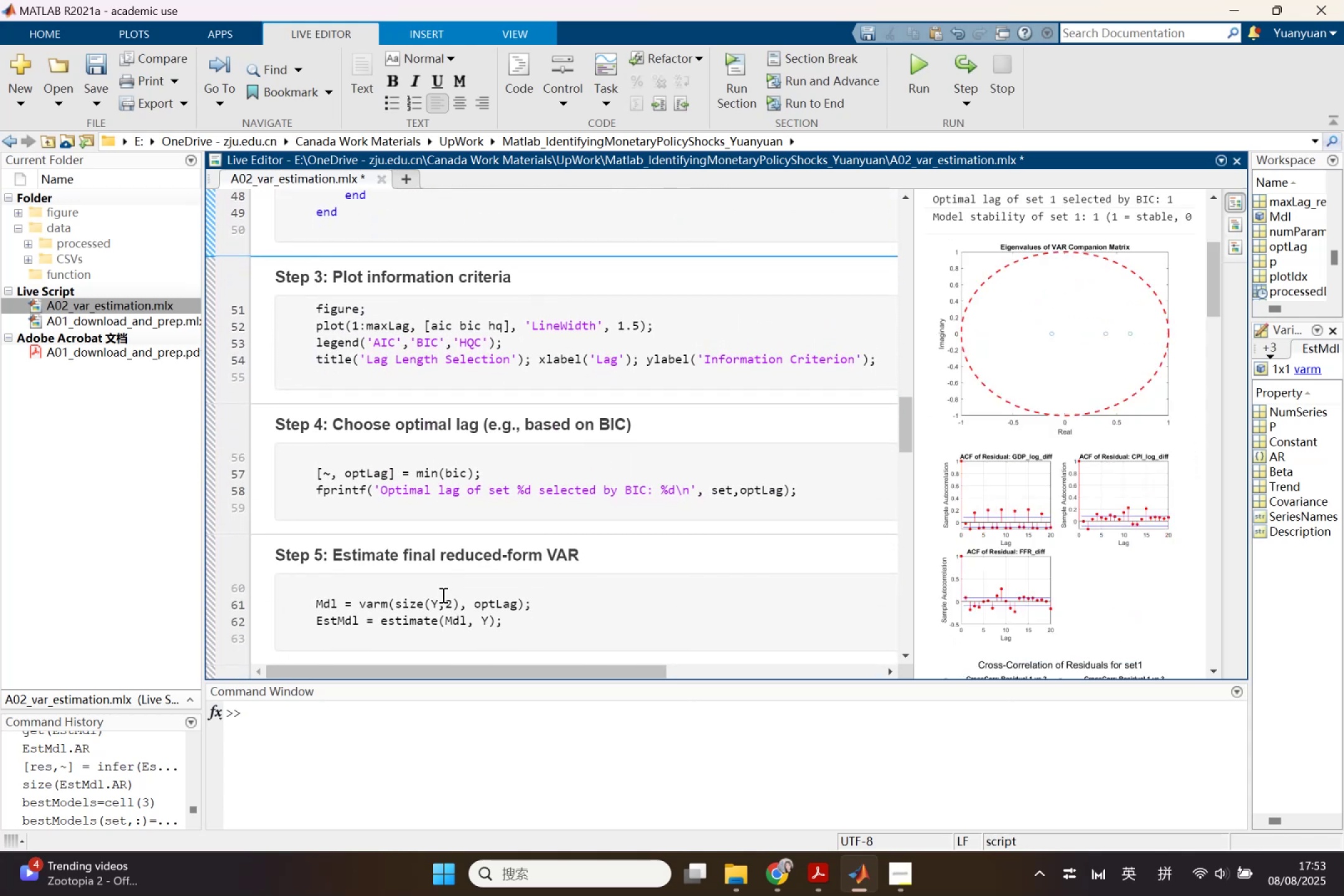 
scroll: coordinate [444, 592], scroll_direction: up, amount: 2.0
 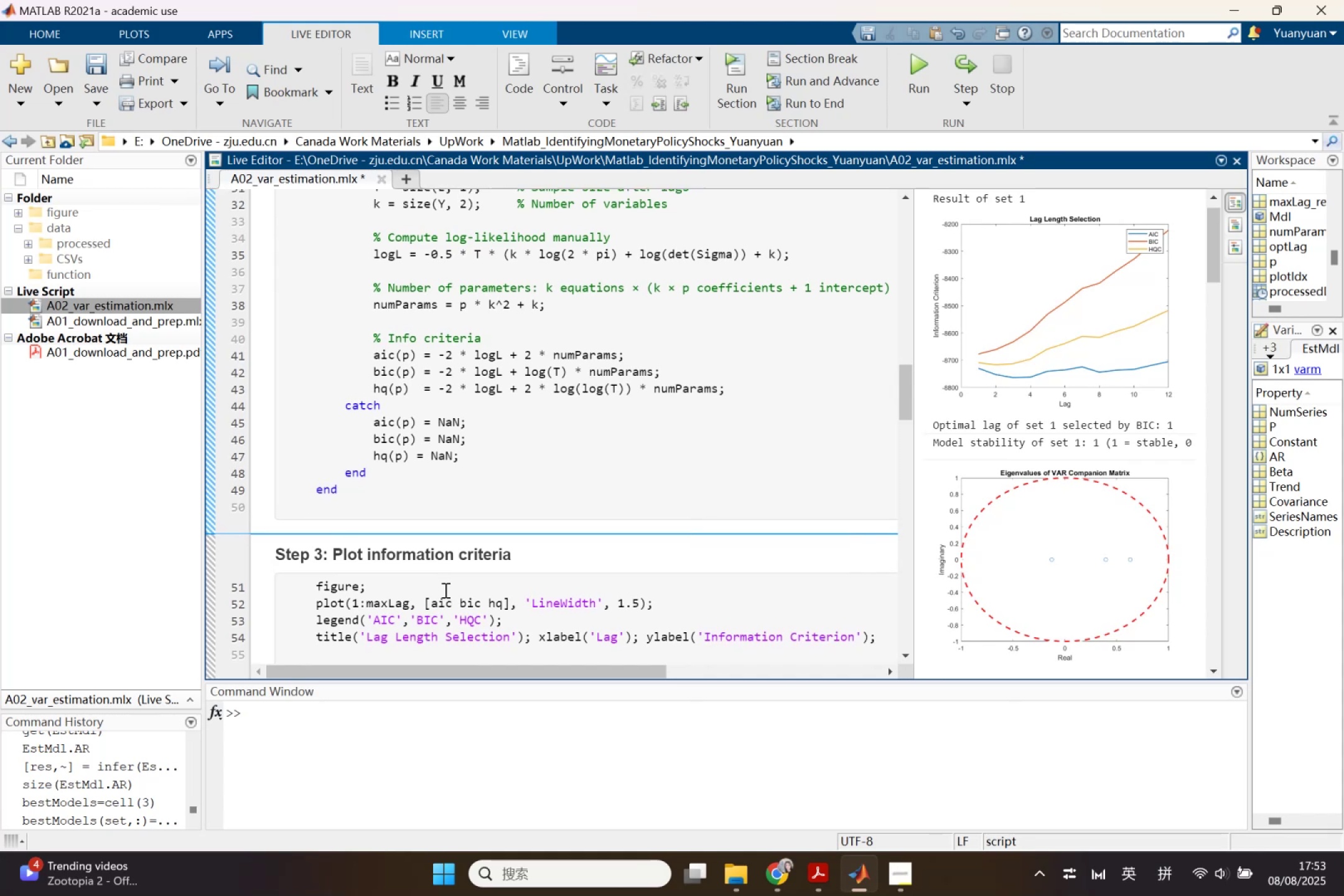 
scroll: coordinate [444, 590], scroll_direction: down, amount: 1.0
 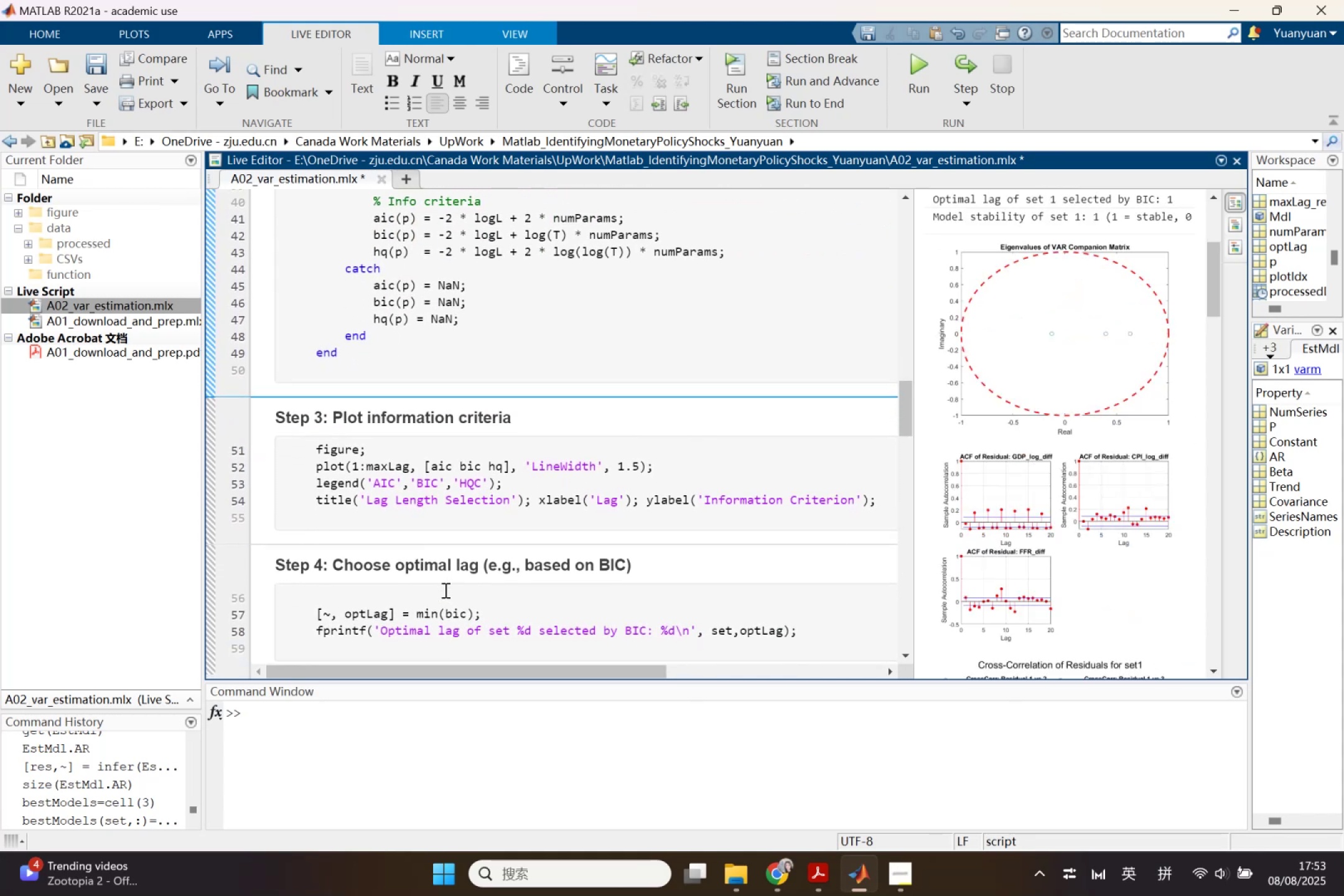 
scroll: coordinate [445, 590], scroll_direction: up, amount: 5.0
 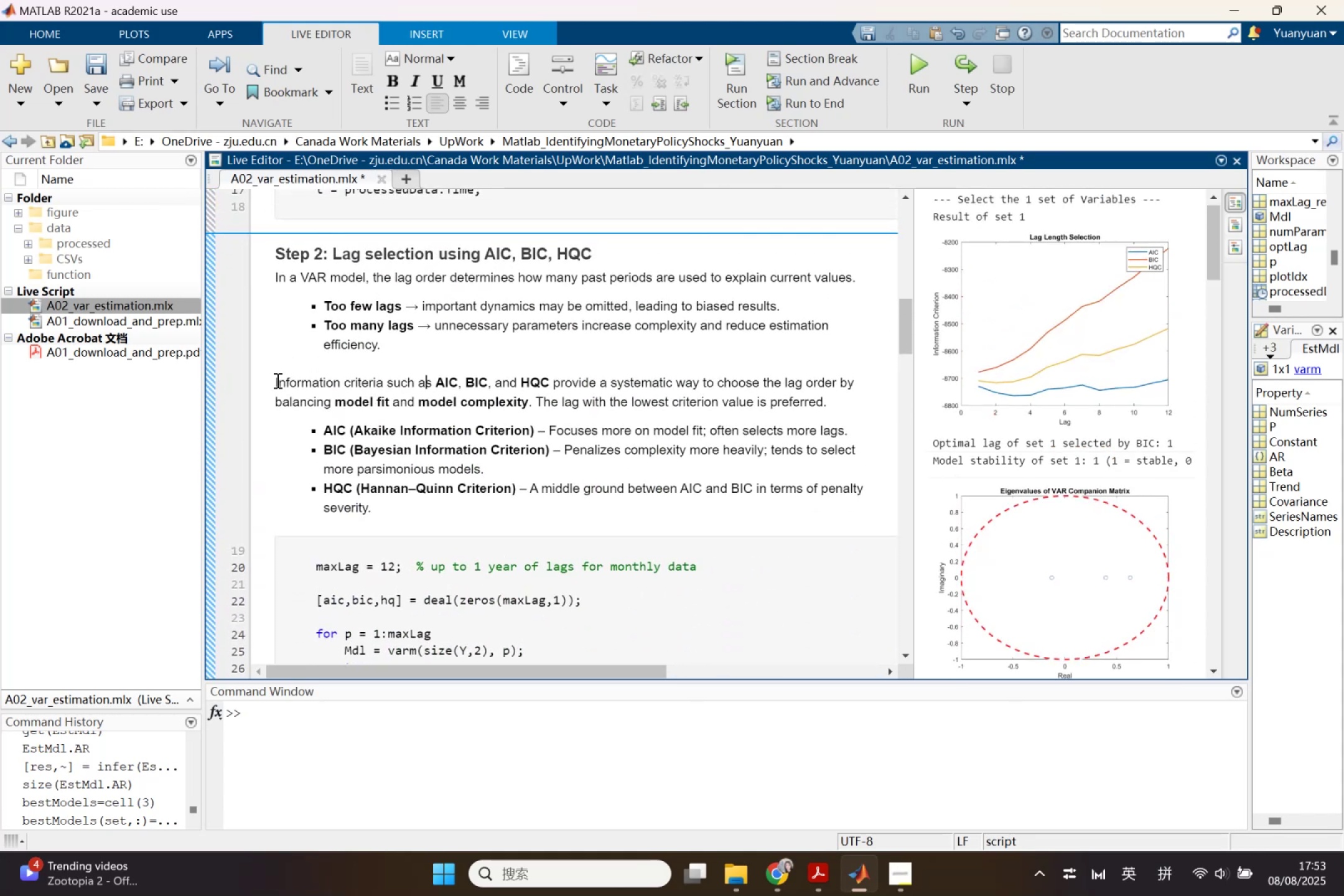 
left_click_drag(start_coordinate=[271, 380], to_coordinate=[839, 398])
 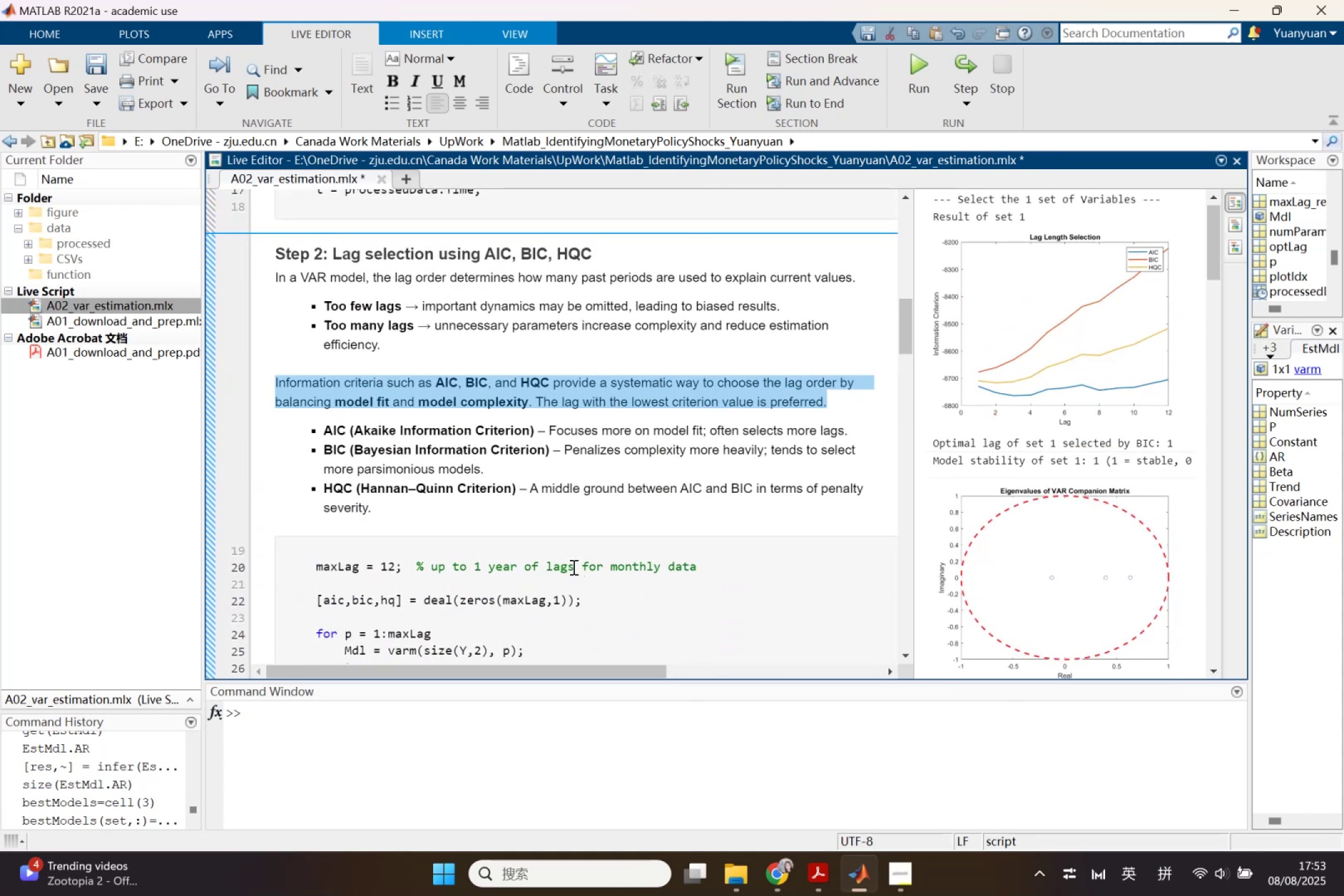 
left_click([565, 508])
 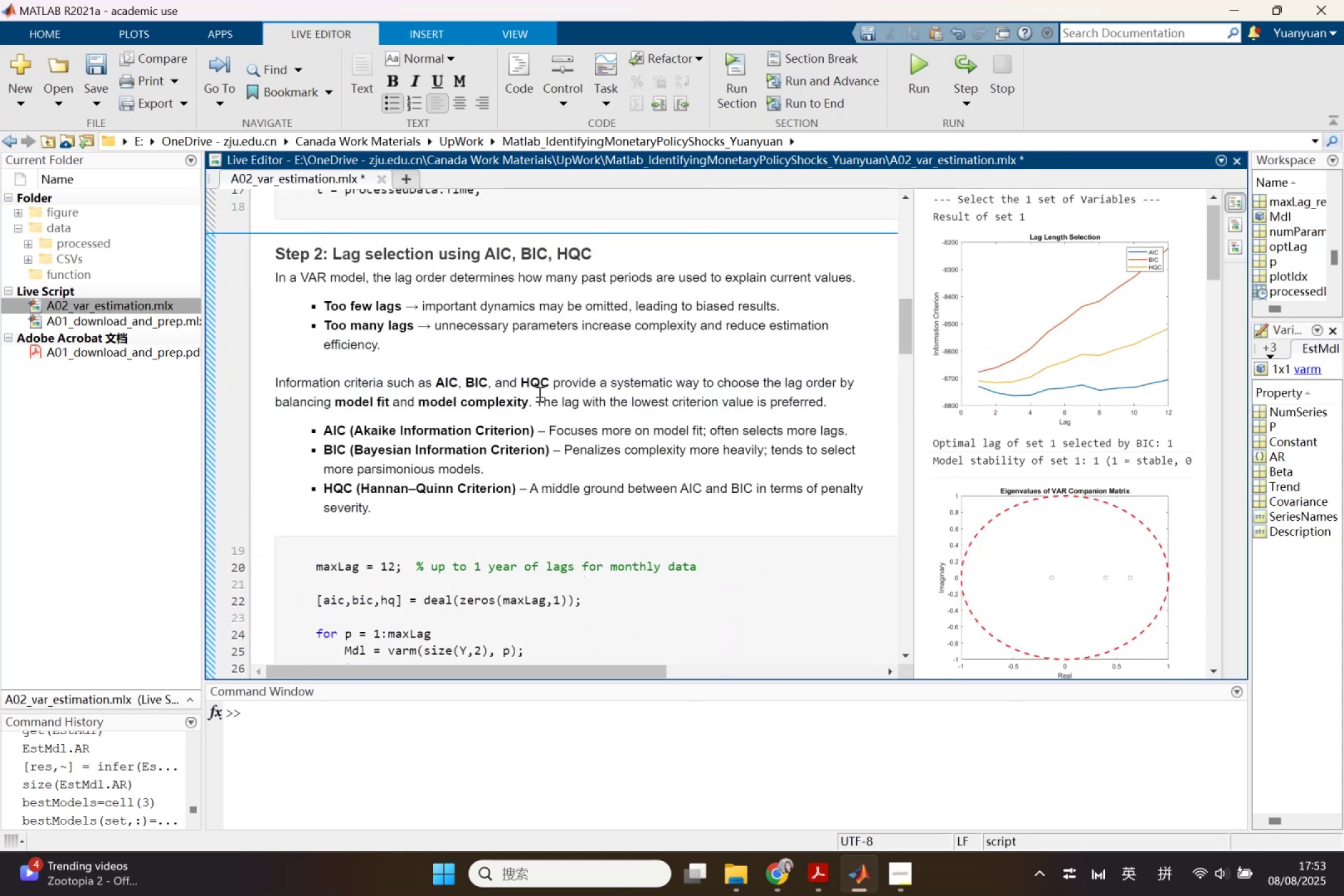 
left_click_drag(start_coordinate=[538, 394], to_coordinate=[836, 413])
 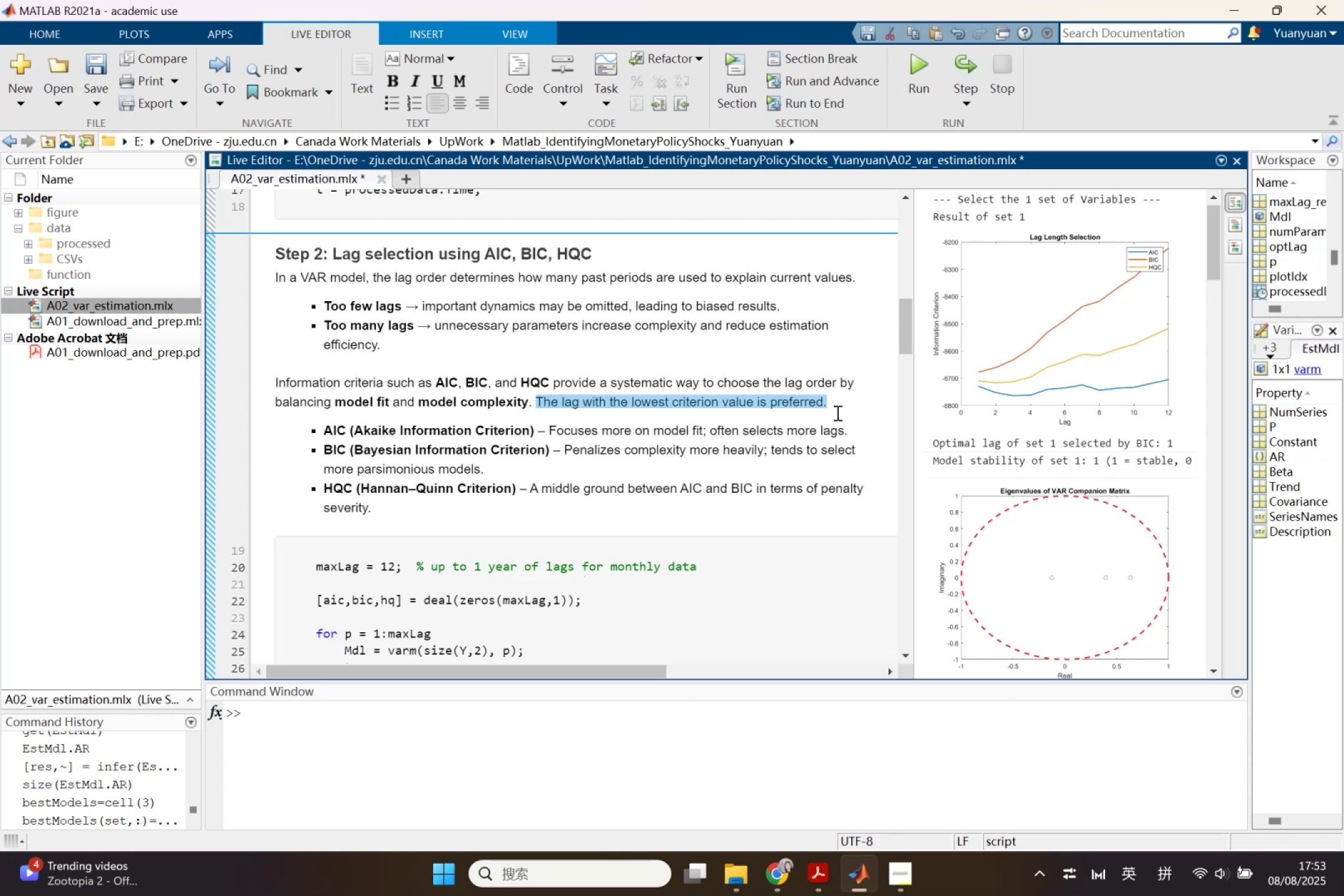 
key(Control+X)
 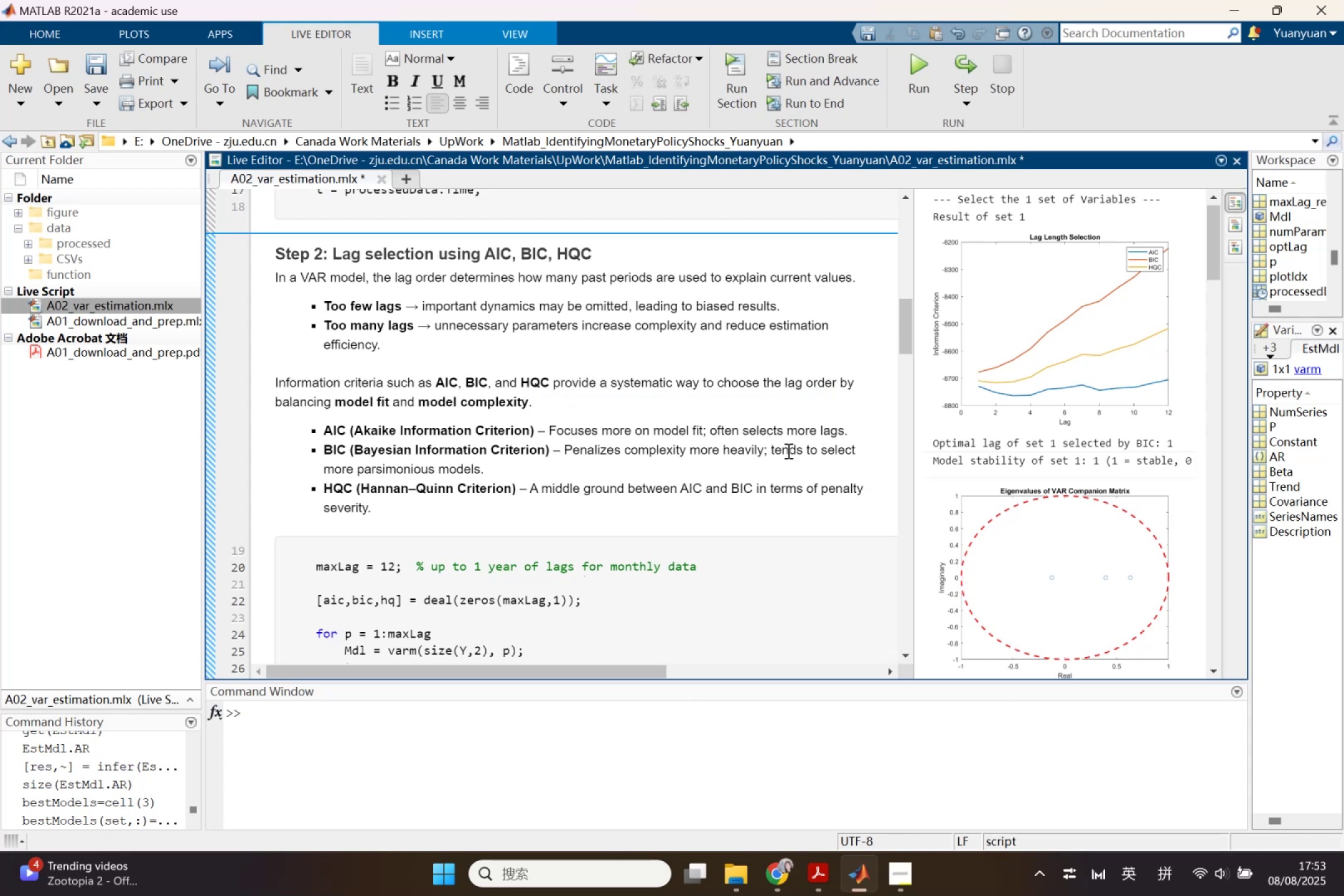 
scroll: coordinate [724, 521], scroll_direction: down, amount: 4.0
 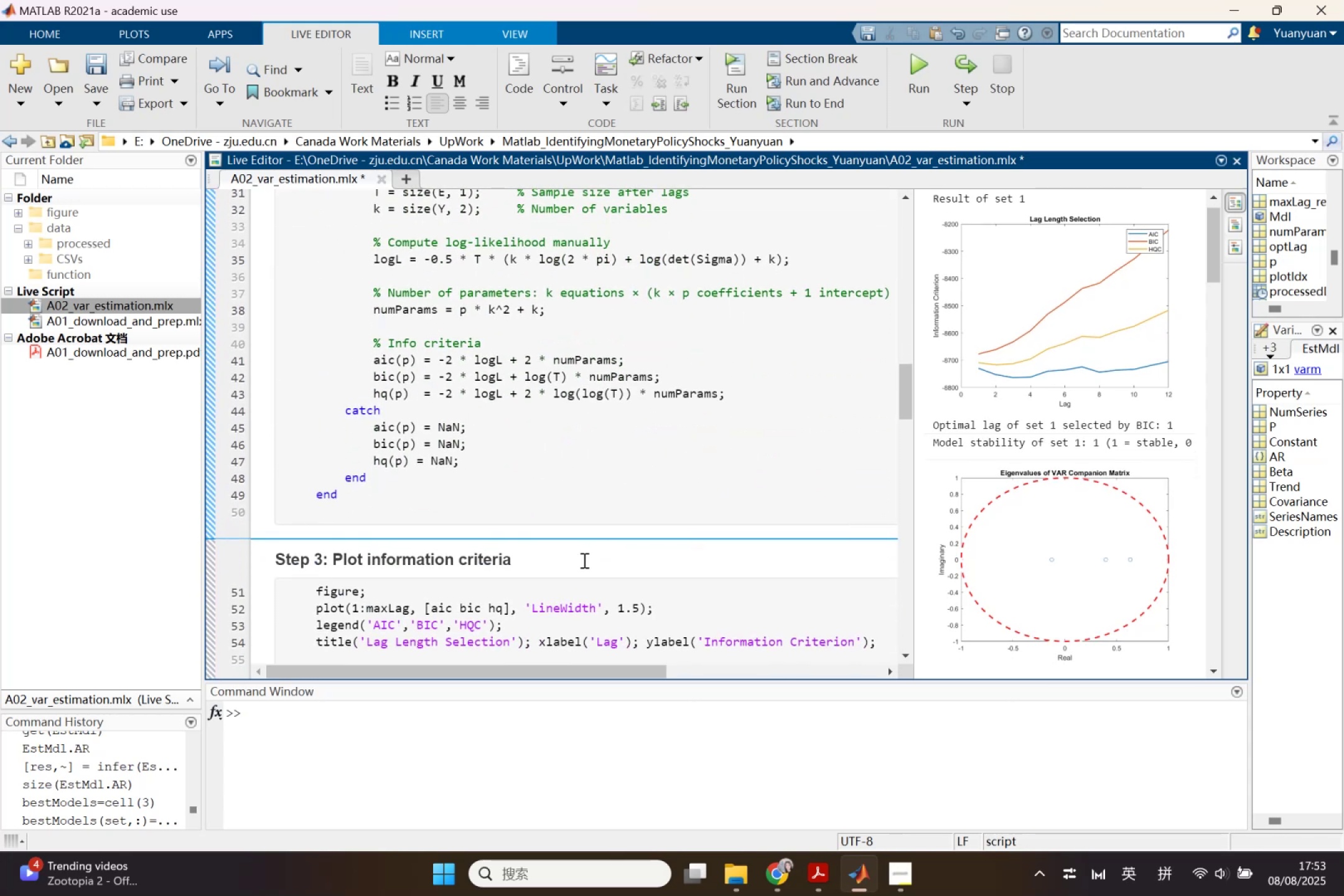 
left_click([582, 562])
 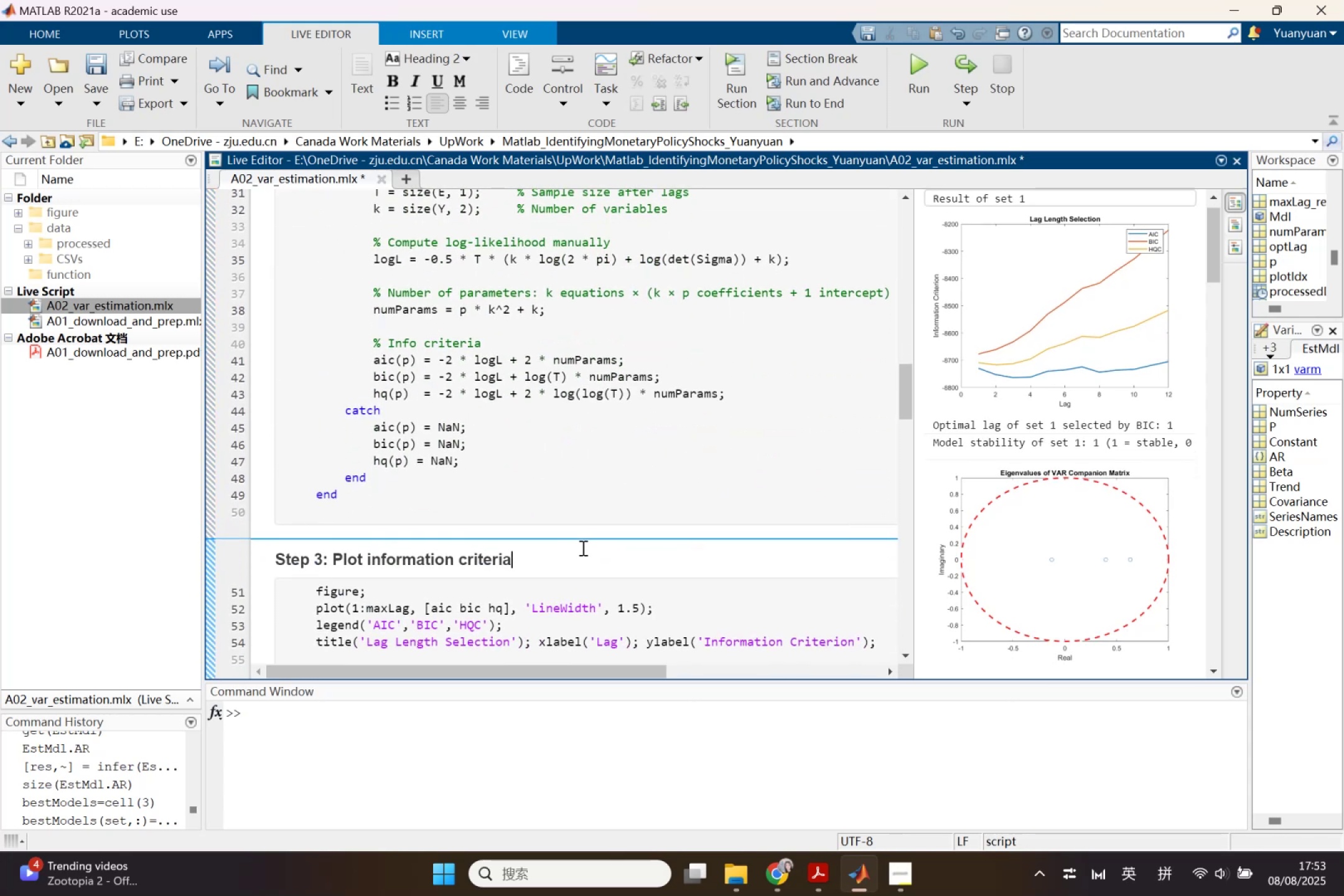 
key(Enter)
 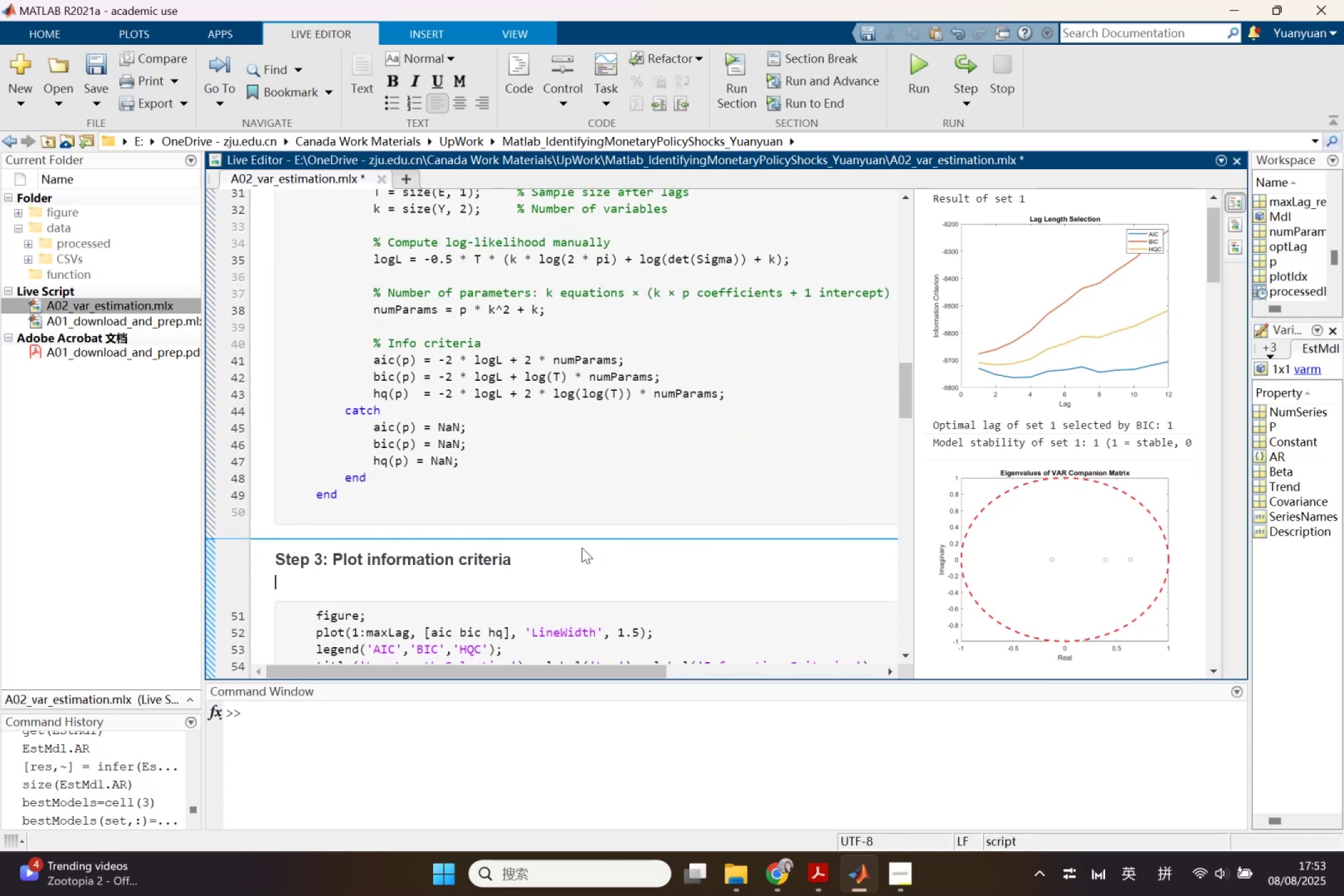 
key(Control+V)
 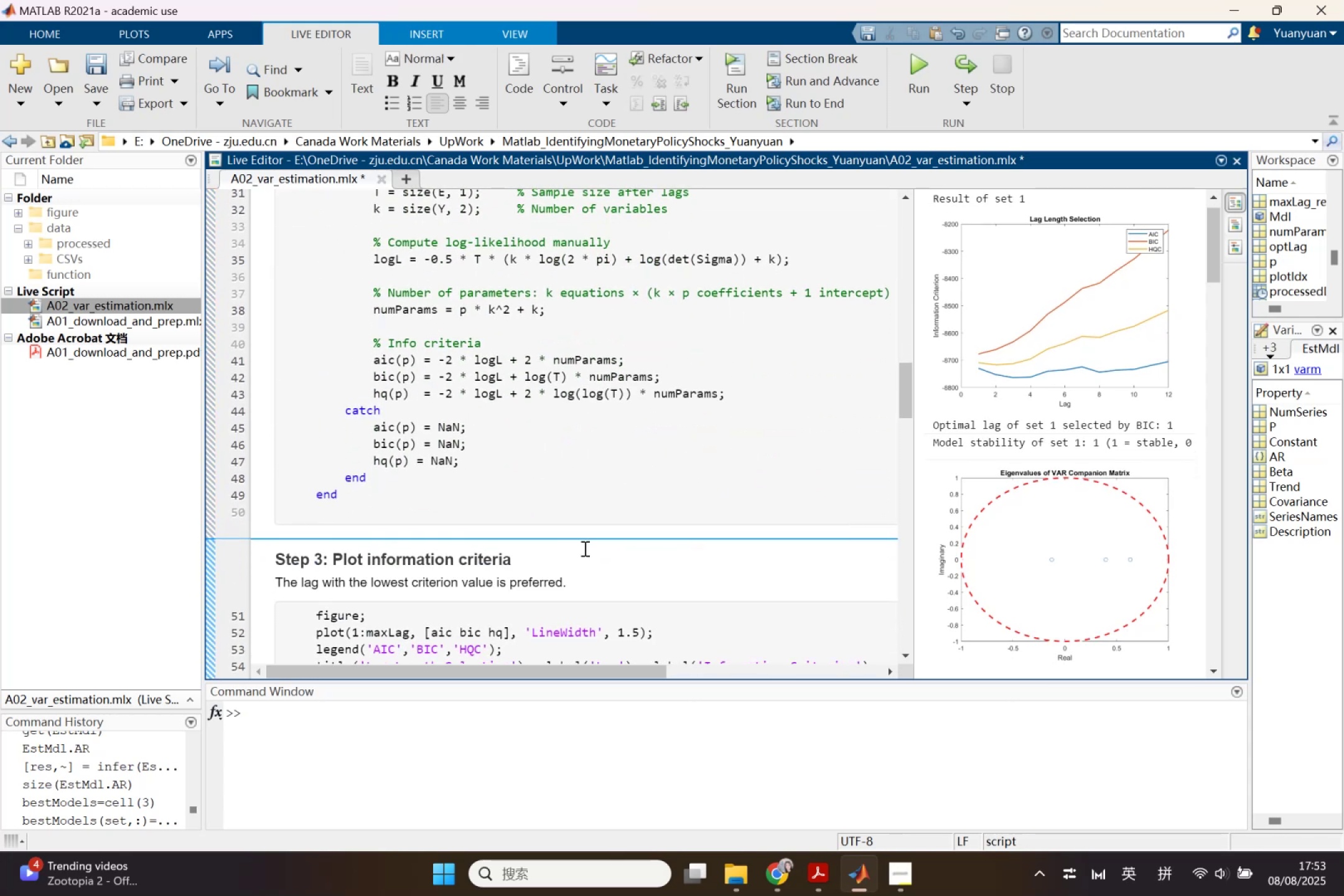 
left_click_drag(start_coordinate=[587, 581], to_coordinate=[265, 572])
 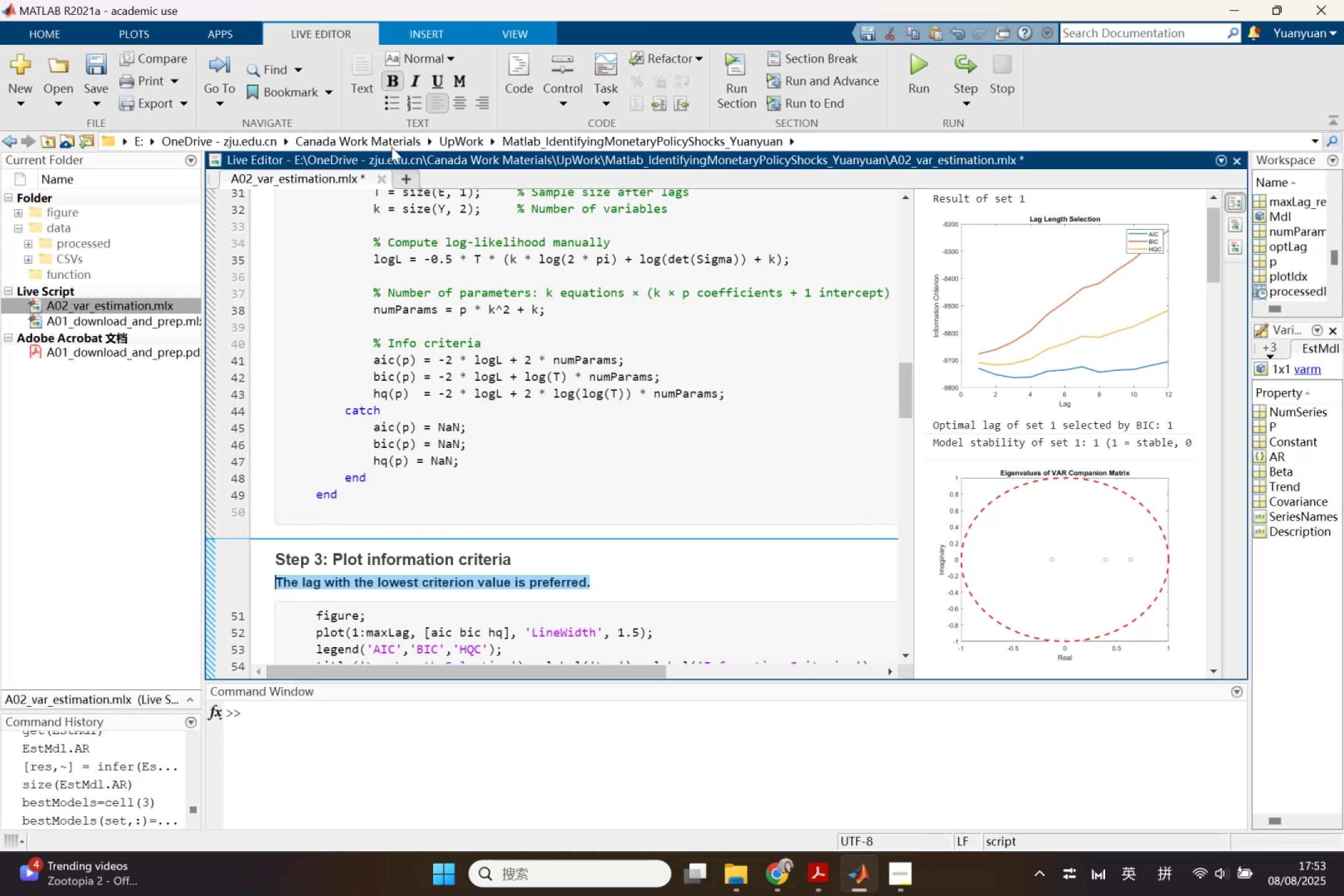 
scroll: coordinate [555, 587], scroll_direction: down, amount: 3.0
 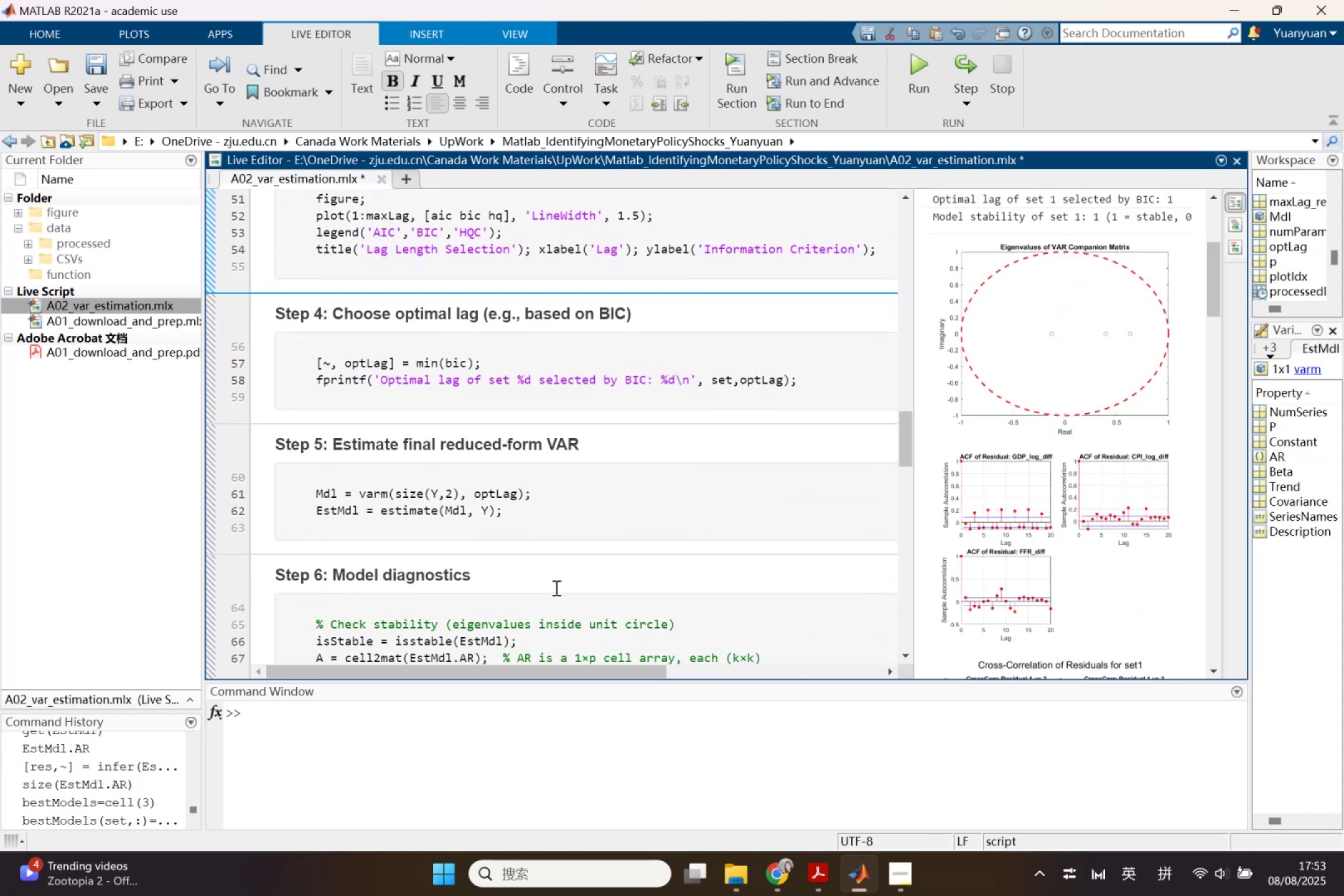 
scroll: coordinate [555, 587], scroll_direction: up, amount: 1.0
 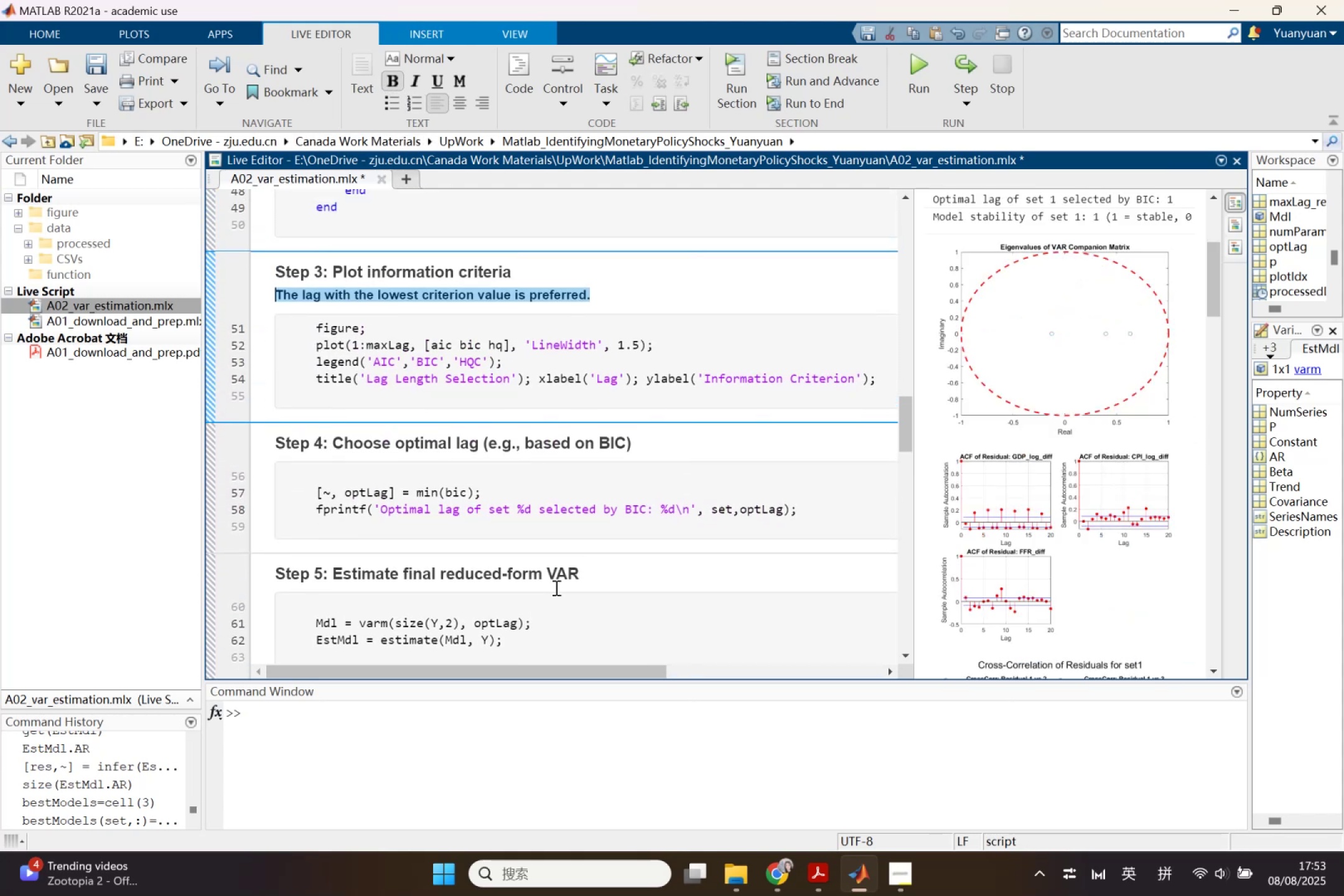 
key(Control+X)
 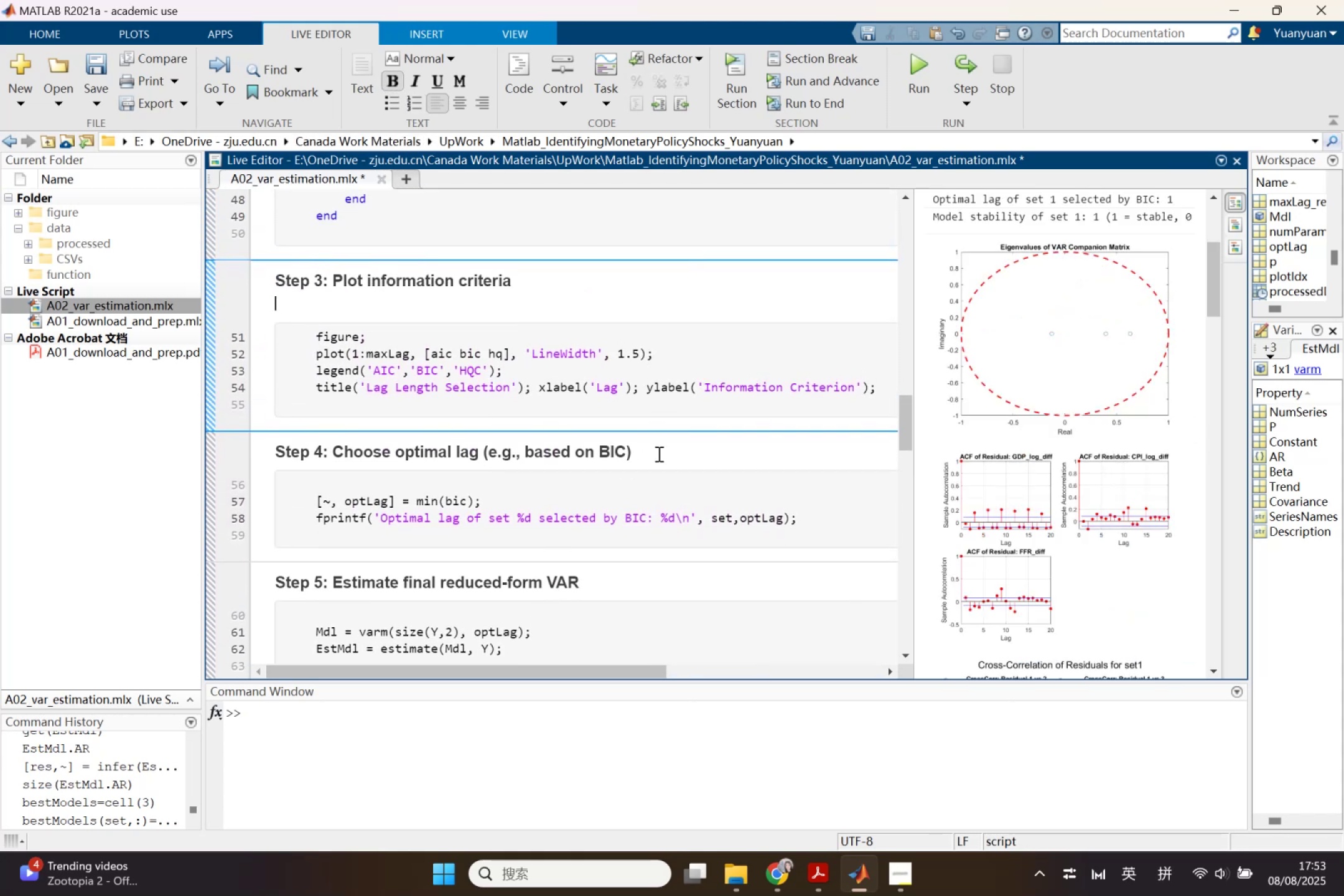 
left_click([662, 451])
 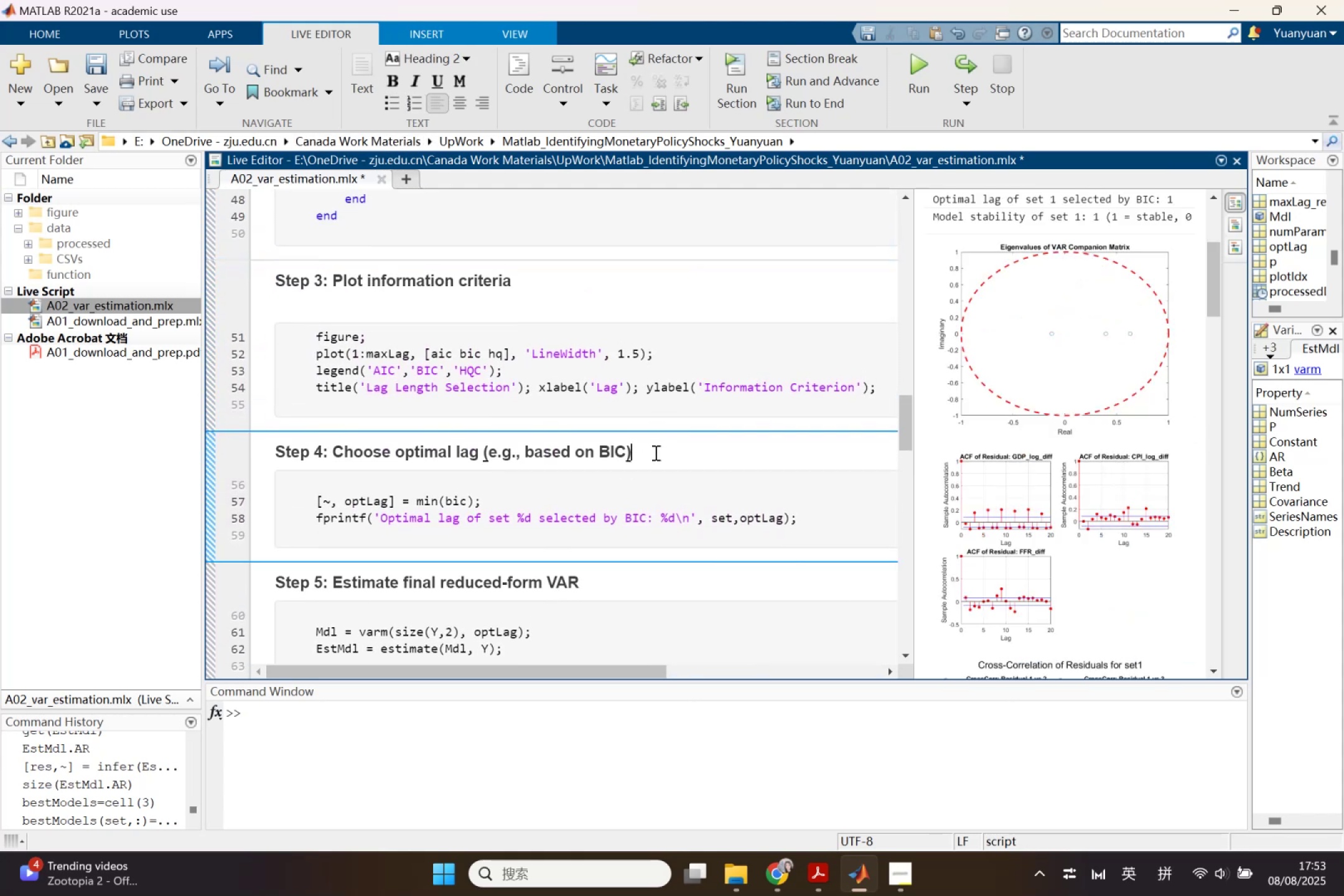 
key(Enter)
 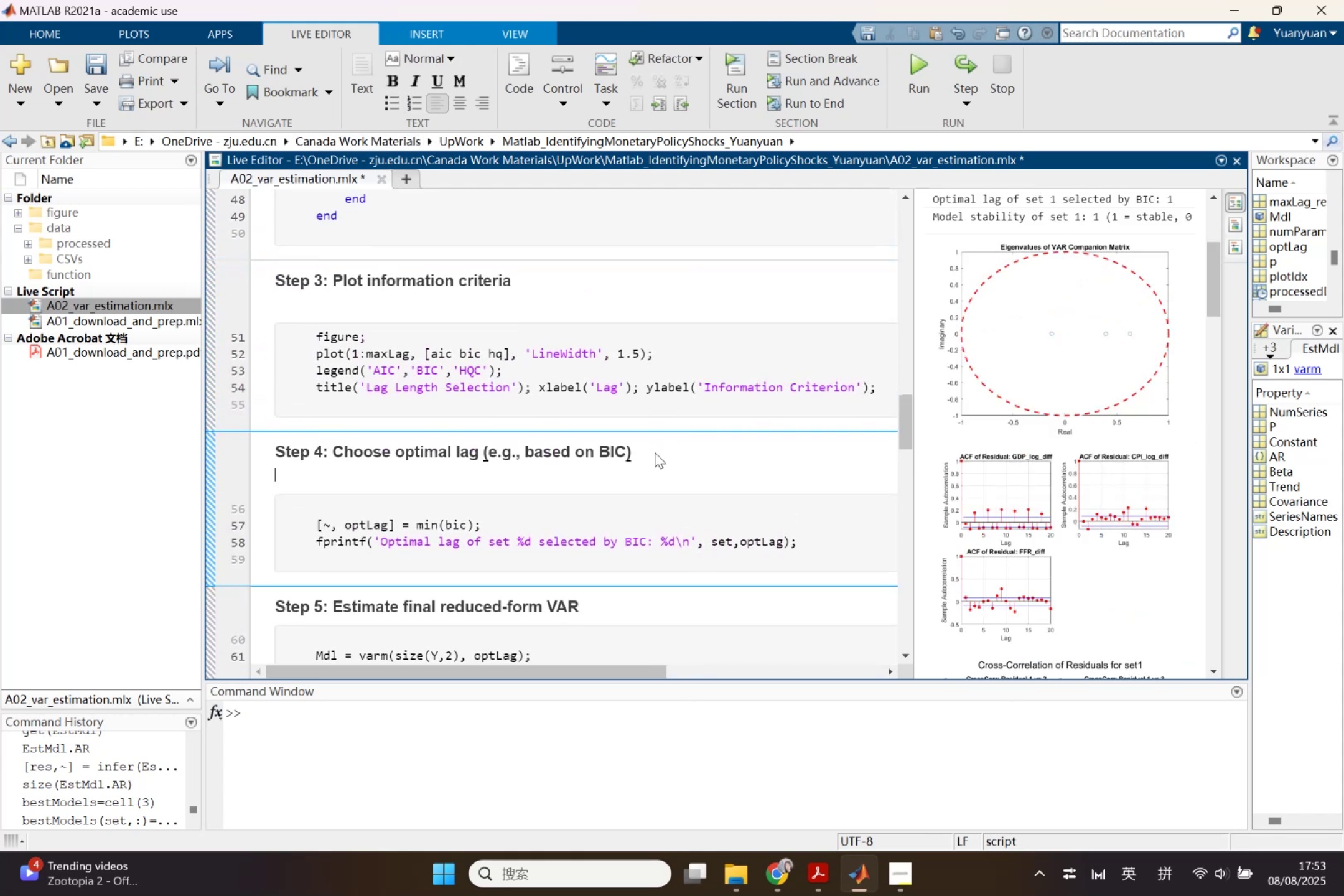 
key(Control+ControlLeft)
 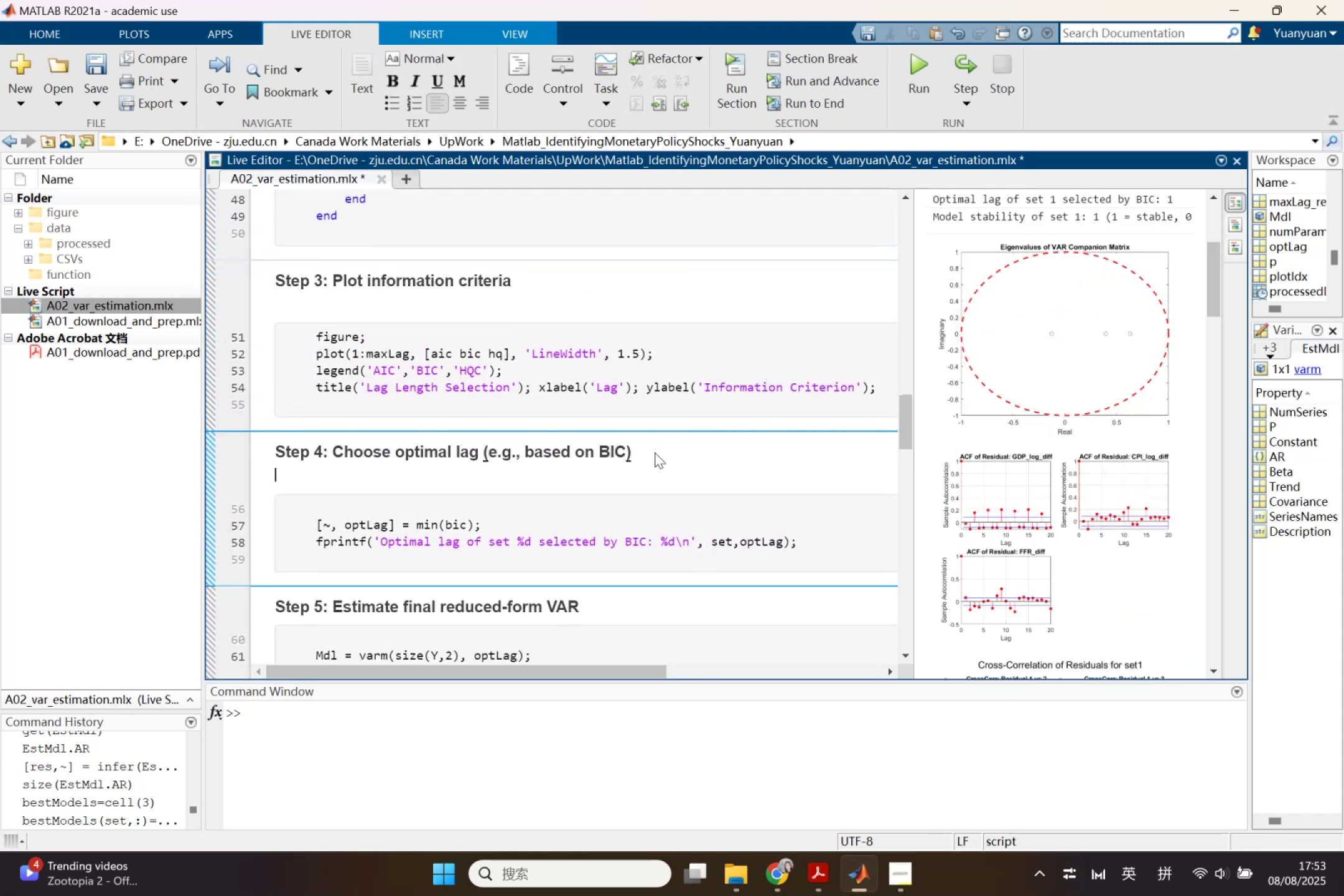 
key(Control+V)
 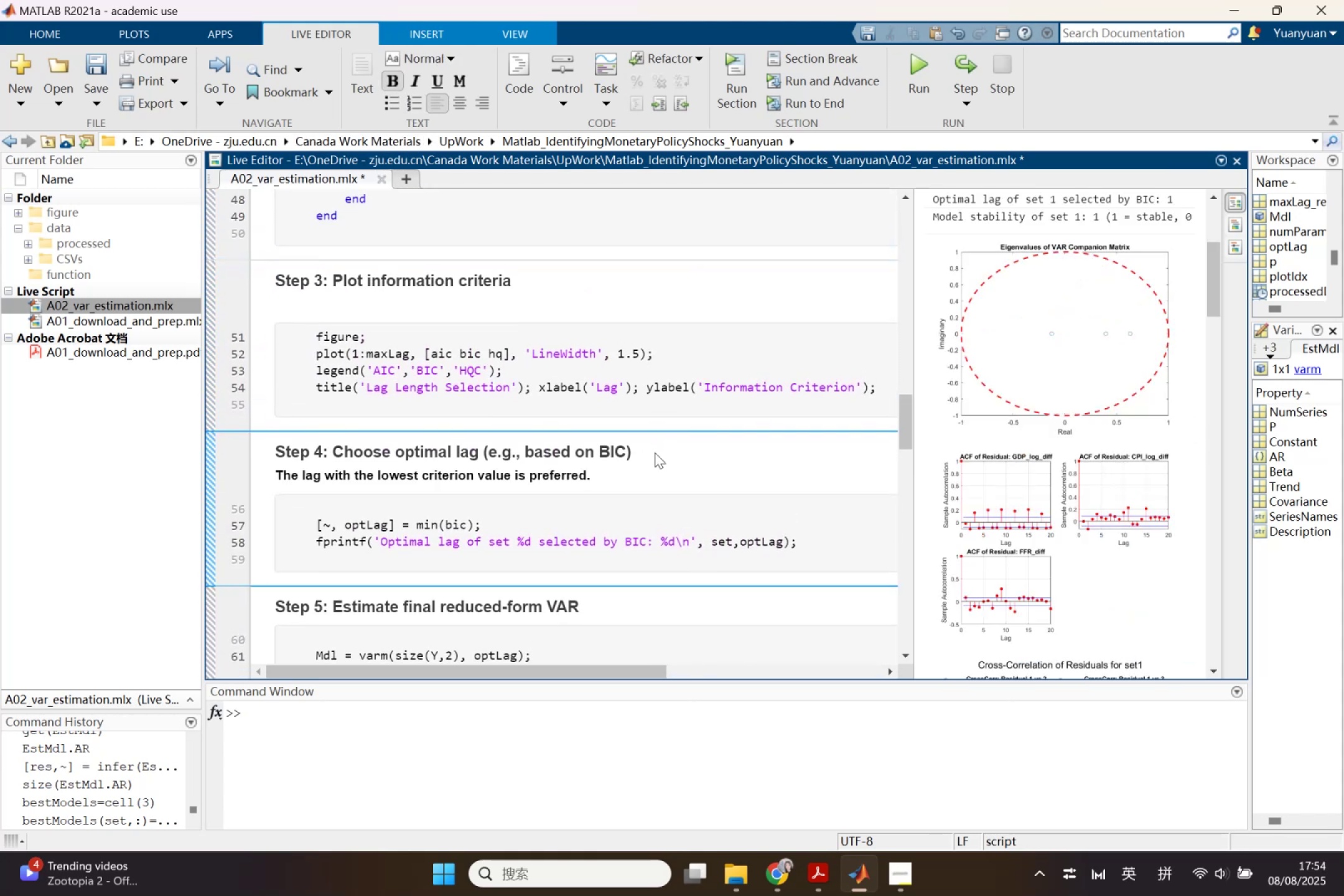 
left_click([655, 452])
 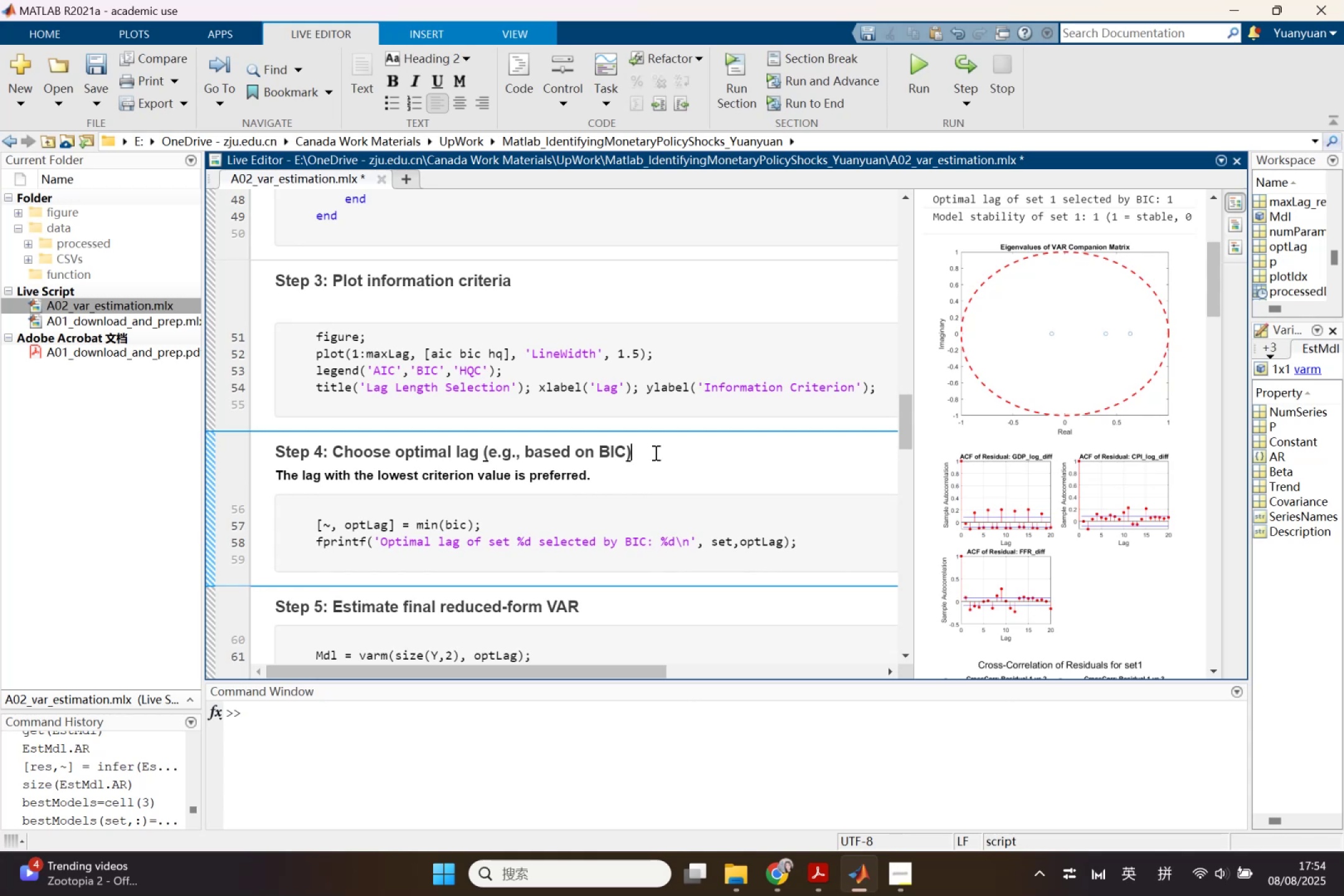 
key(Enter)
 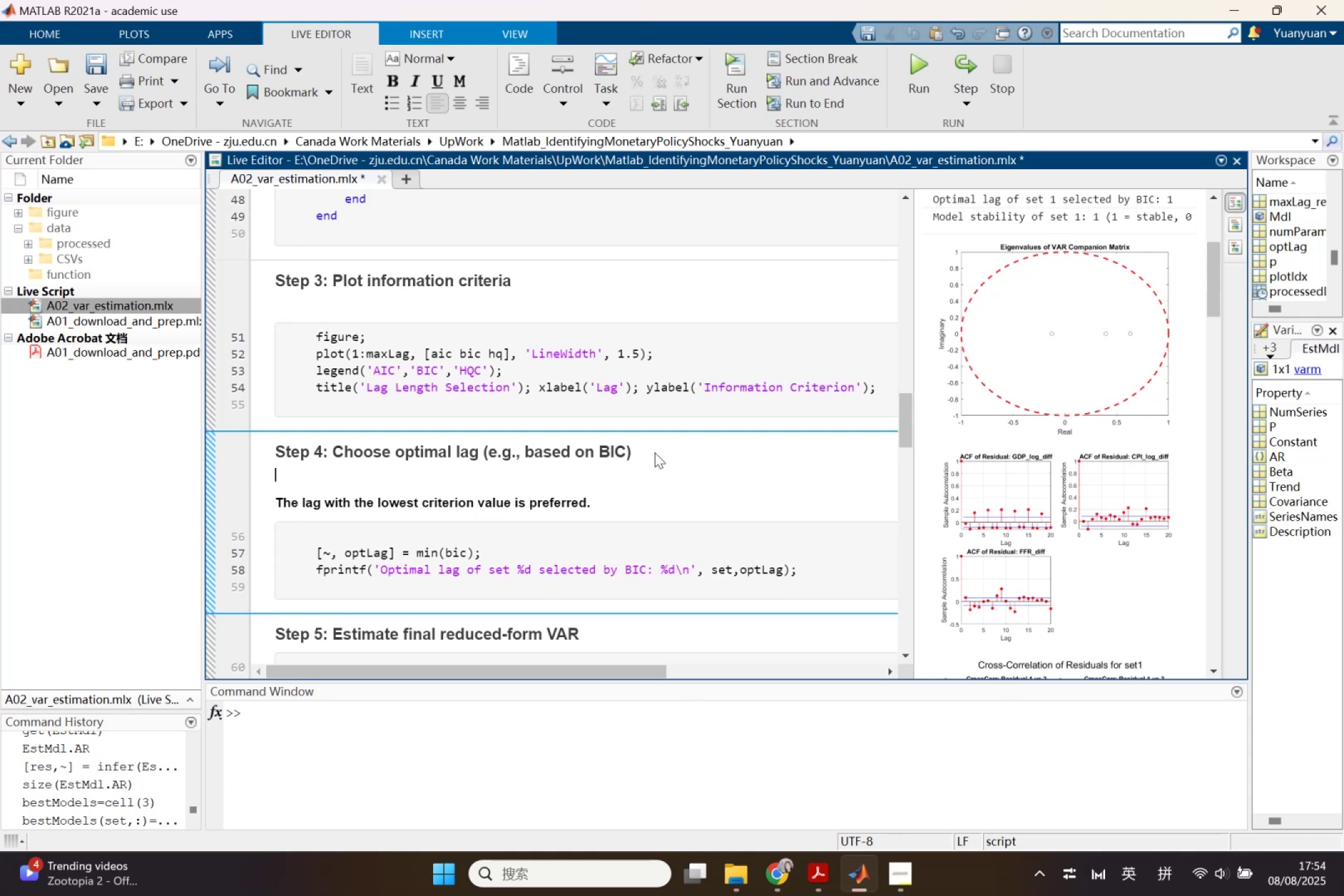 
key(Backspace)
 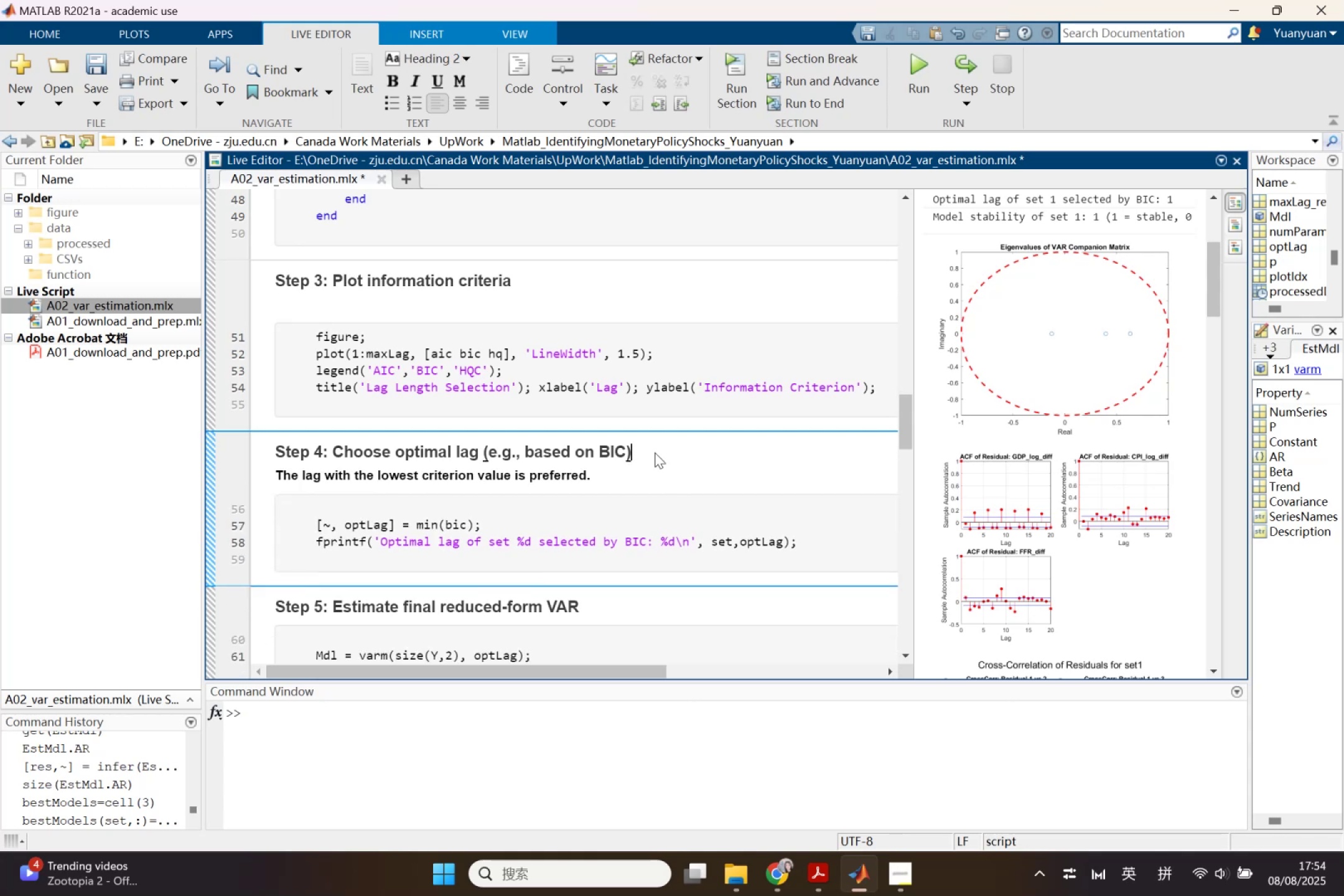 
scroll: coordinate [674, 447], scroll_direction: down, amount: 2.0
 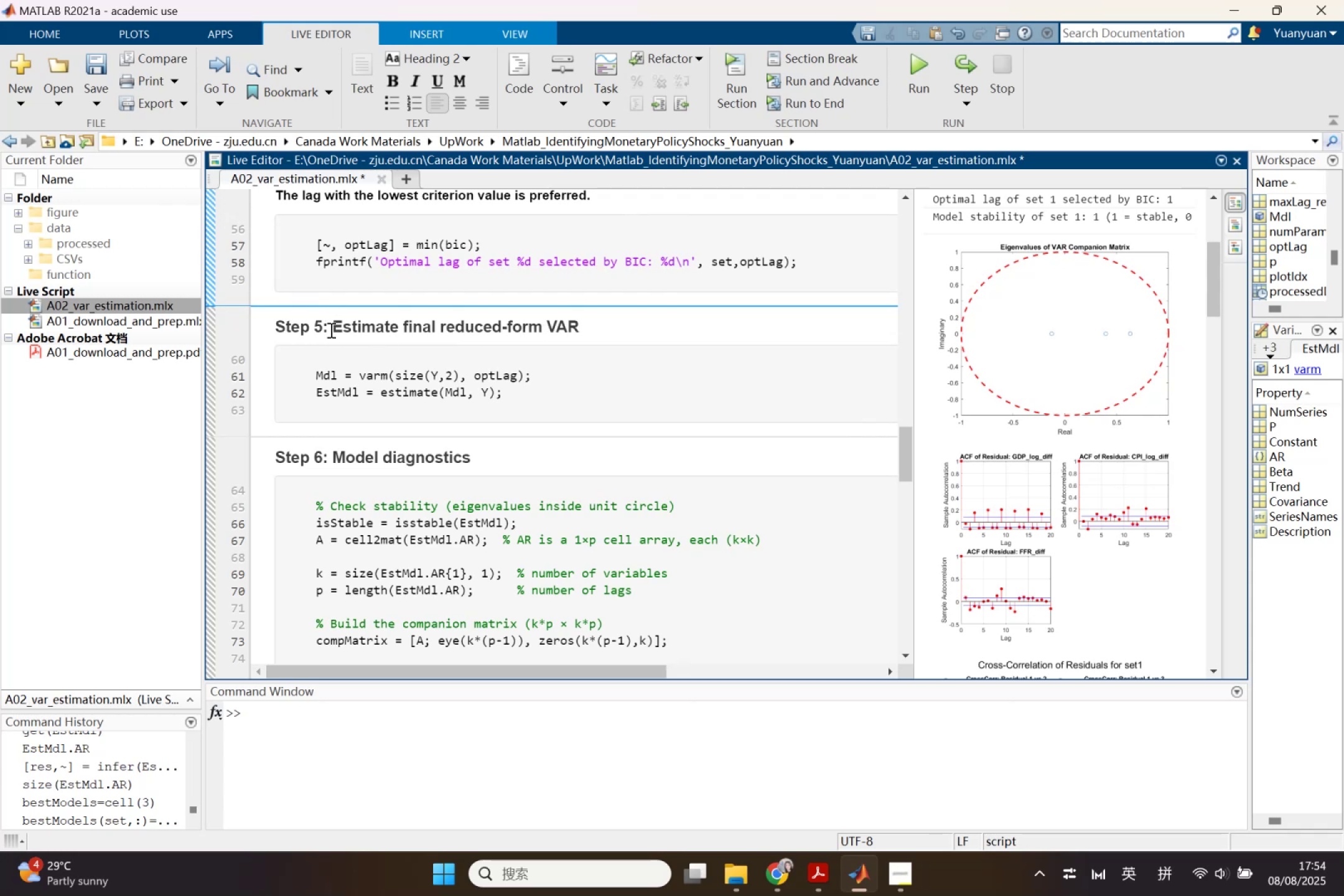 
wait(6.98)
 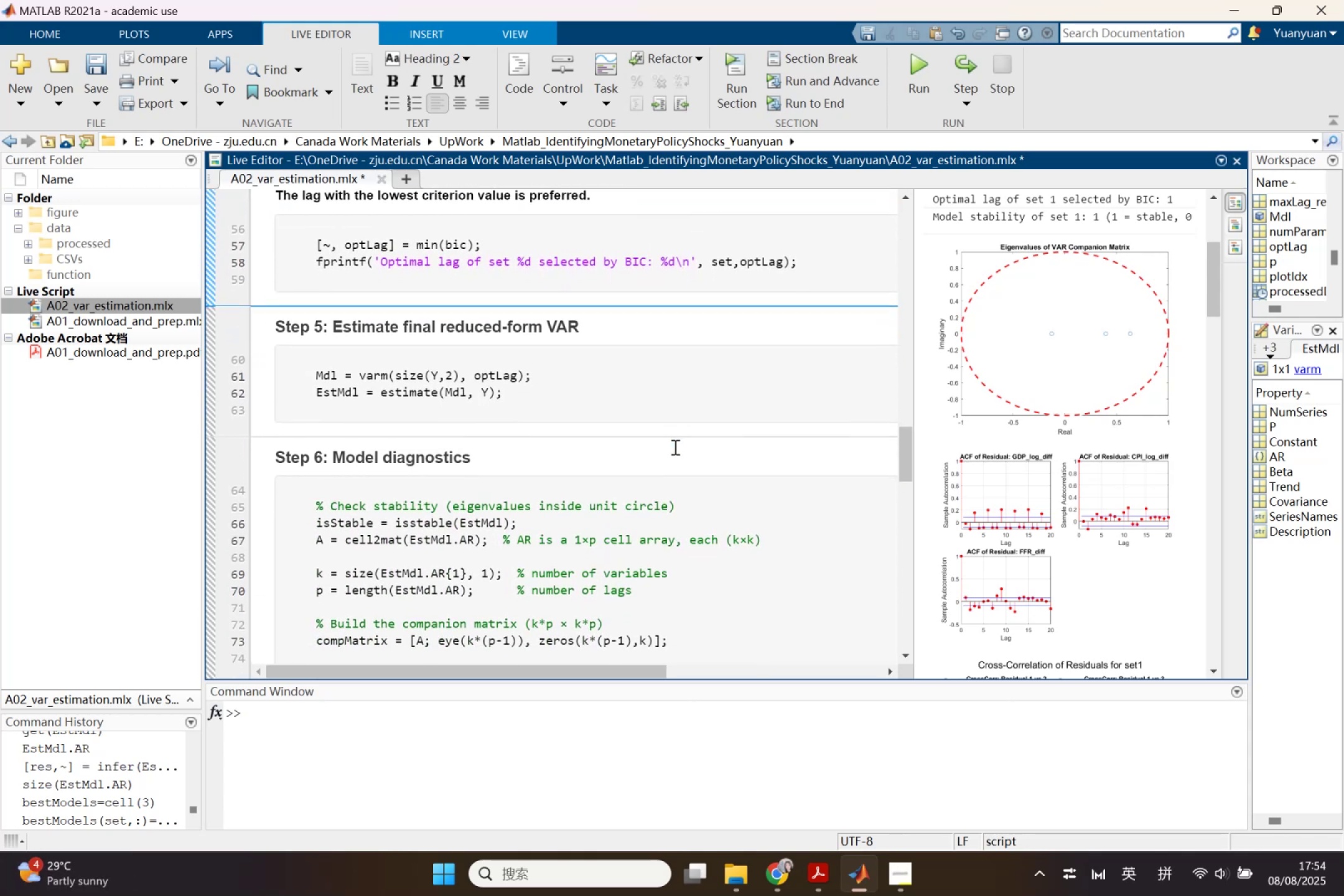 
left_click_drag(start_coordinate=[438, 325], to_coordinate=[602, 330])
 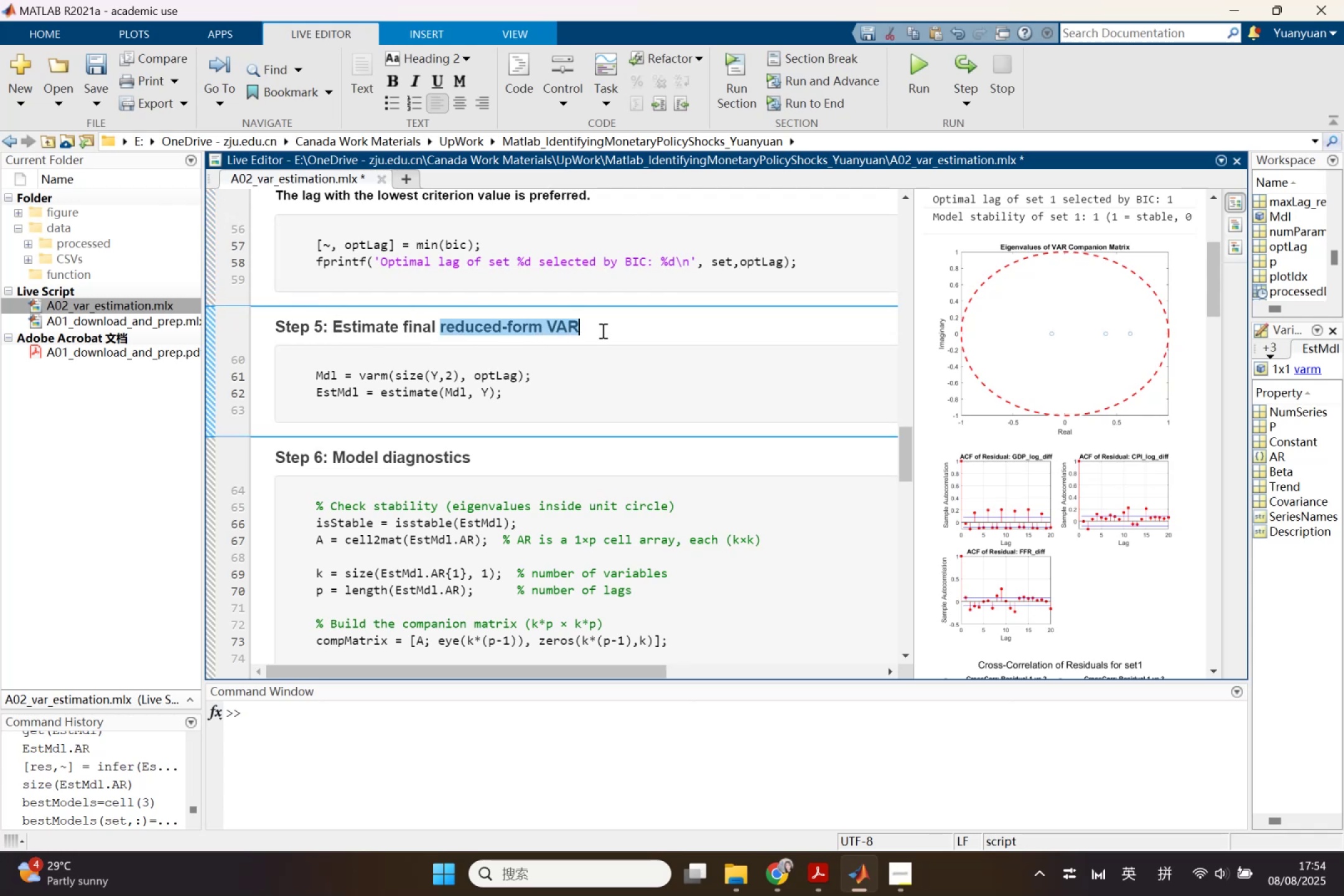 
key(Control+C)
 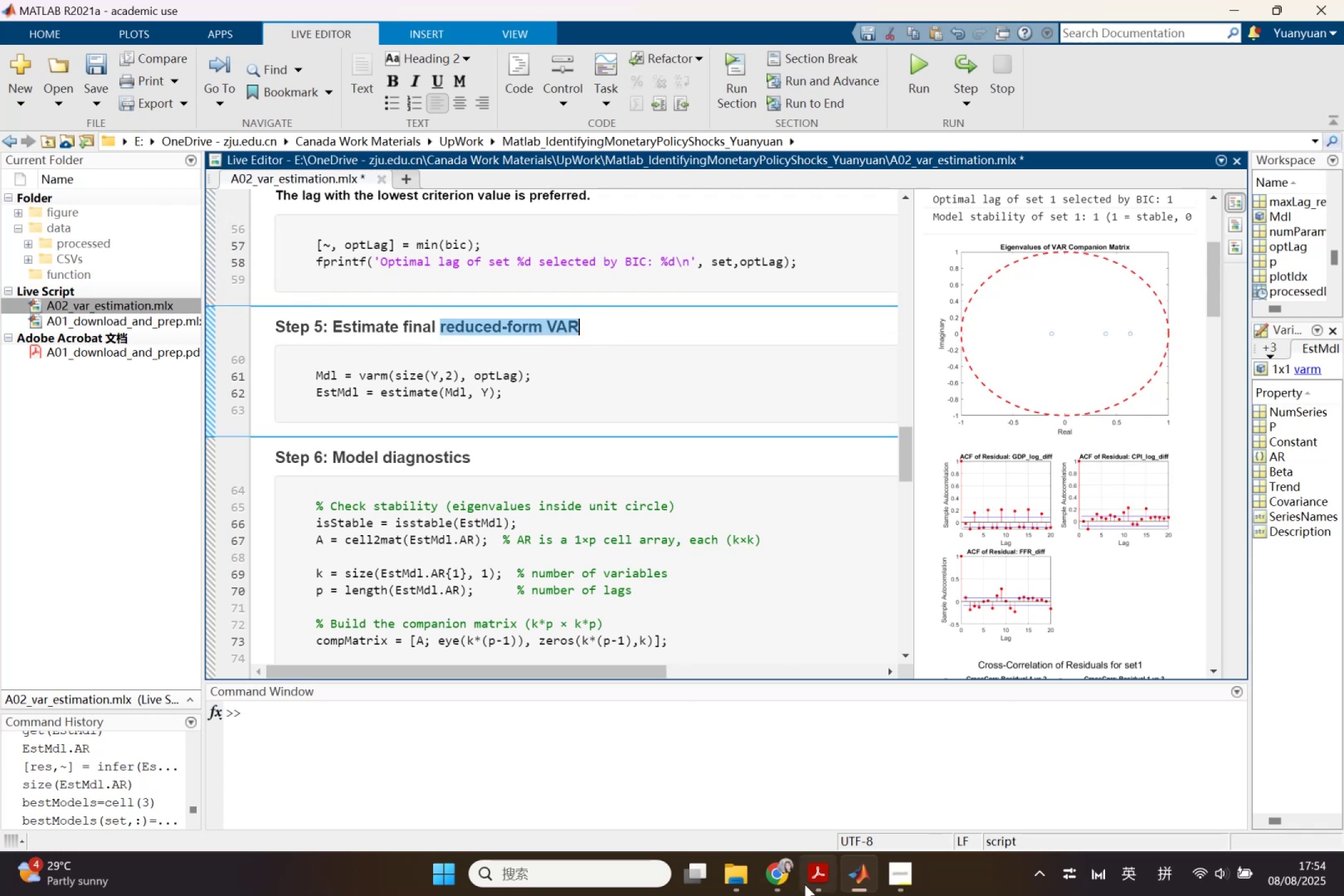 
left_click([780, 880])
 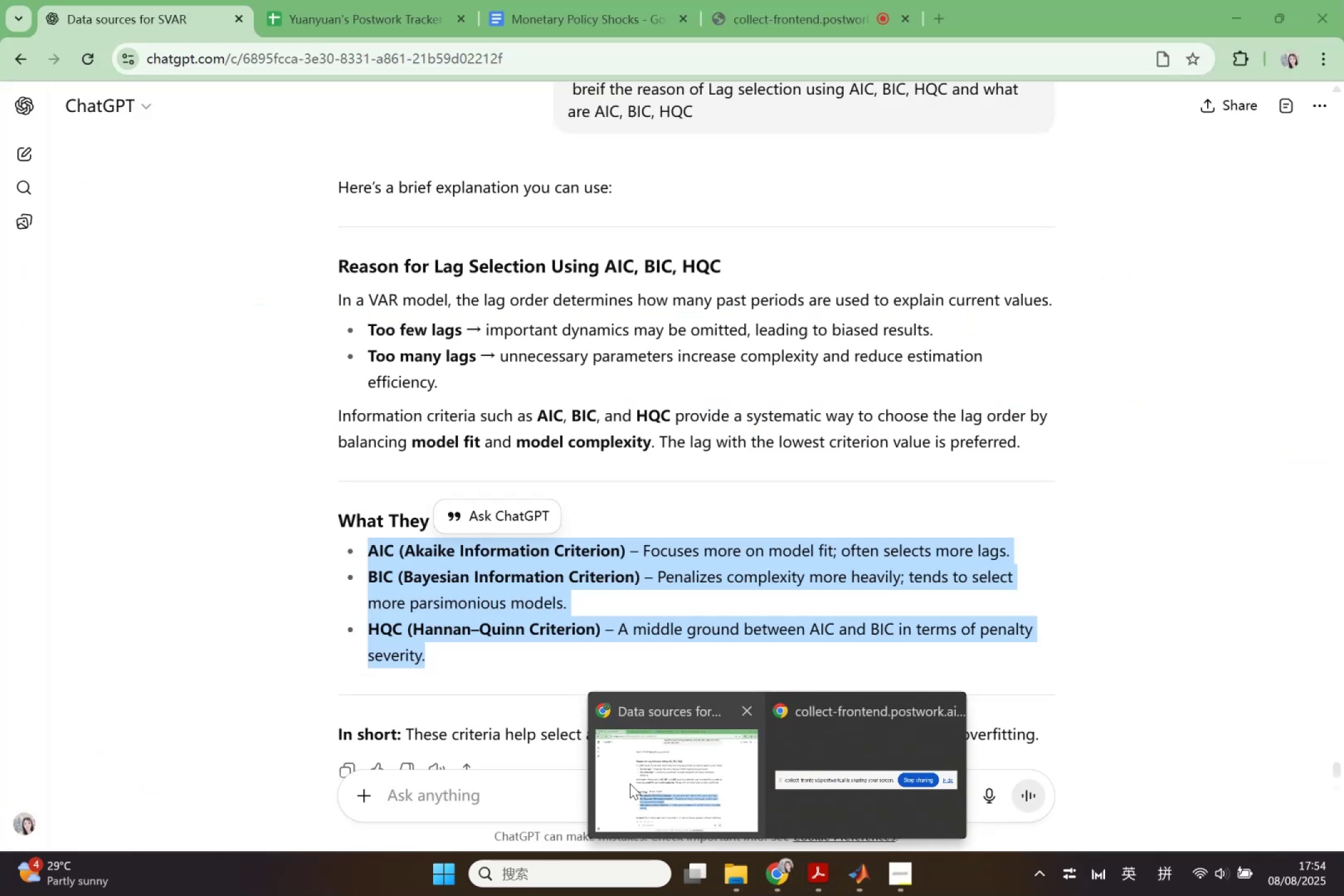 
left_click([631, 783])
 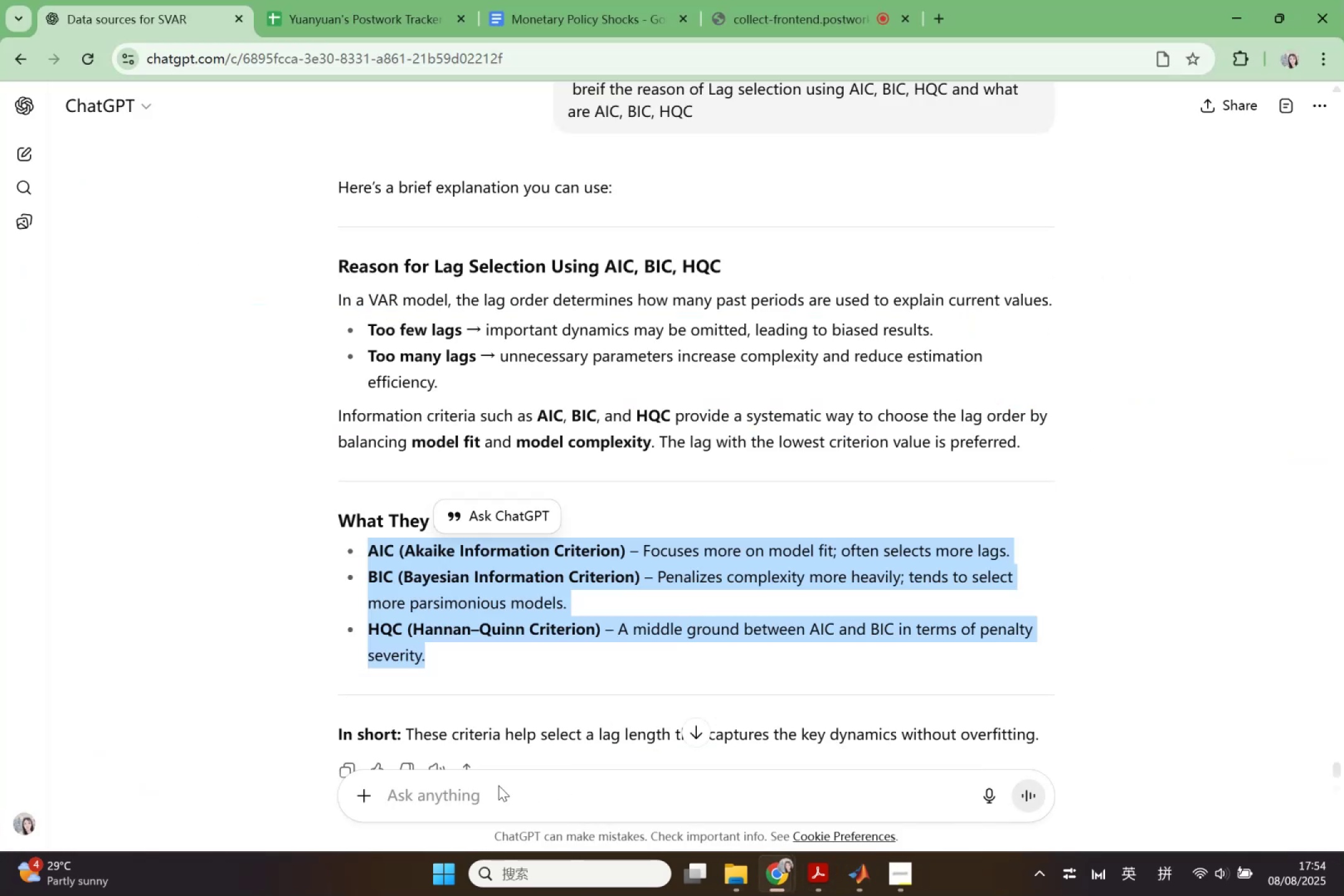 
left_click([498, 785])
 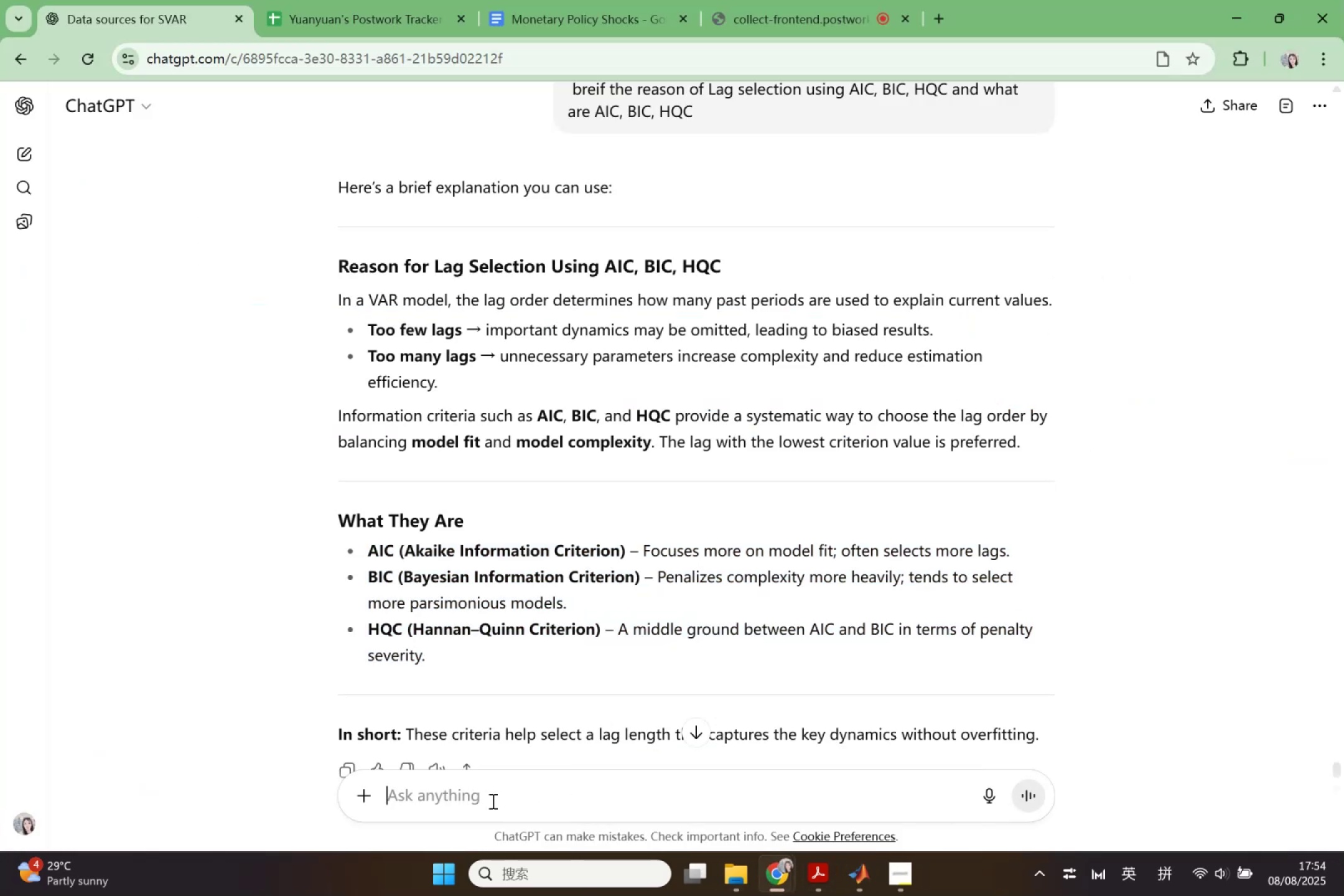 
left_click([492, 801])
 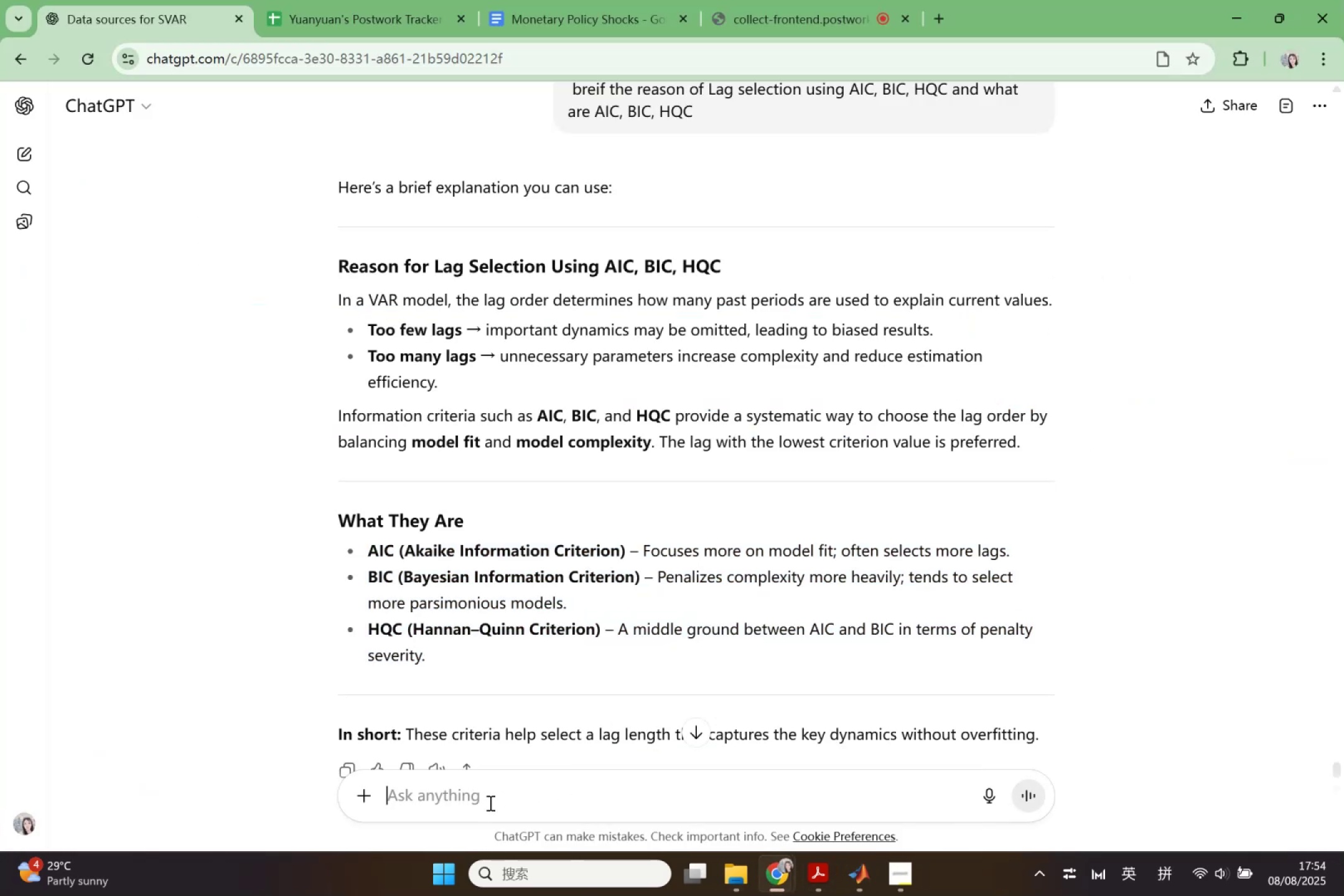 
type(bre)
key(Backspace)
type(ief explain)
key(Backspace)
key(Backspace)
key(Backspace)
key(Backspace)
key(Backspace)
key(Backspace)
key(Backspace)
 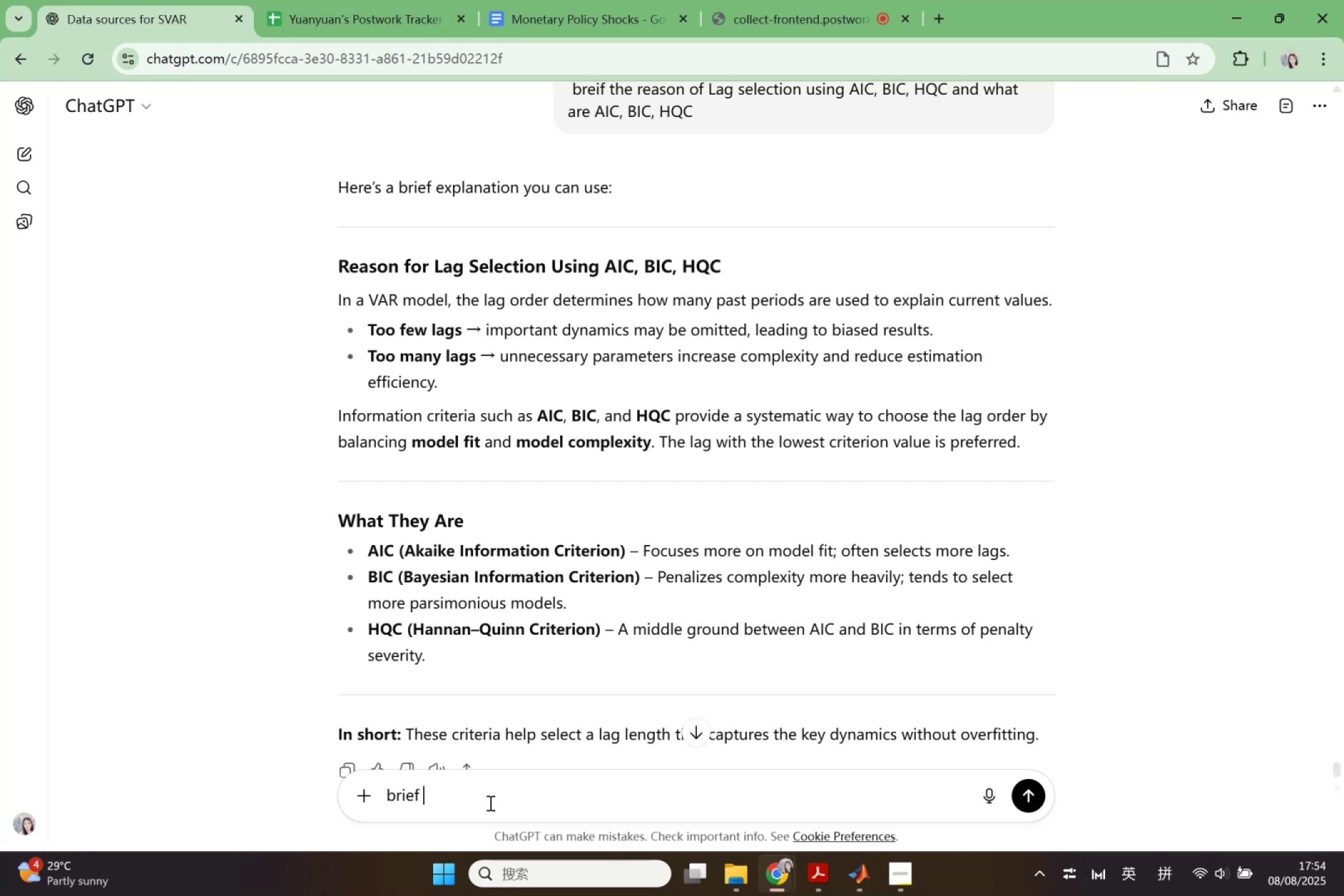 
key(Control+V)
 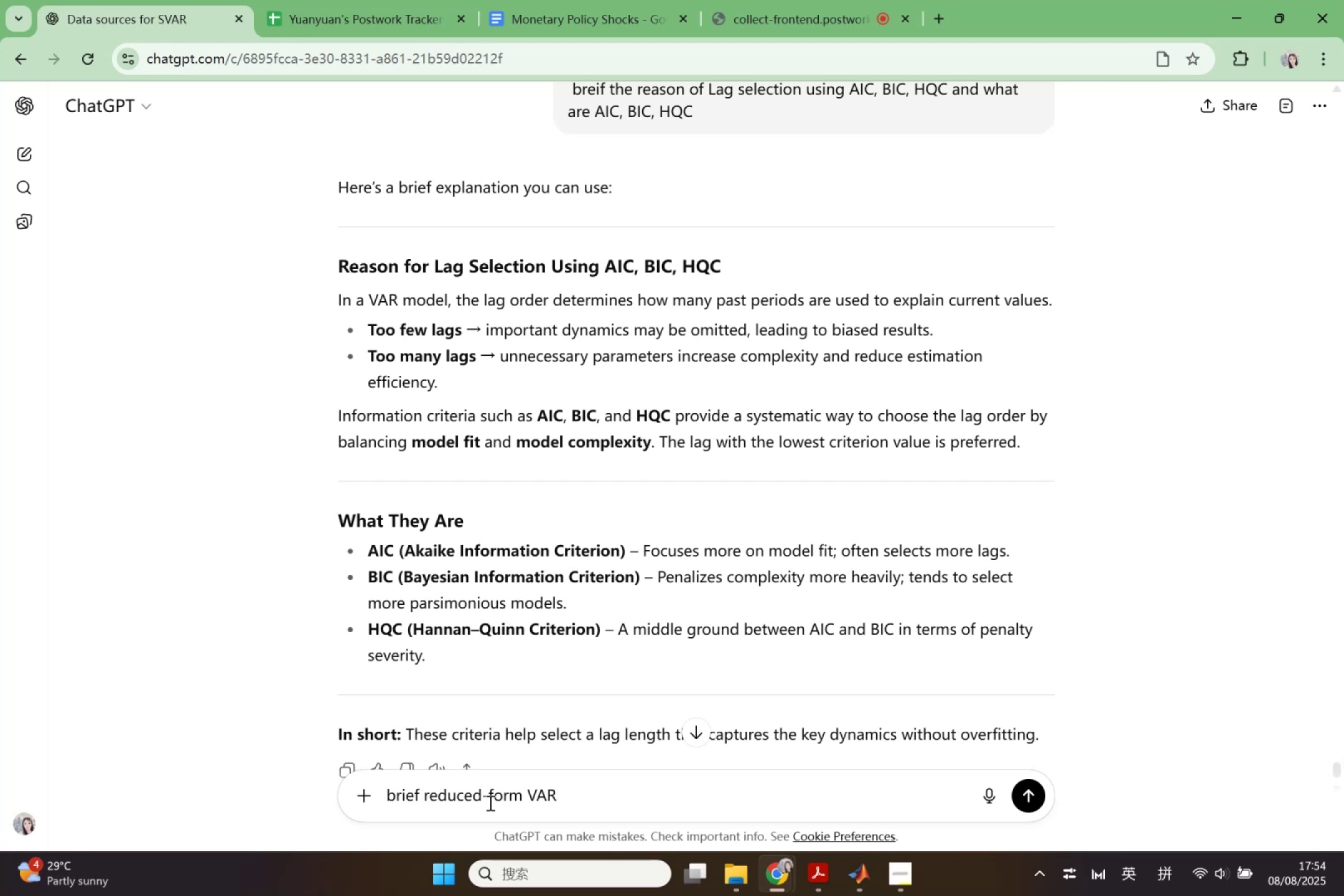 
wait(10.28)
 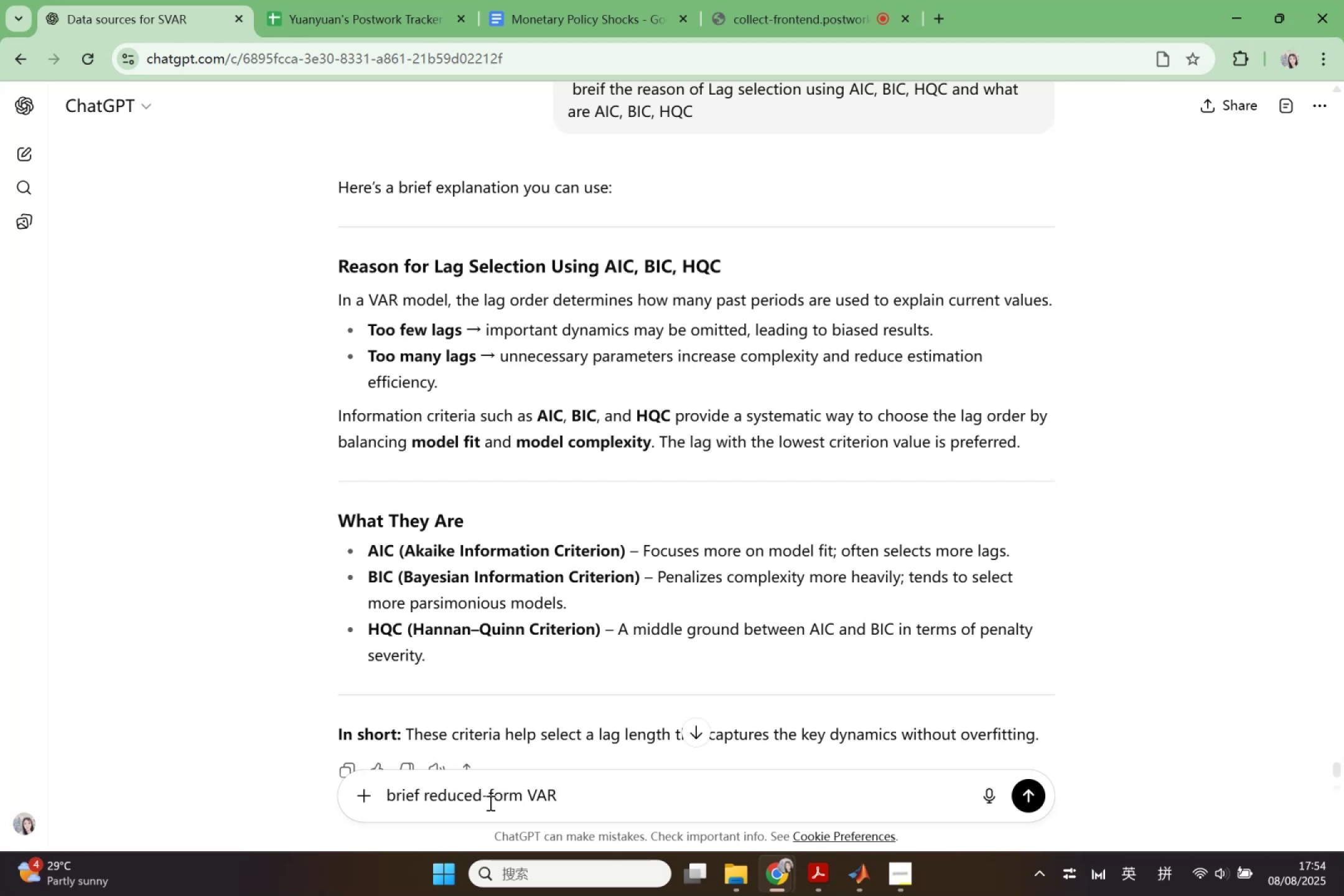 
hold_key(key=ArrowLeft, duration=1.19)
 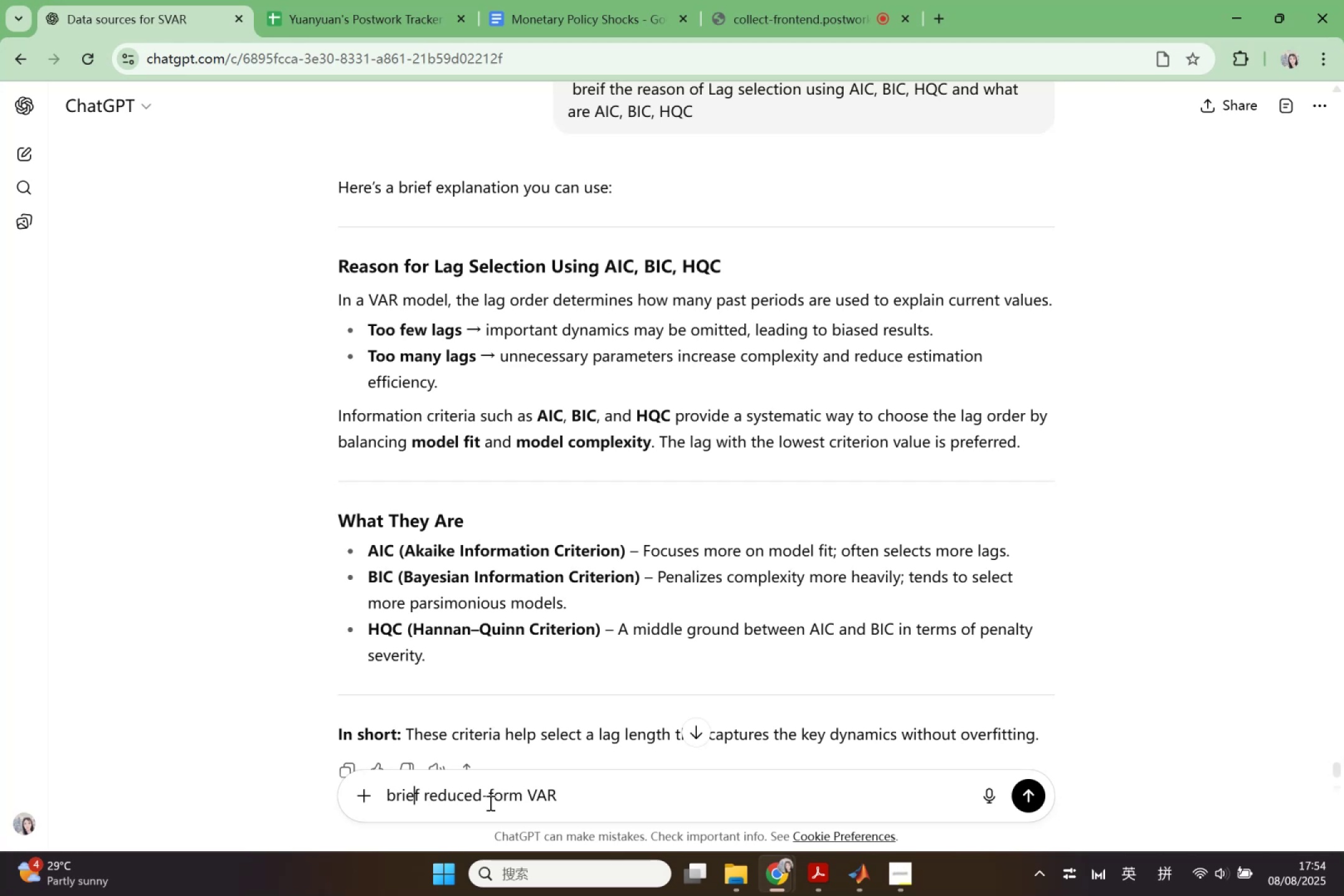 
key(ArrowRight)
 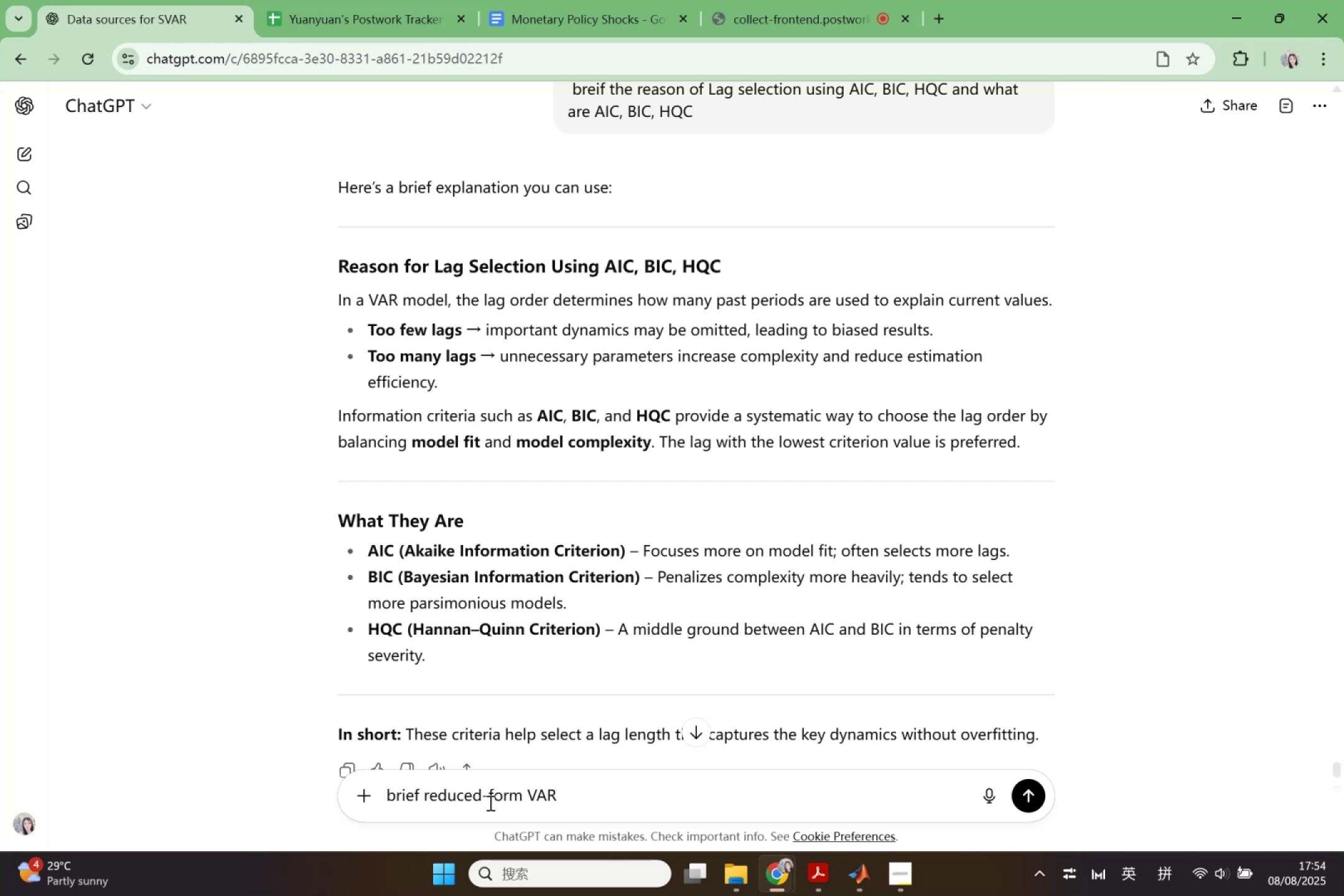 
type(lu)
key(Backspace)
type(y explain)
 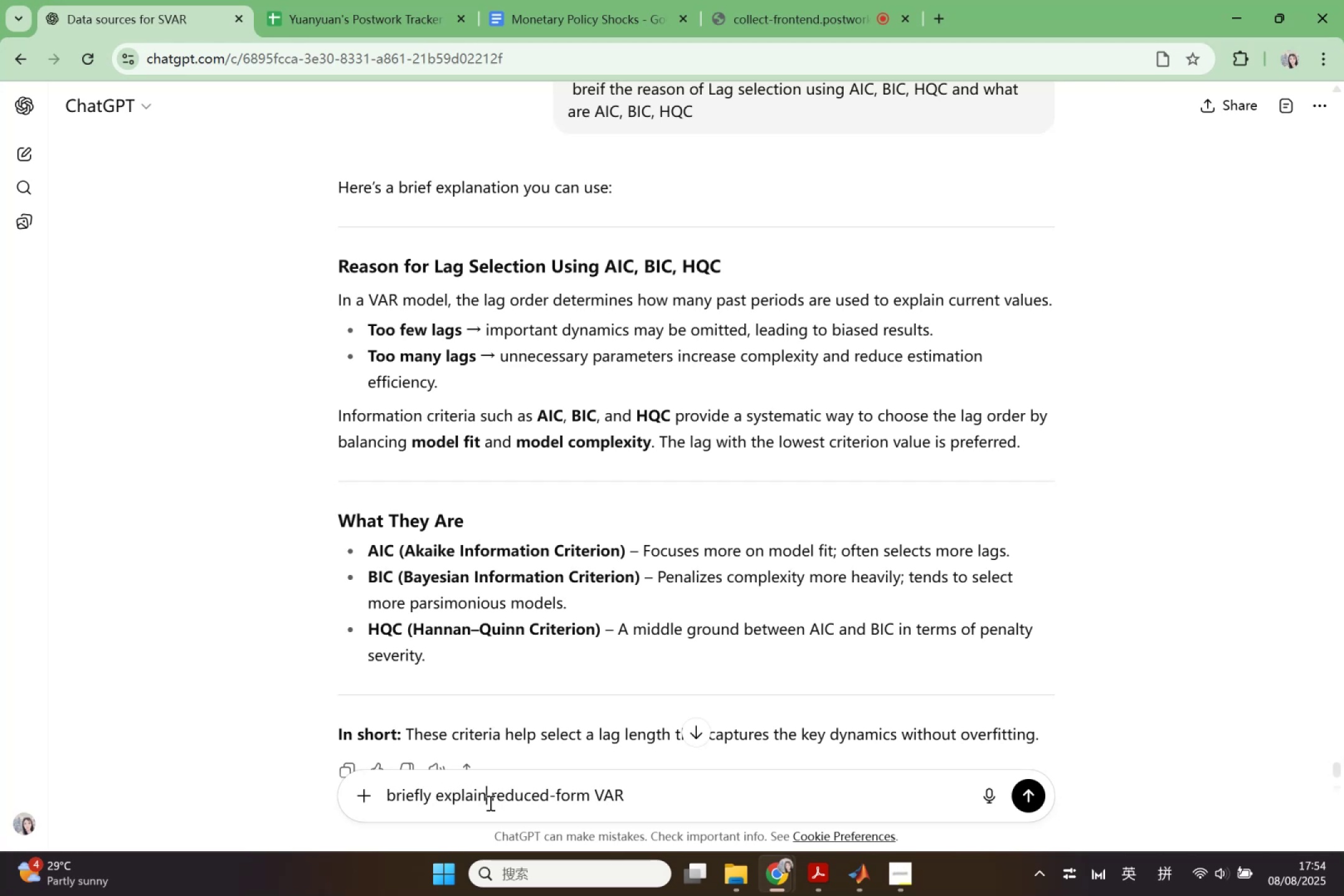 
key(Enter)
 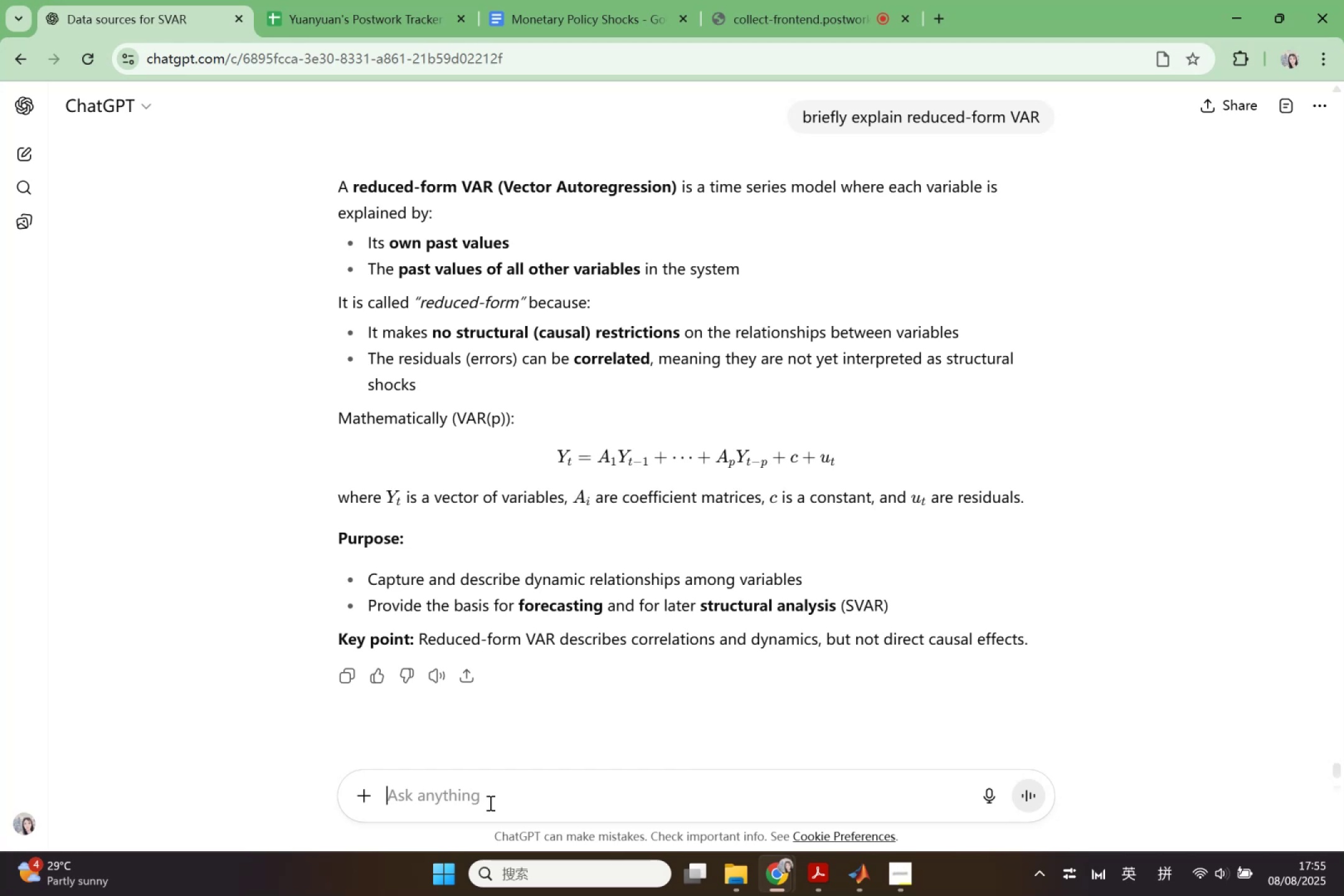 
wait(29.84)
 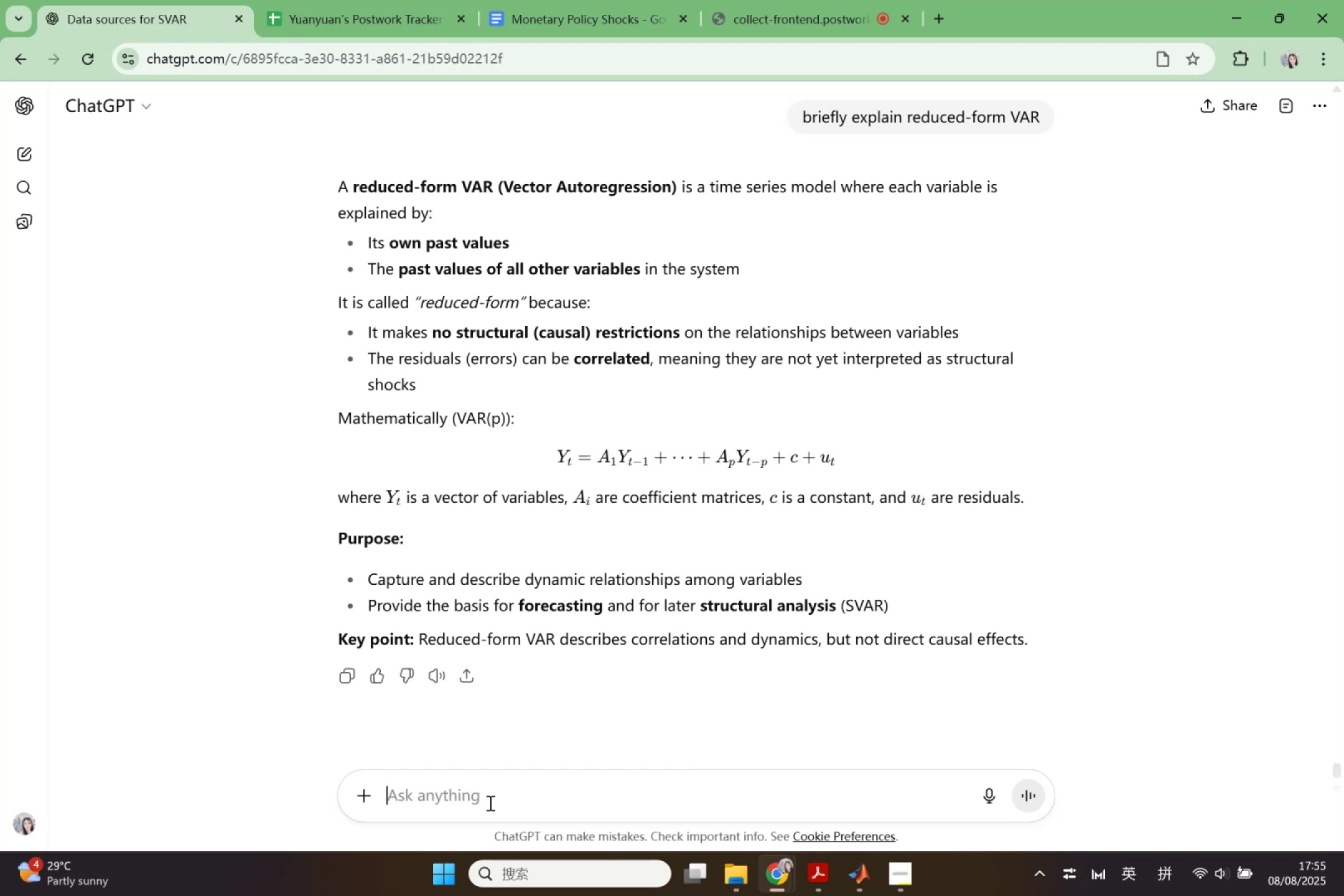 
left_click_drag(start_coordinate=[1043, 642], to_coordinate=[381, 251])
 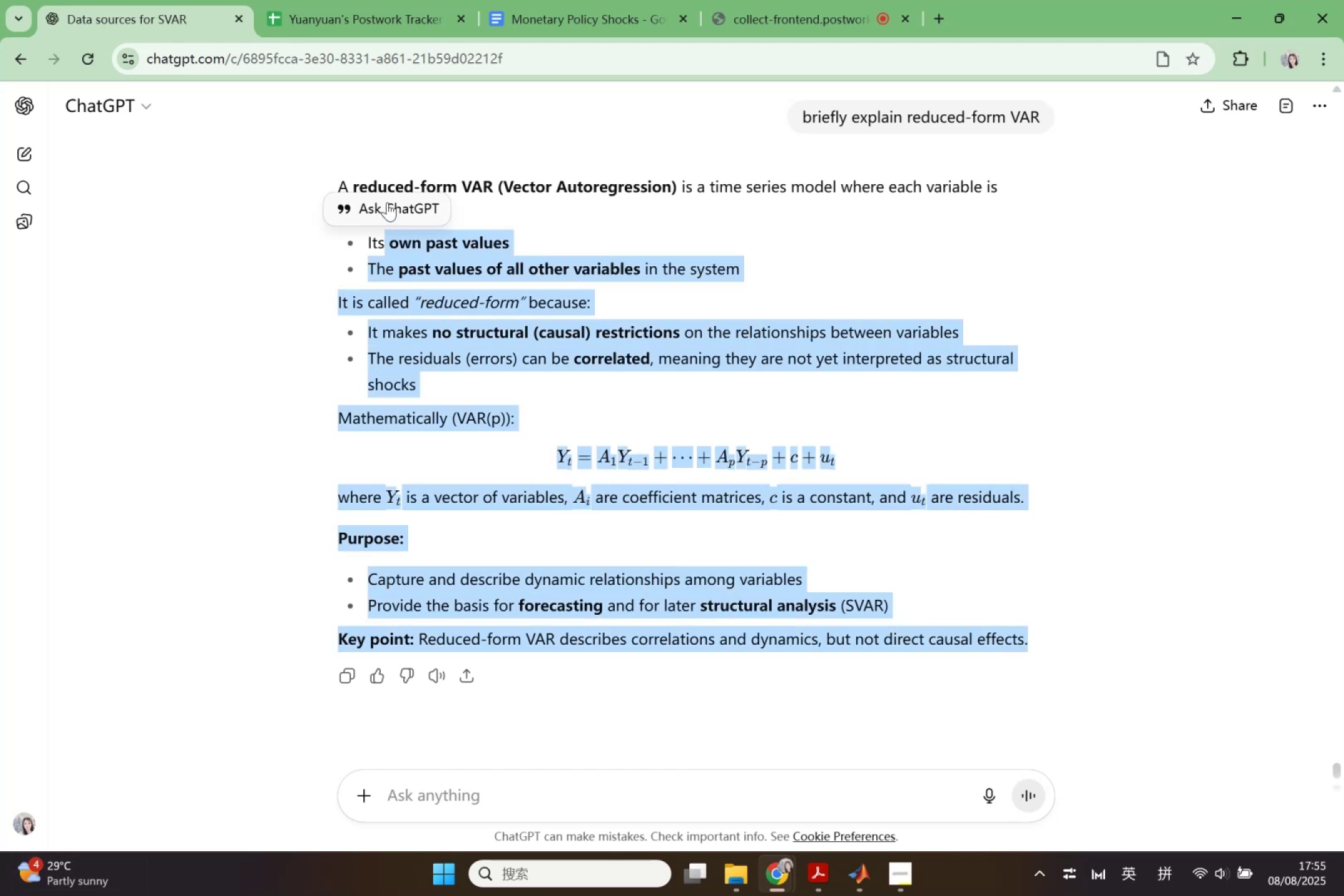 
left_click([387, 202])
 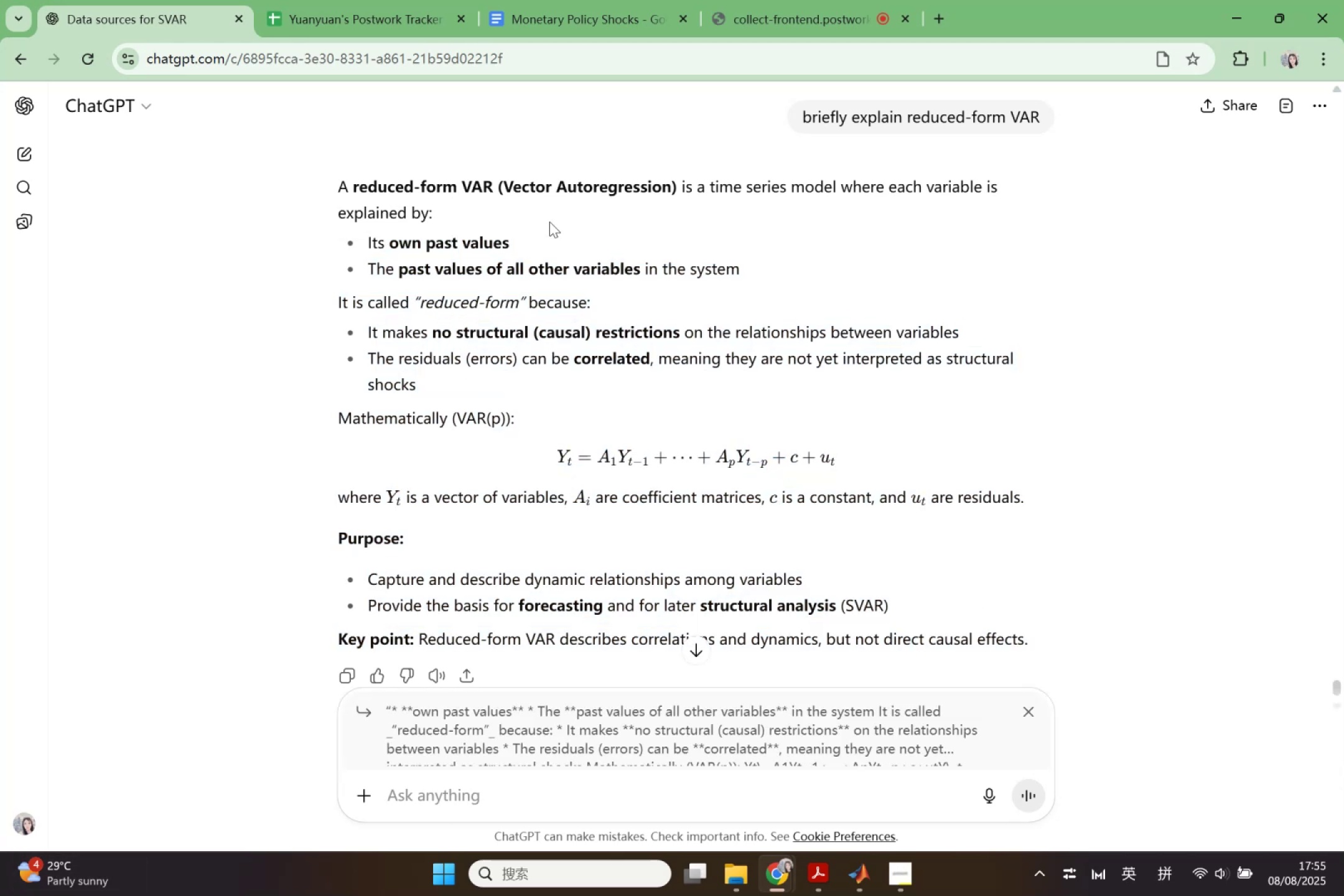 
left_click([623, 294])
 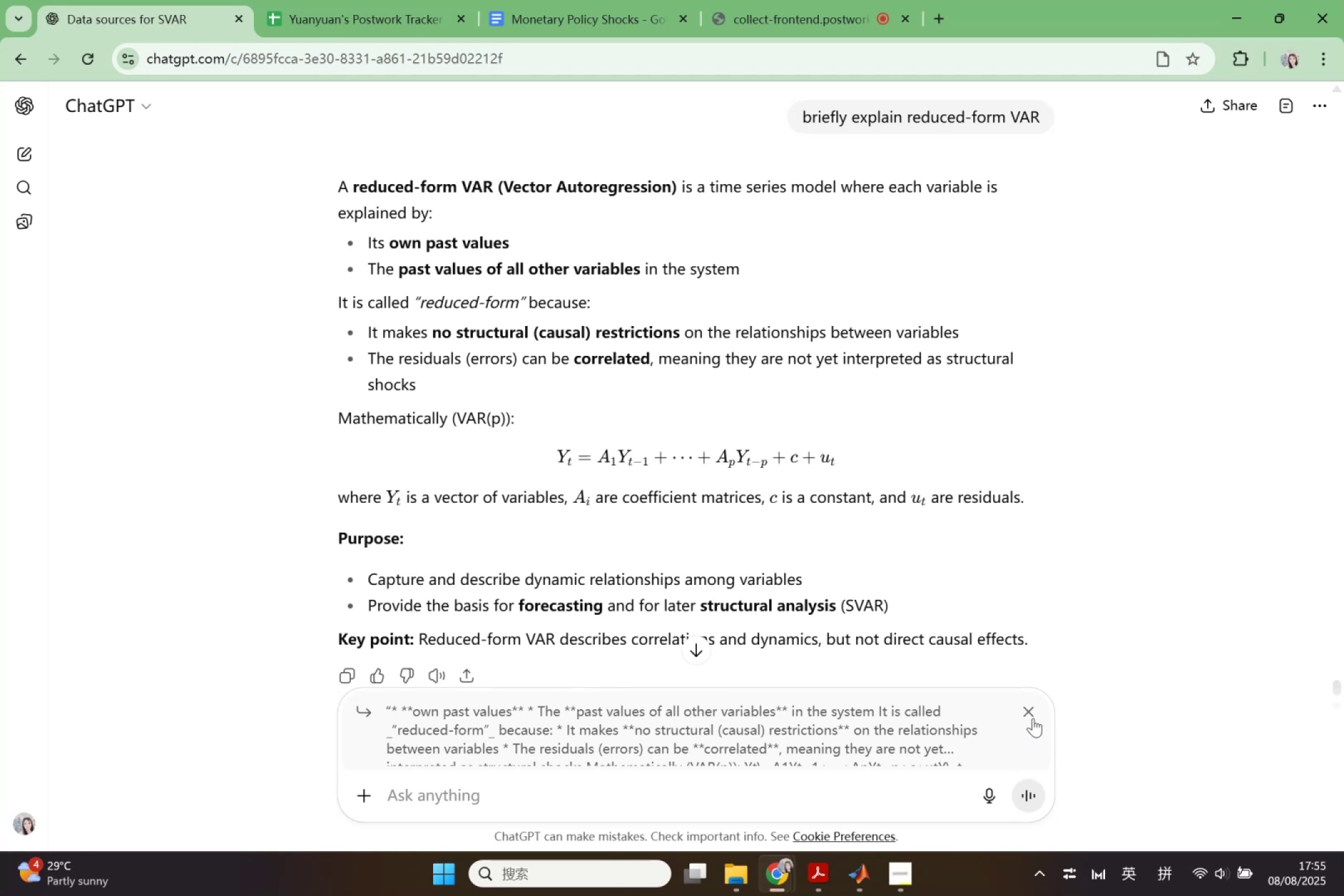 
left_click([1033, 717])
 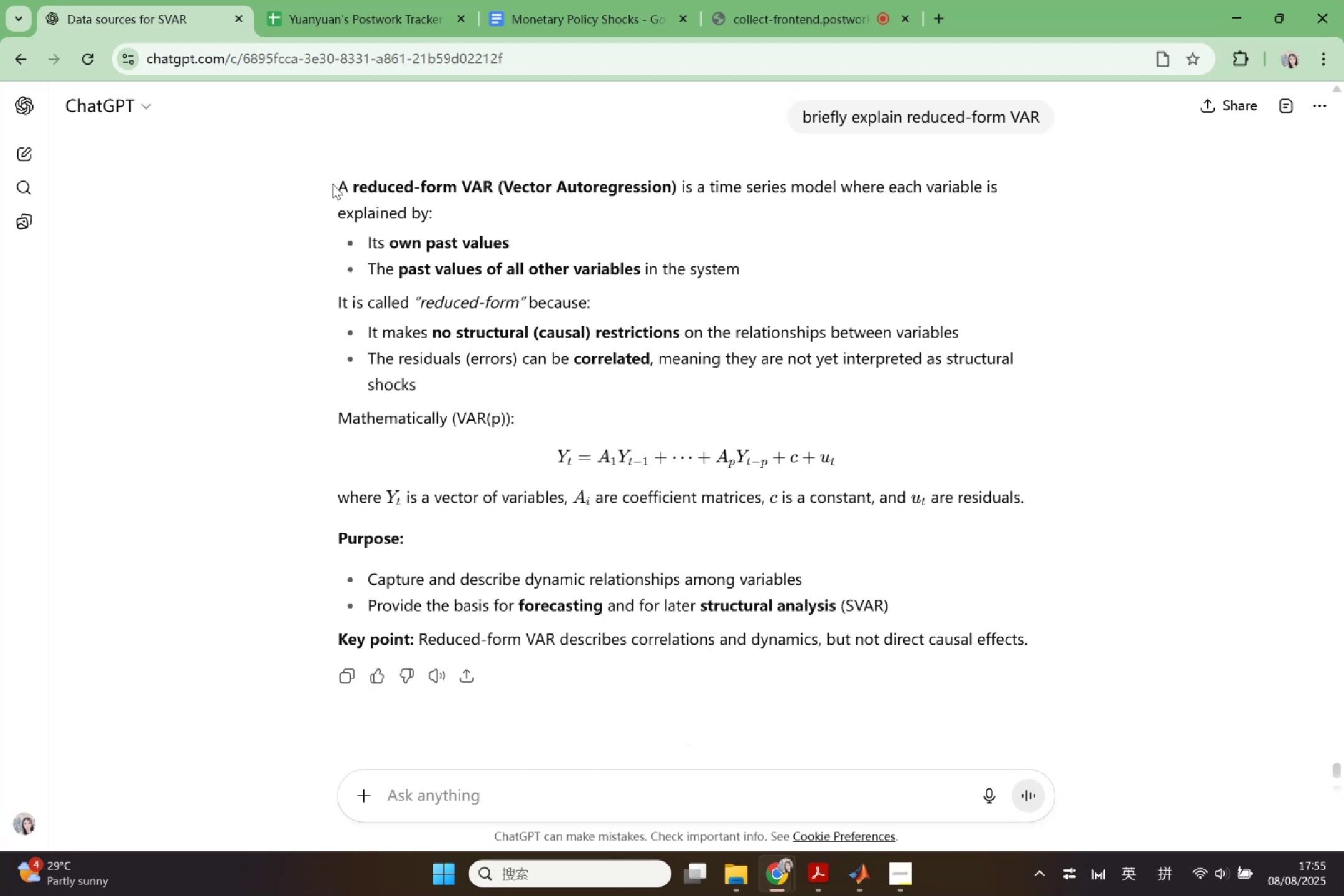 
left_click_drag(start_coordinate=[328, 184], to_coordinate=[751, 387])
 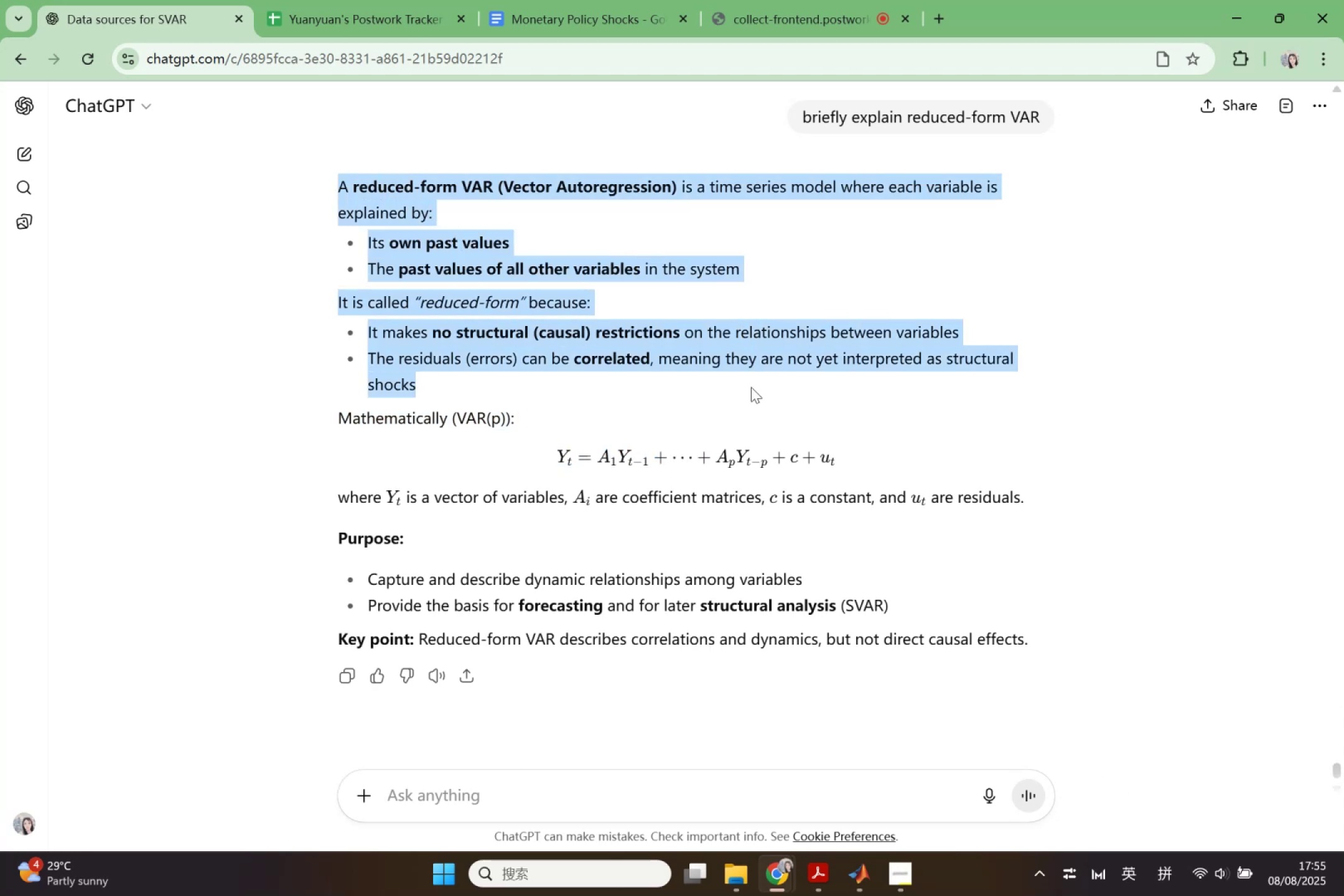 
key(Control+ControlLeft)
 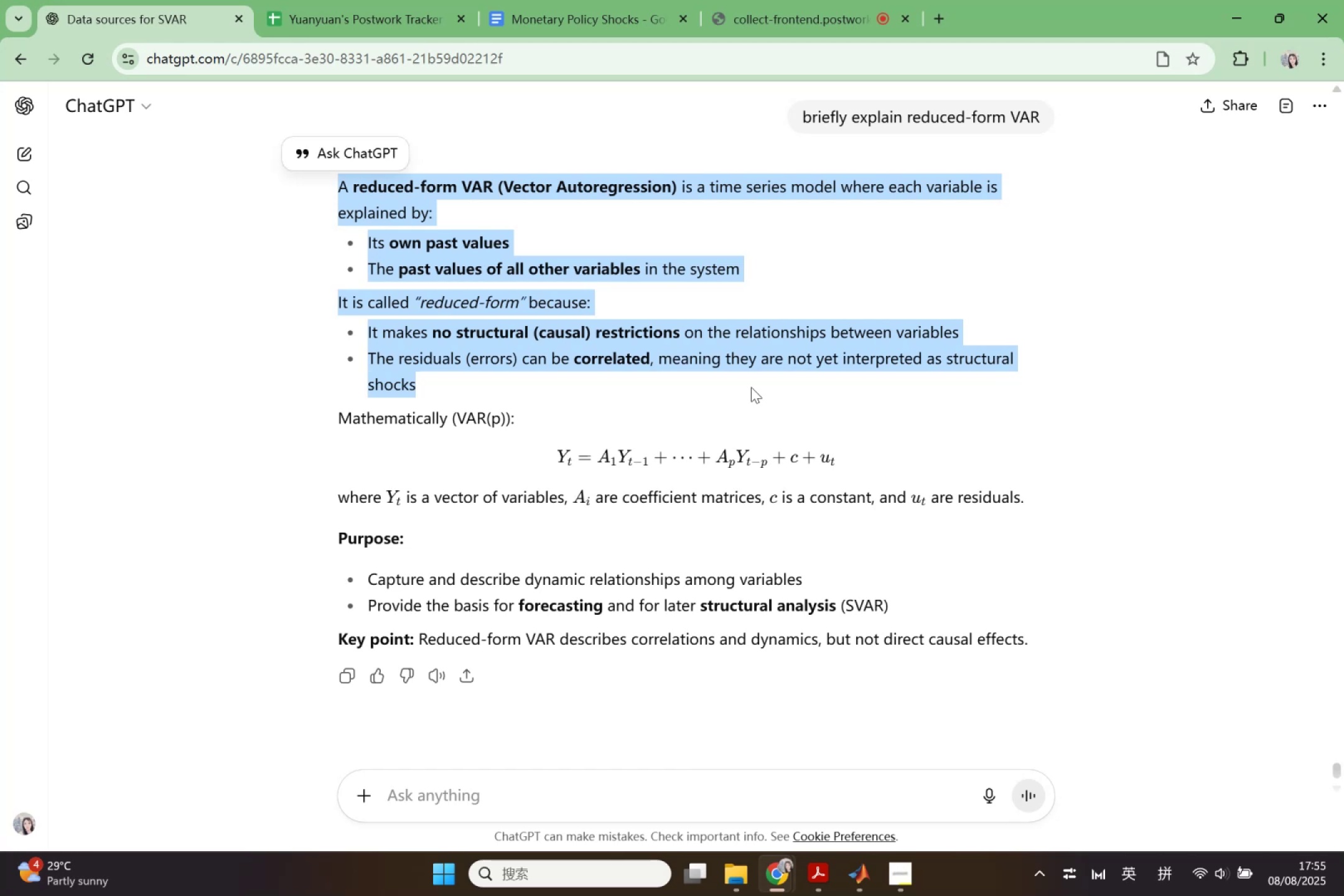 
key(Control+C)
 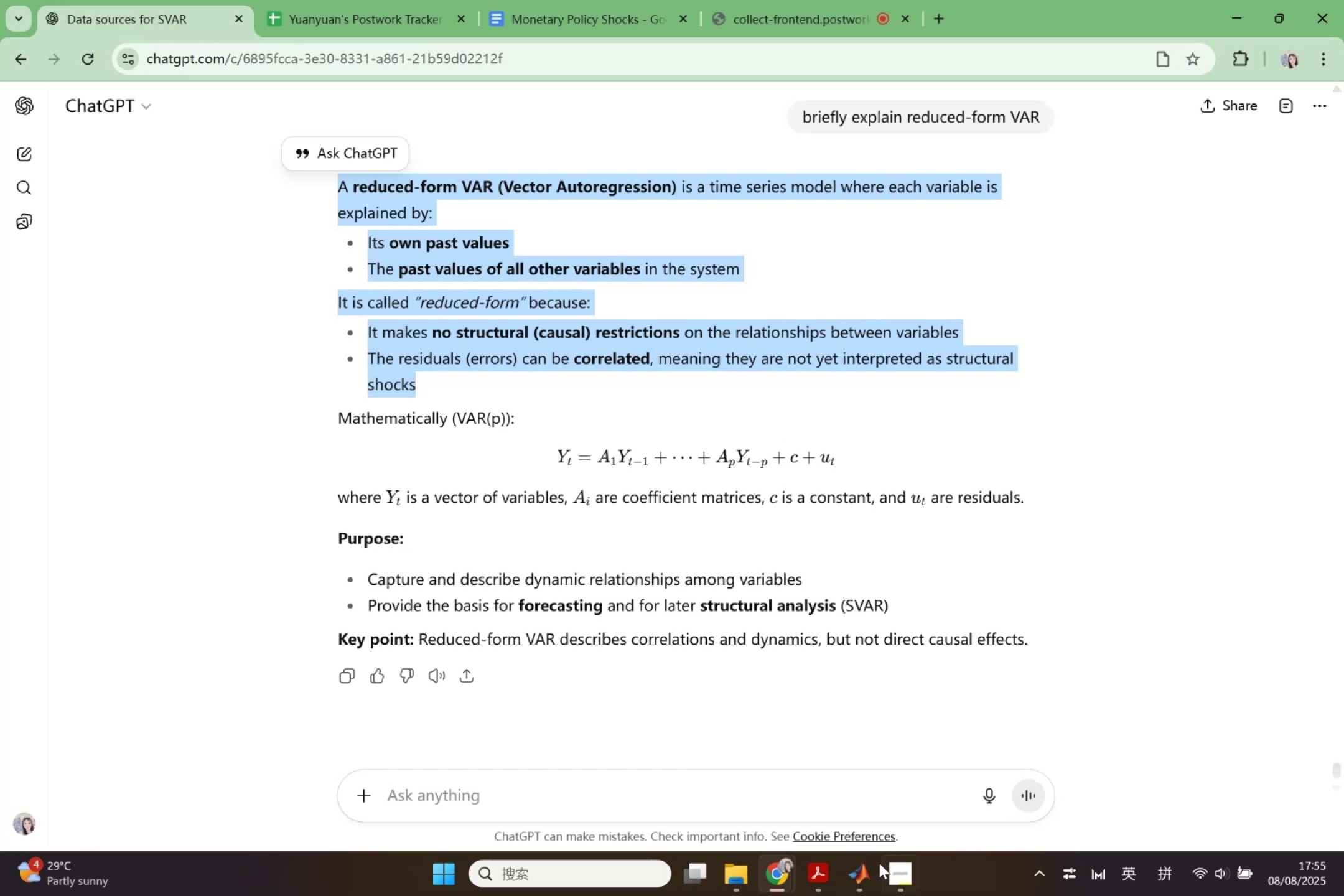 
left_click([869, 872])
 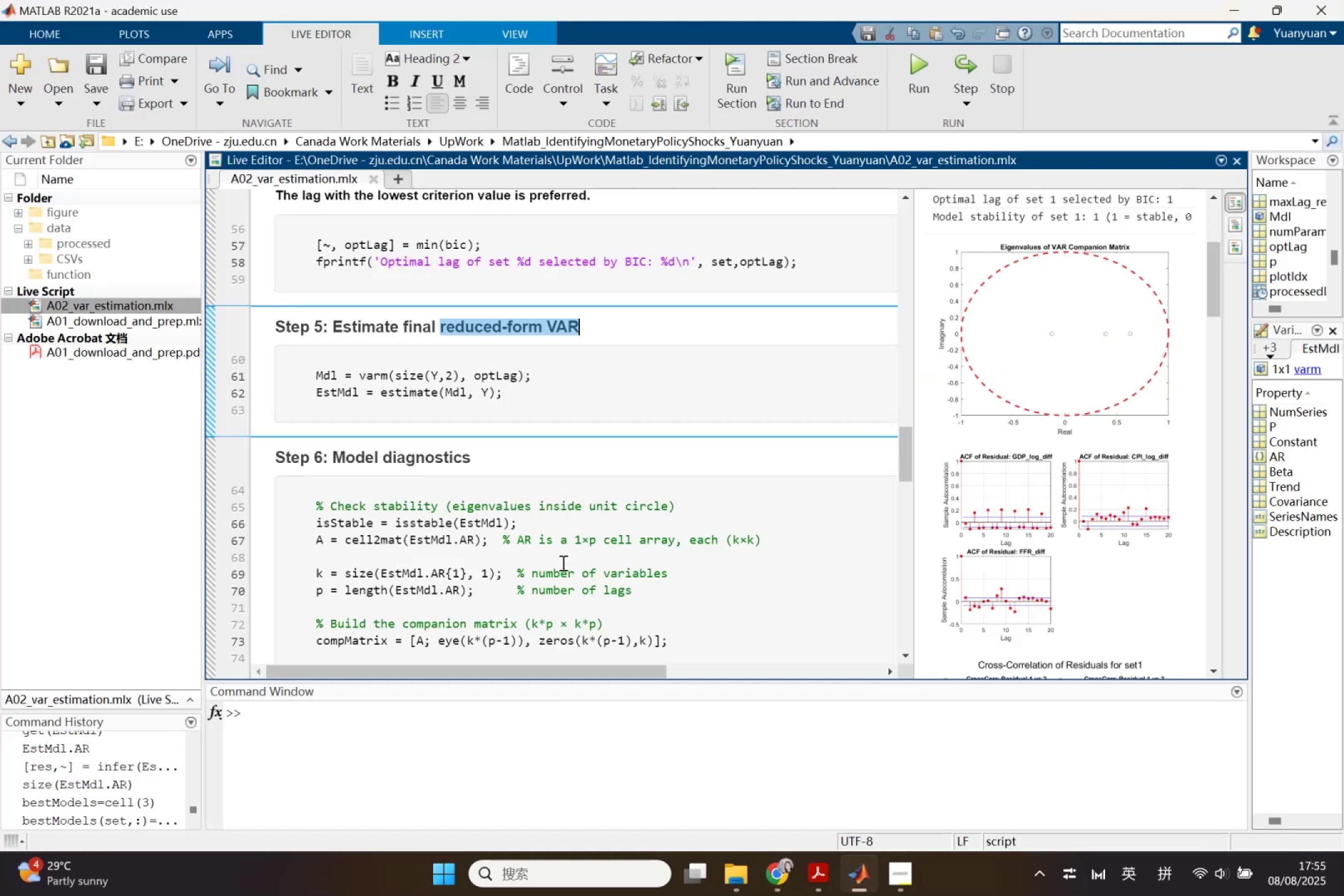 
scroll: coordinate [579, 587], scroll_direction: up, amount: 16.0
 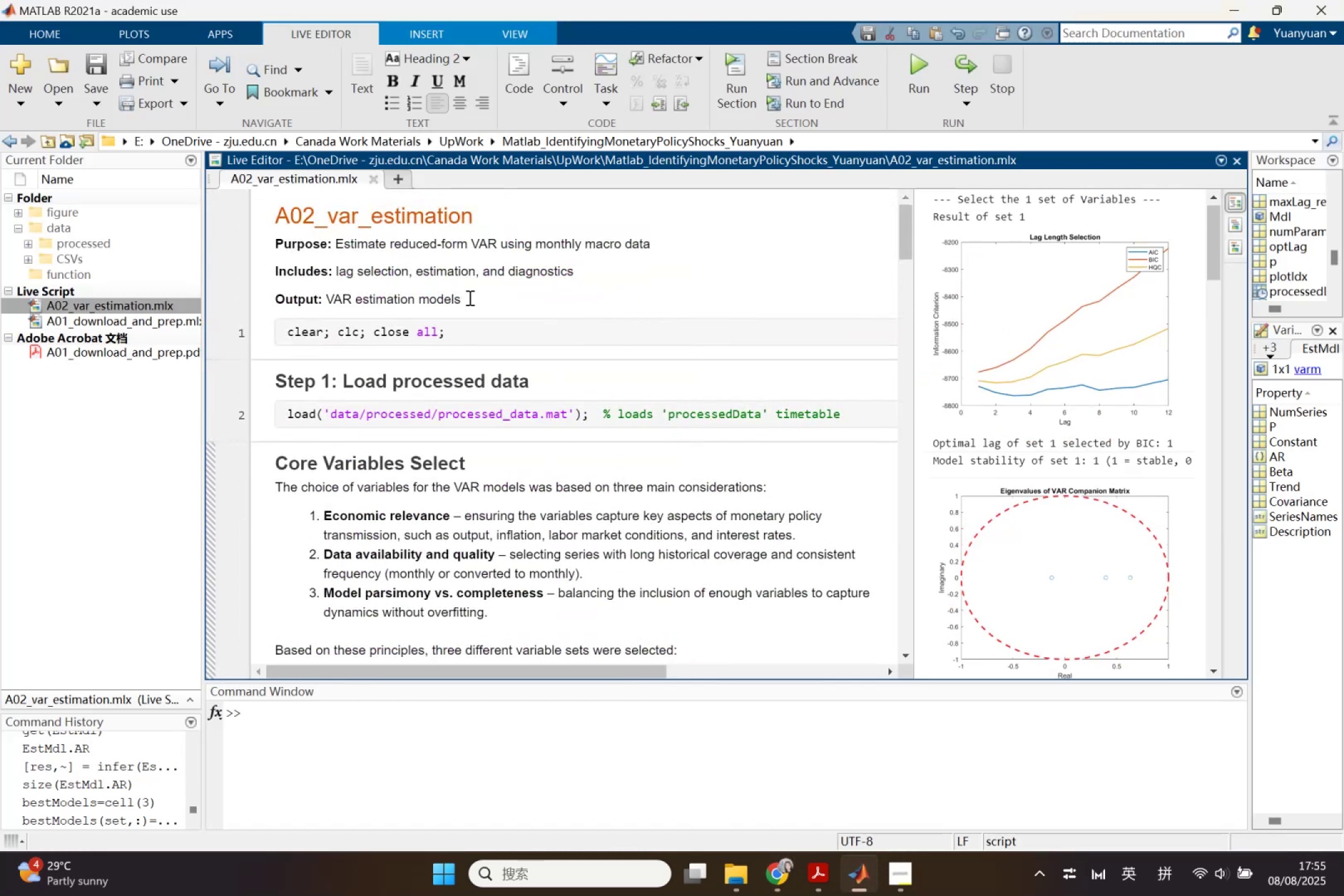 
left_click([469, 297])
 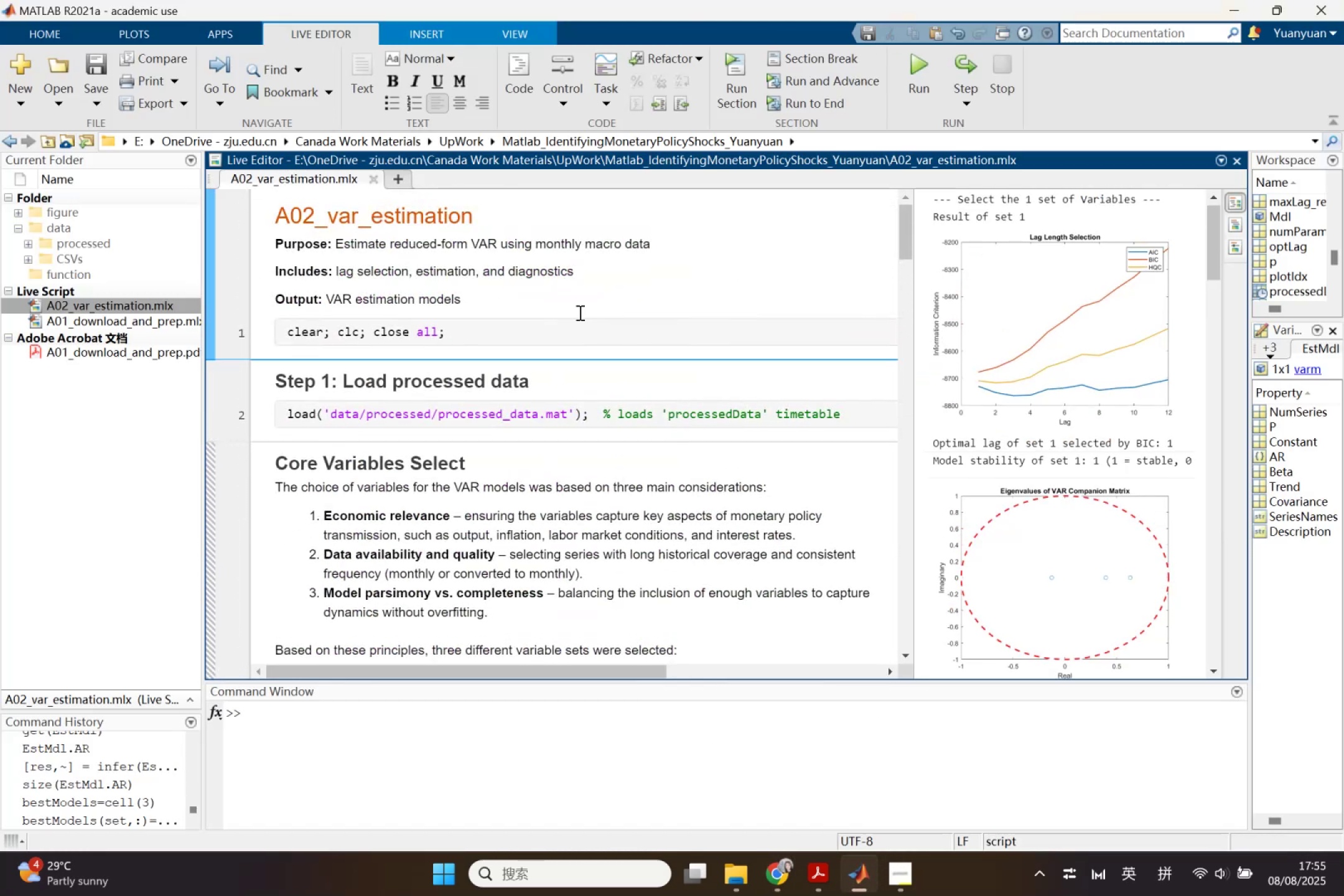 
key(Enter)
 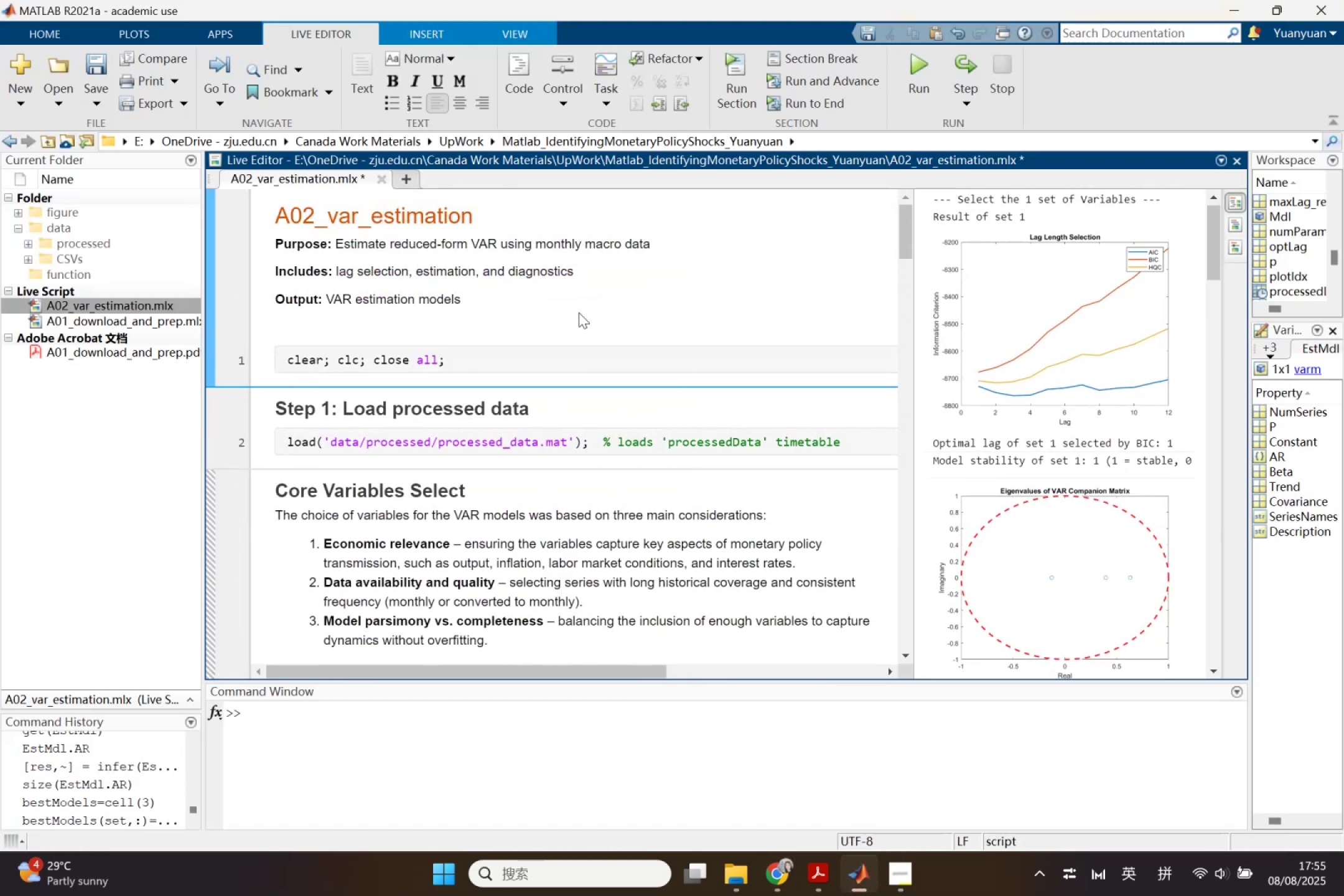 
key(Enter)
 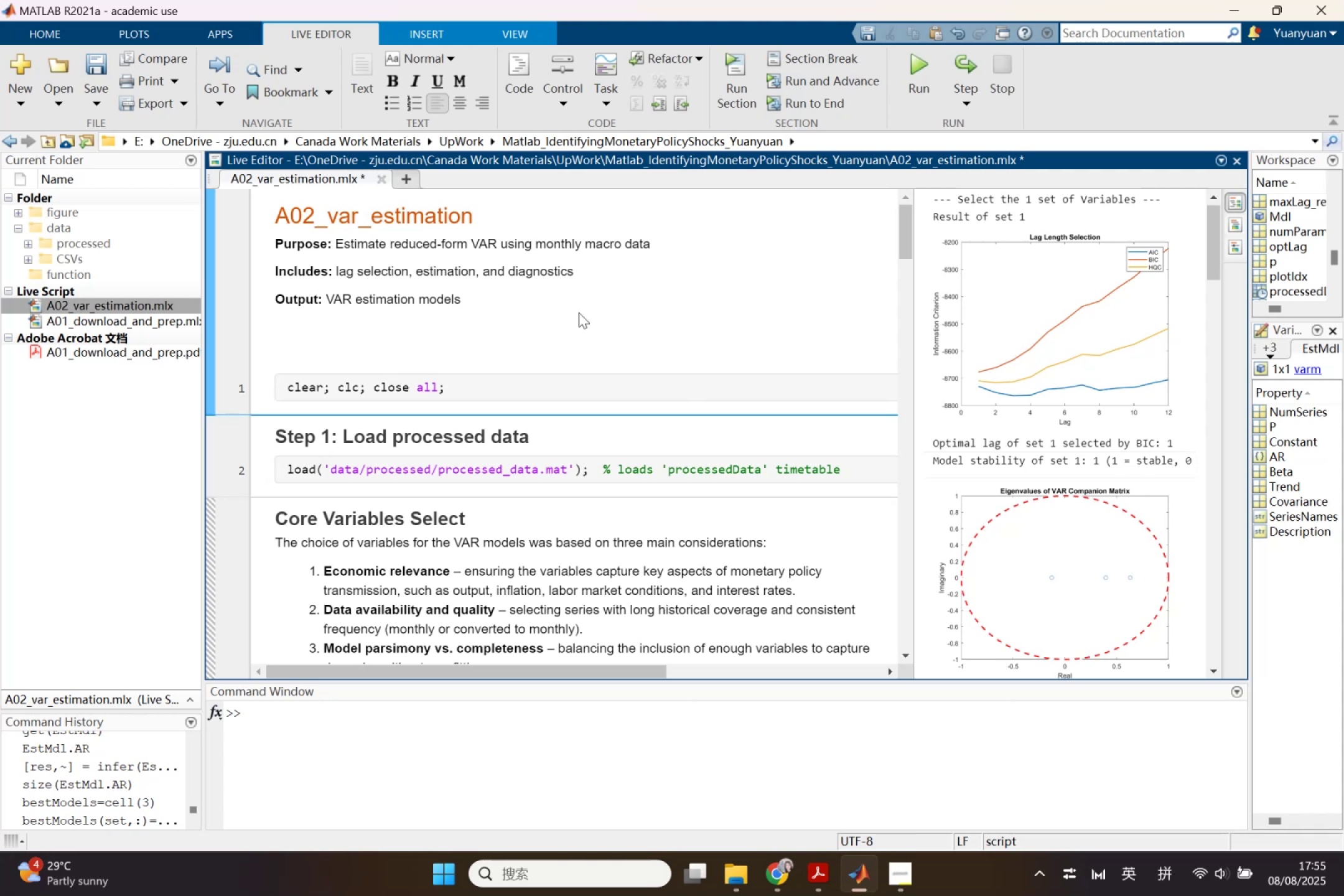 
key(Control+V)
 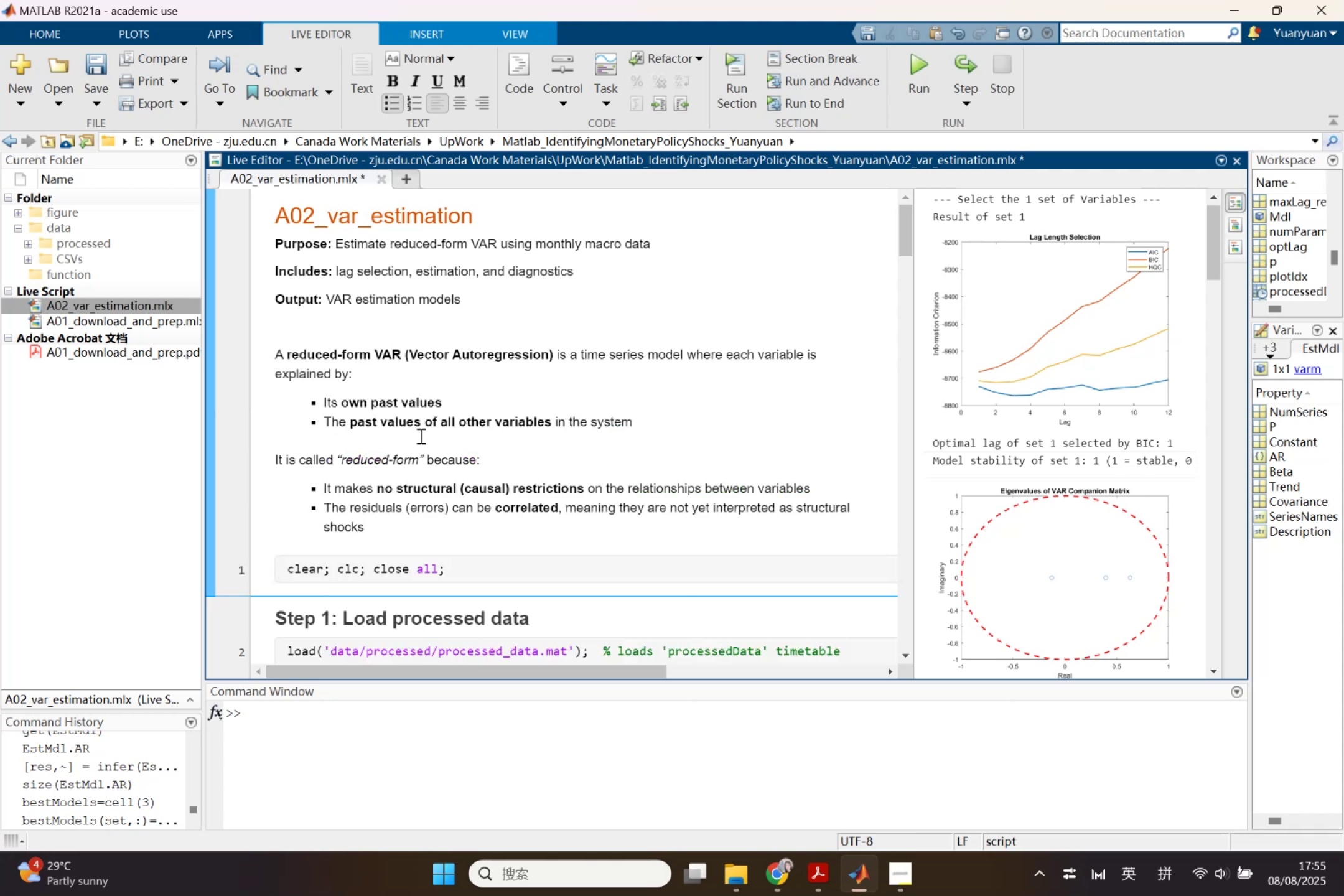 
key(Enter)
 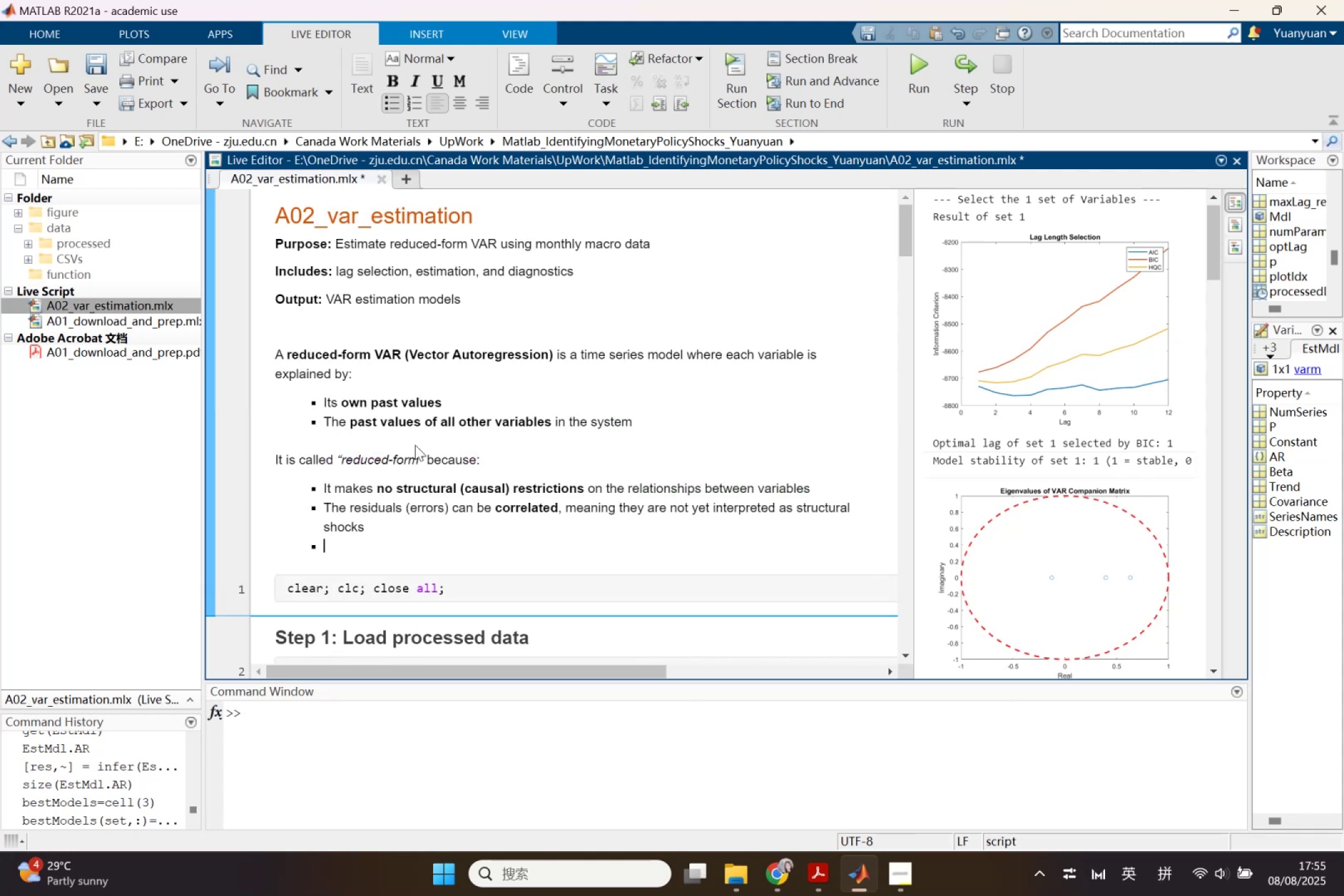 
key(Backspace)
 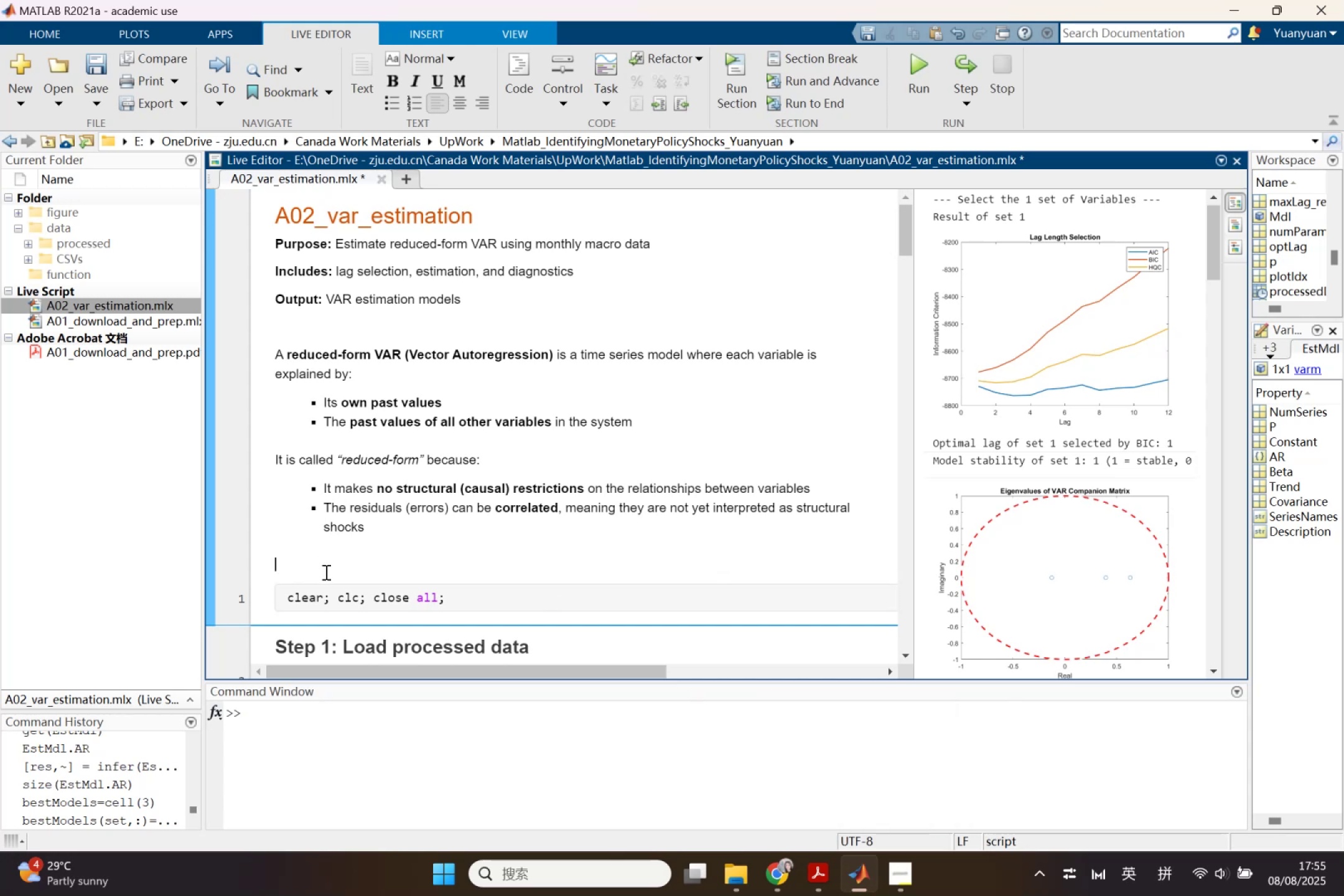 
wait(7.27)
 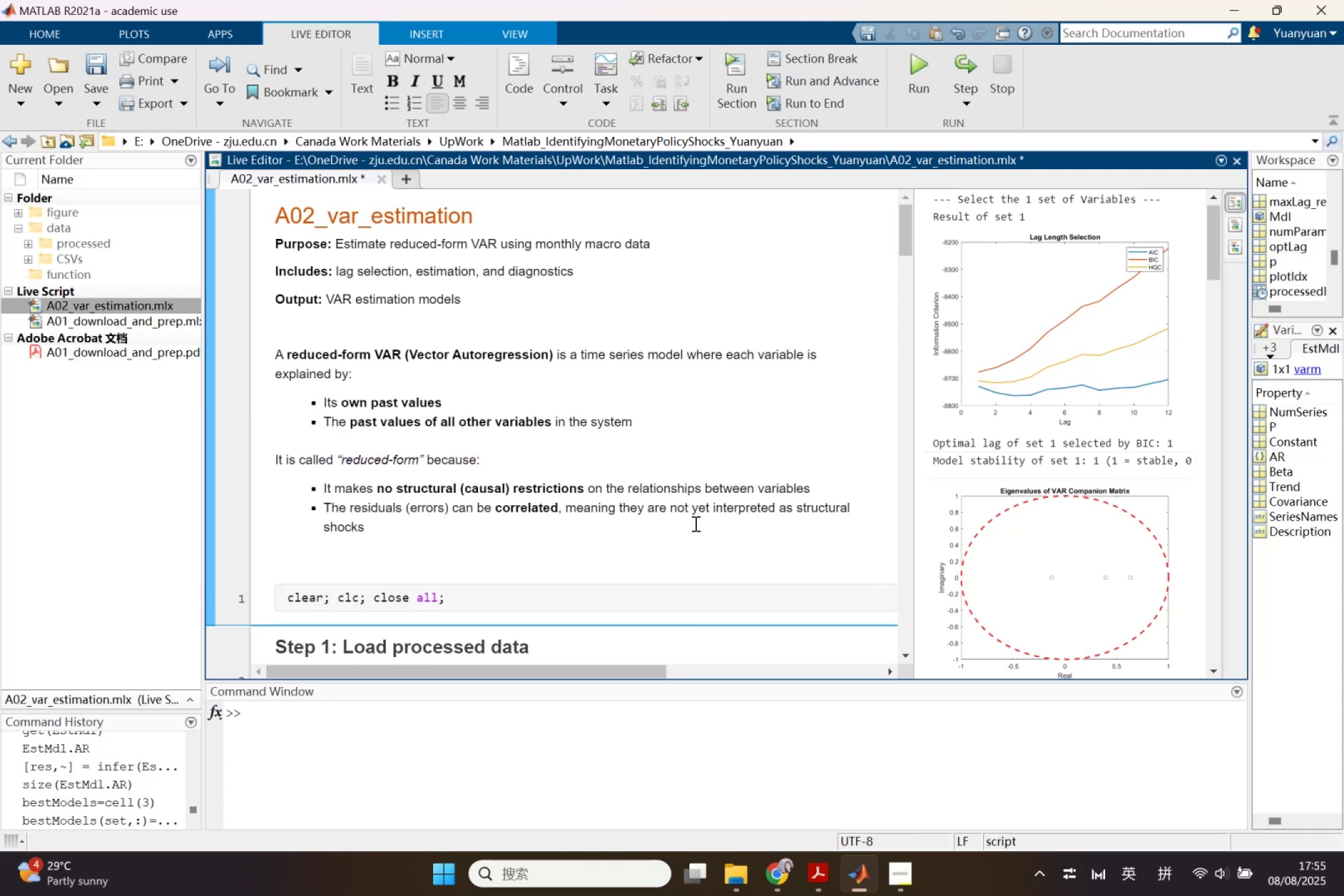 
left_click([423, 52])
 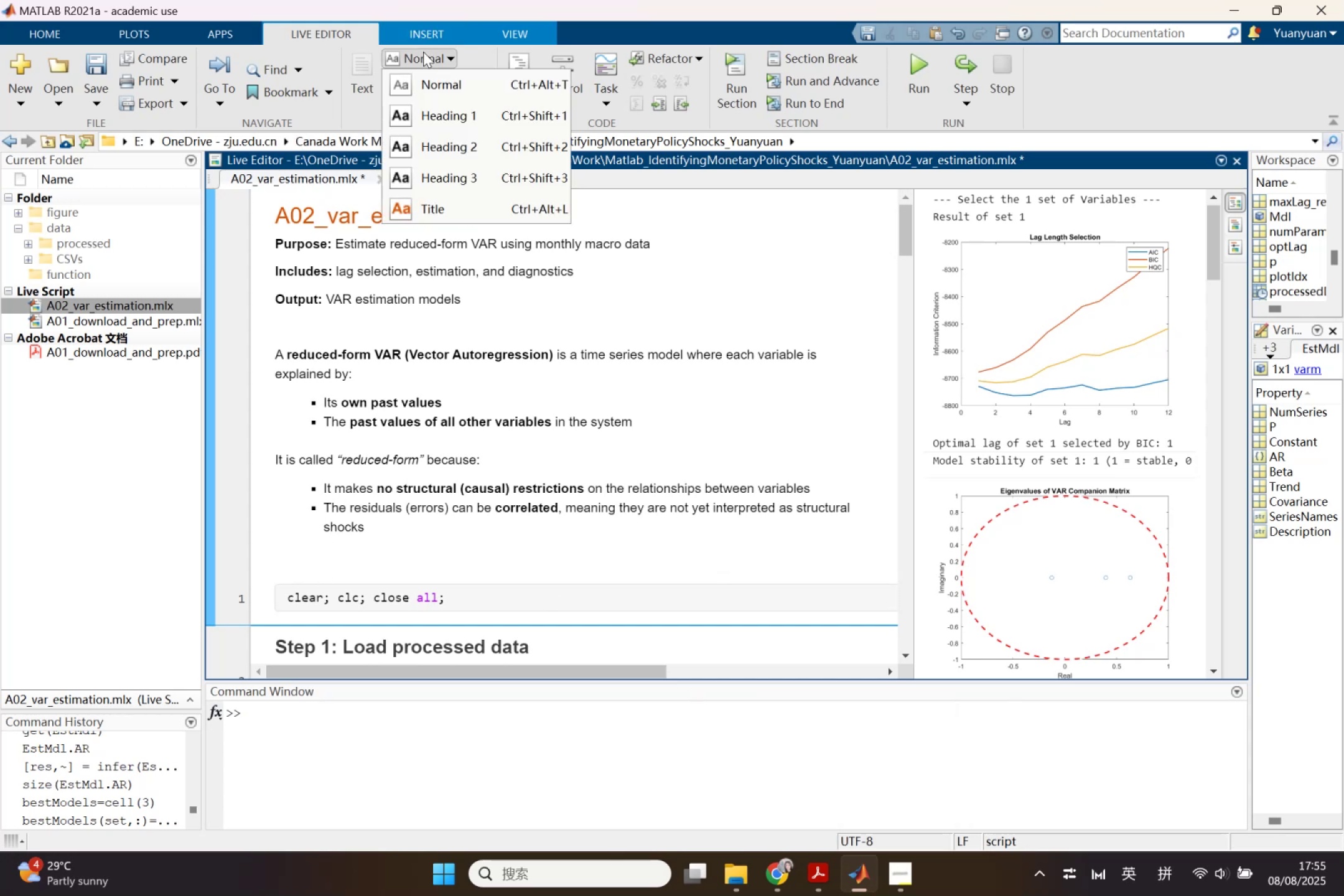 
left_click([423, 52])
 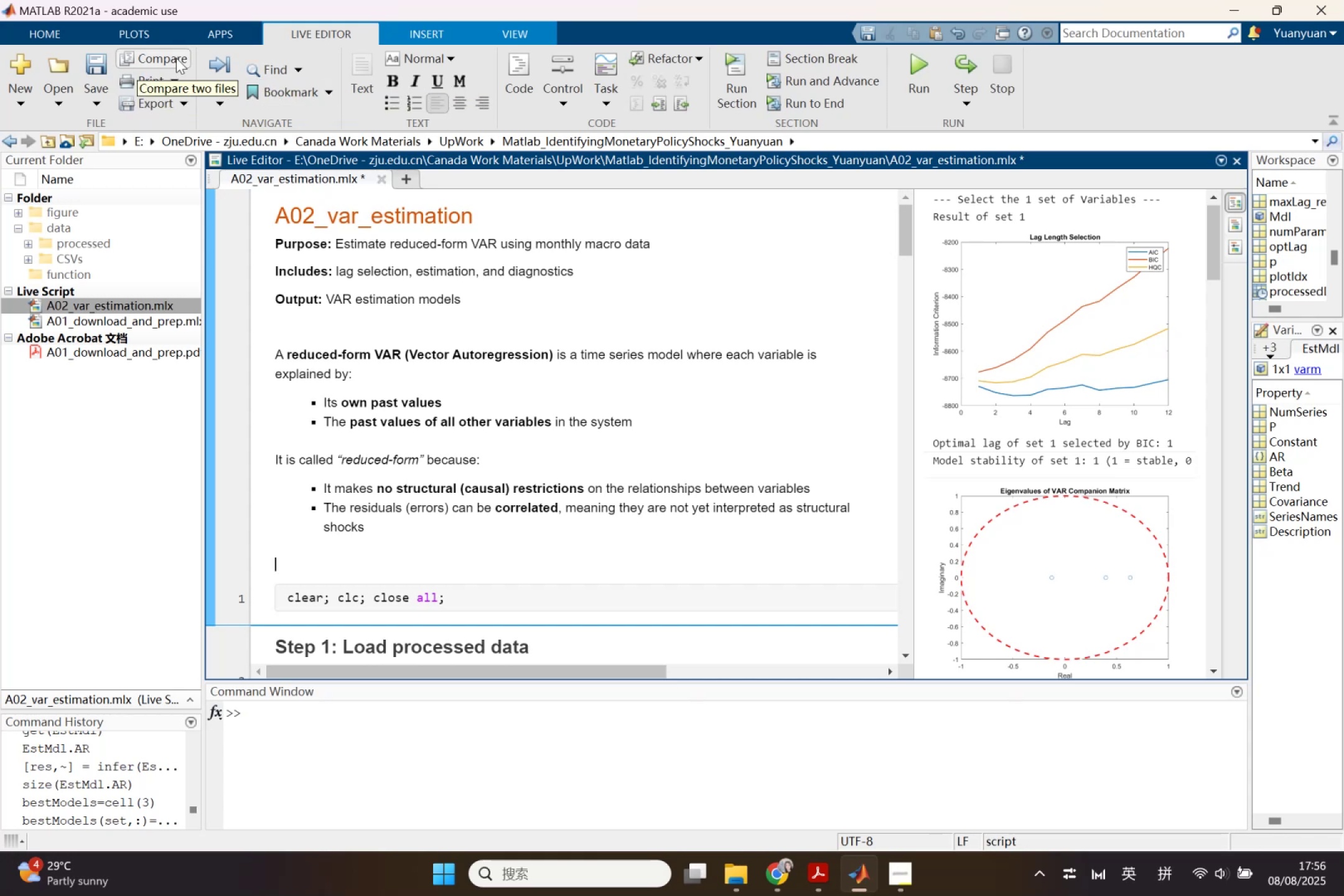 
wait(11.5)
 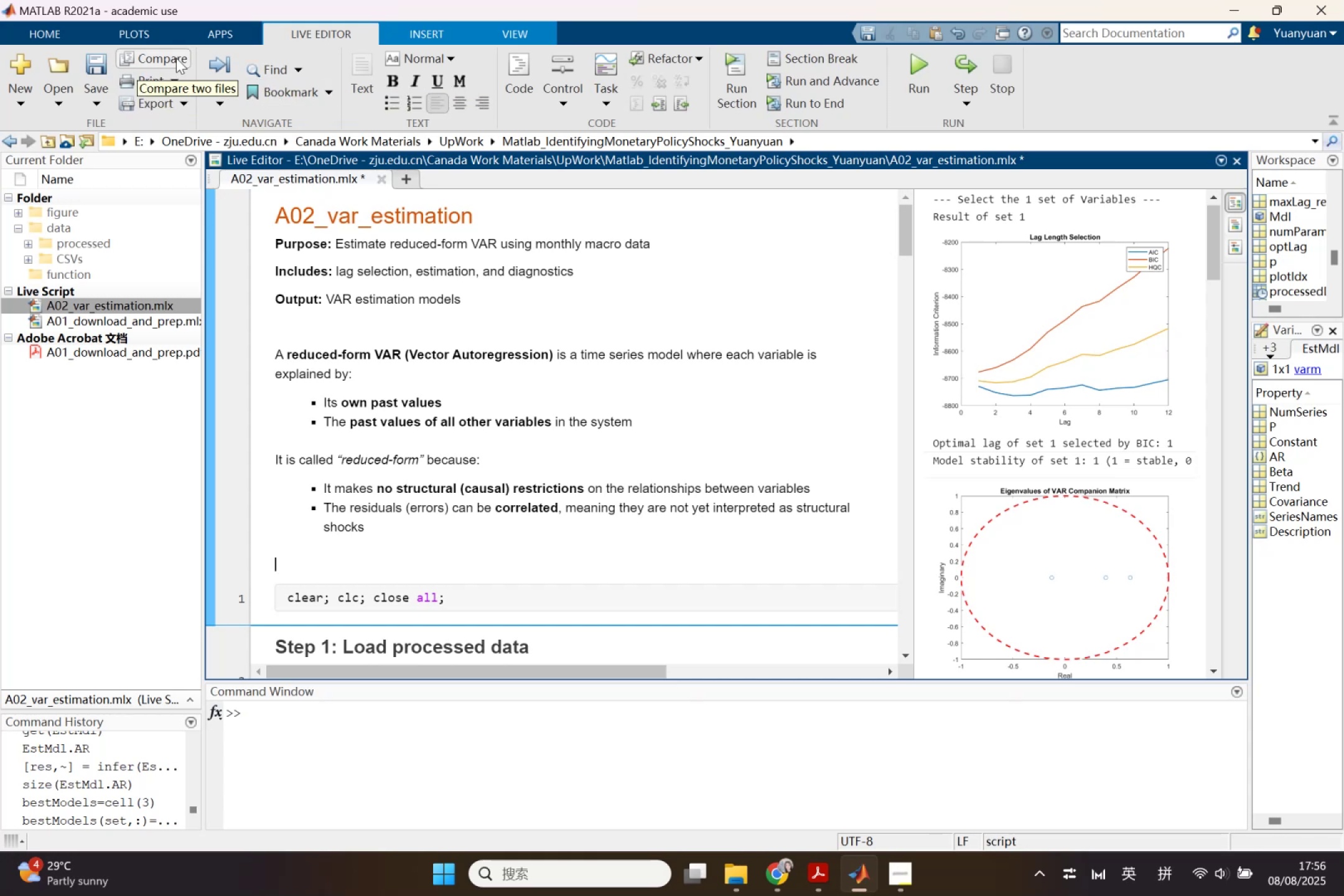 
left_click([447, 39])
 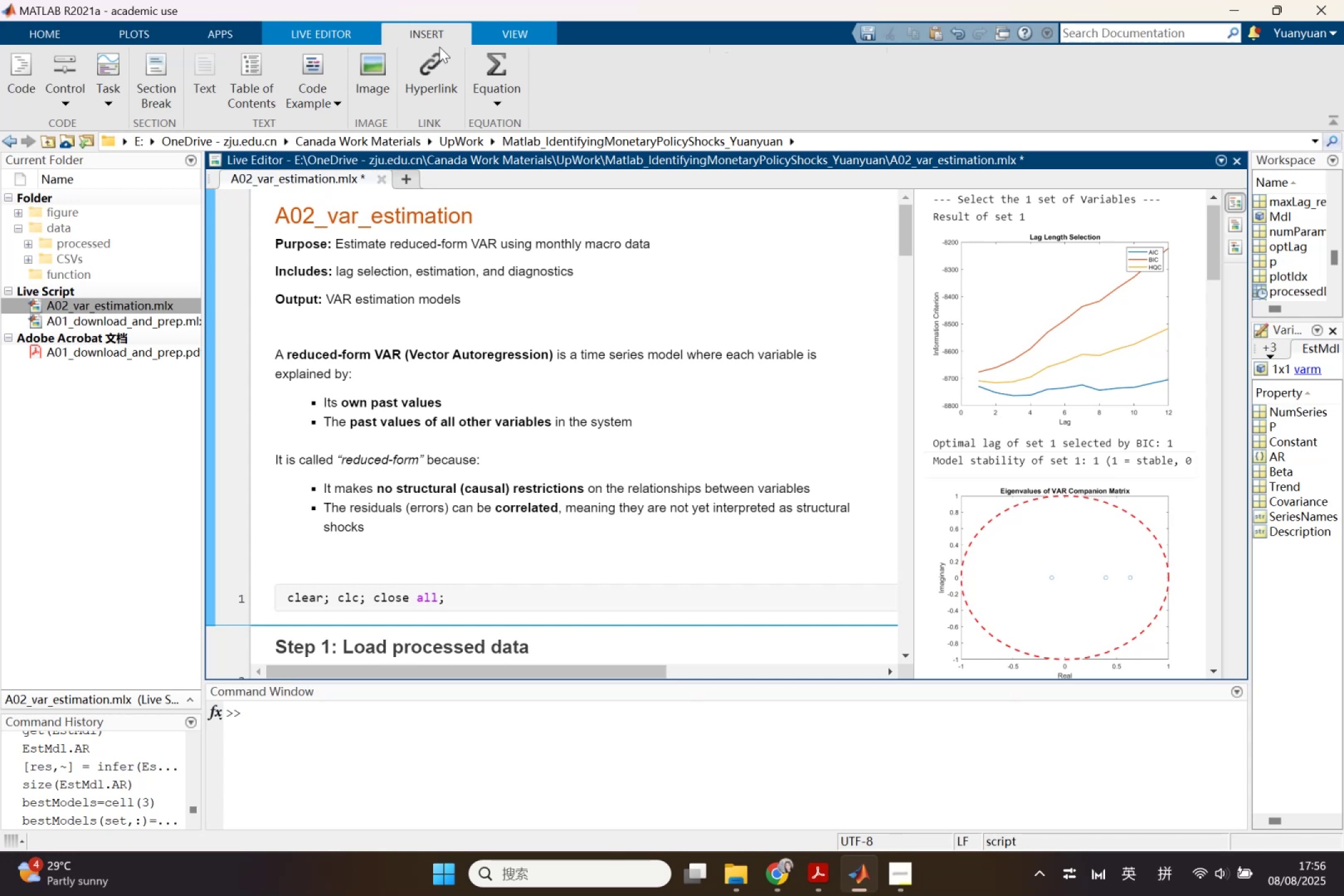 
wait(10.29)
 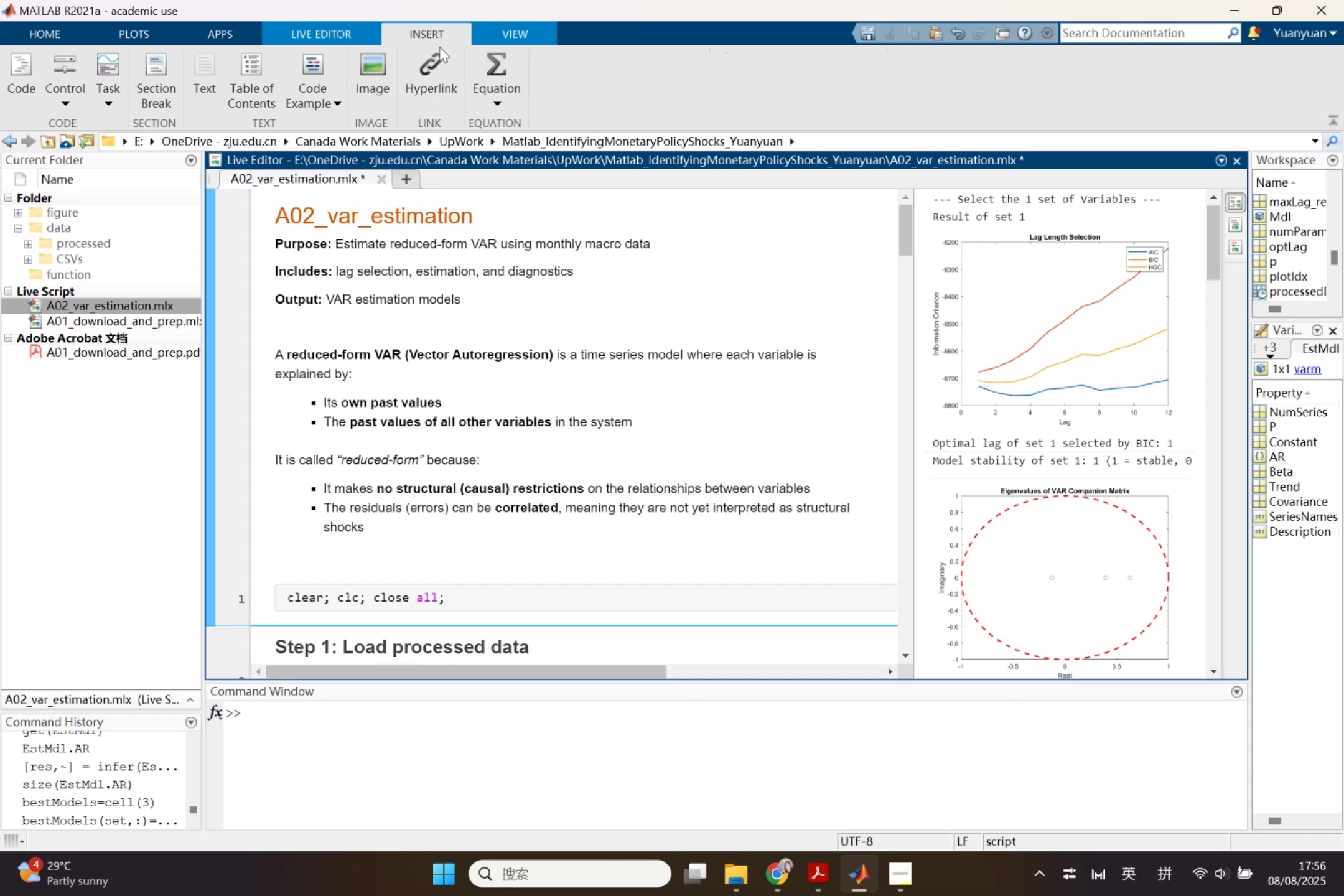 
left_click([488, 70])
 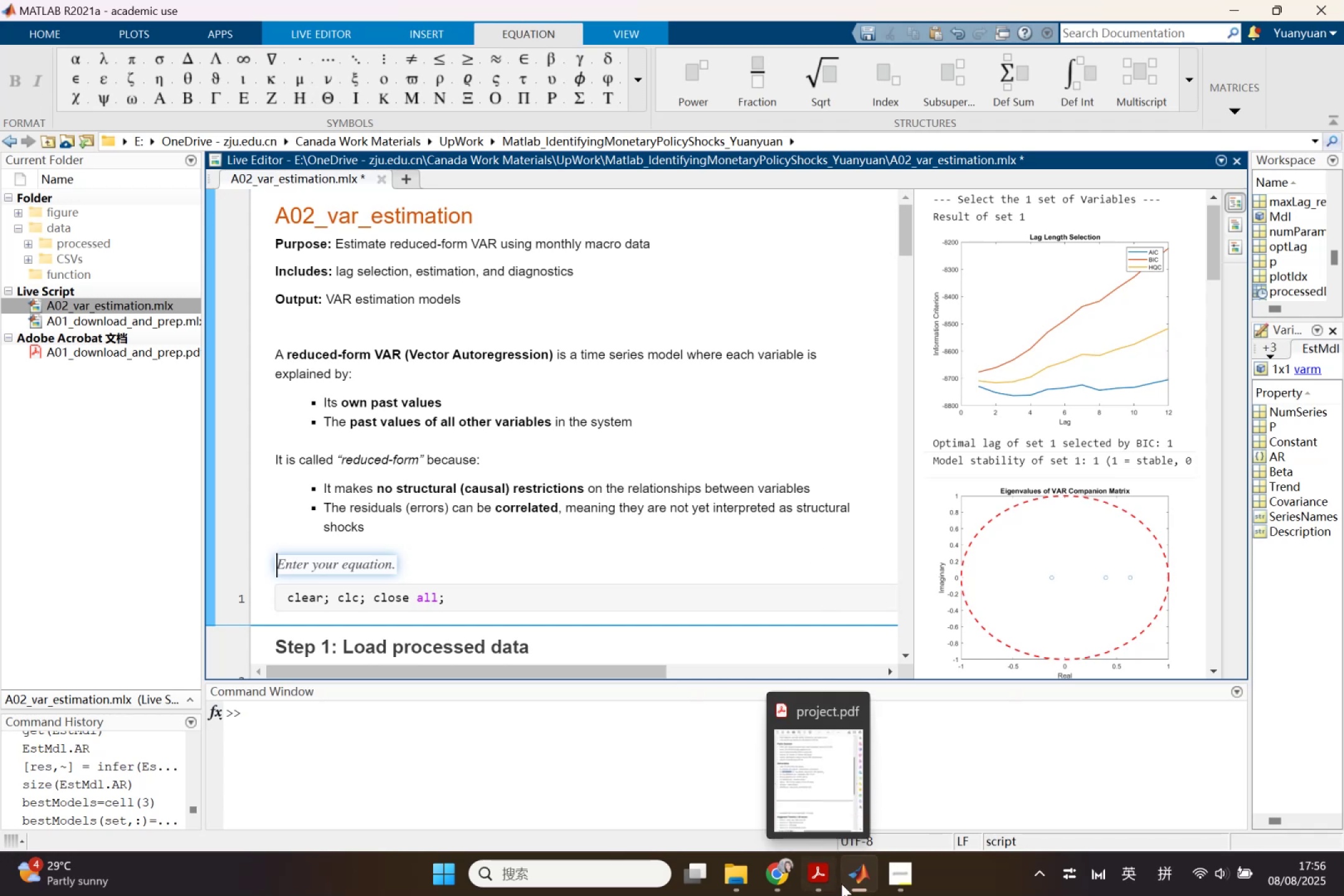 
wait(5.55)
 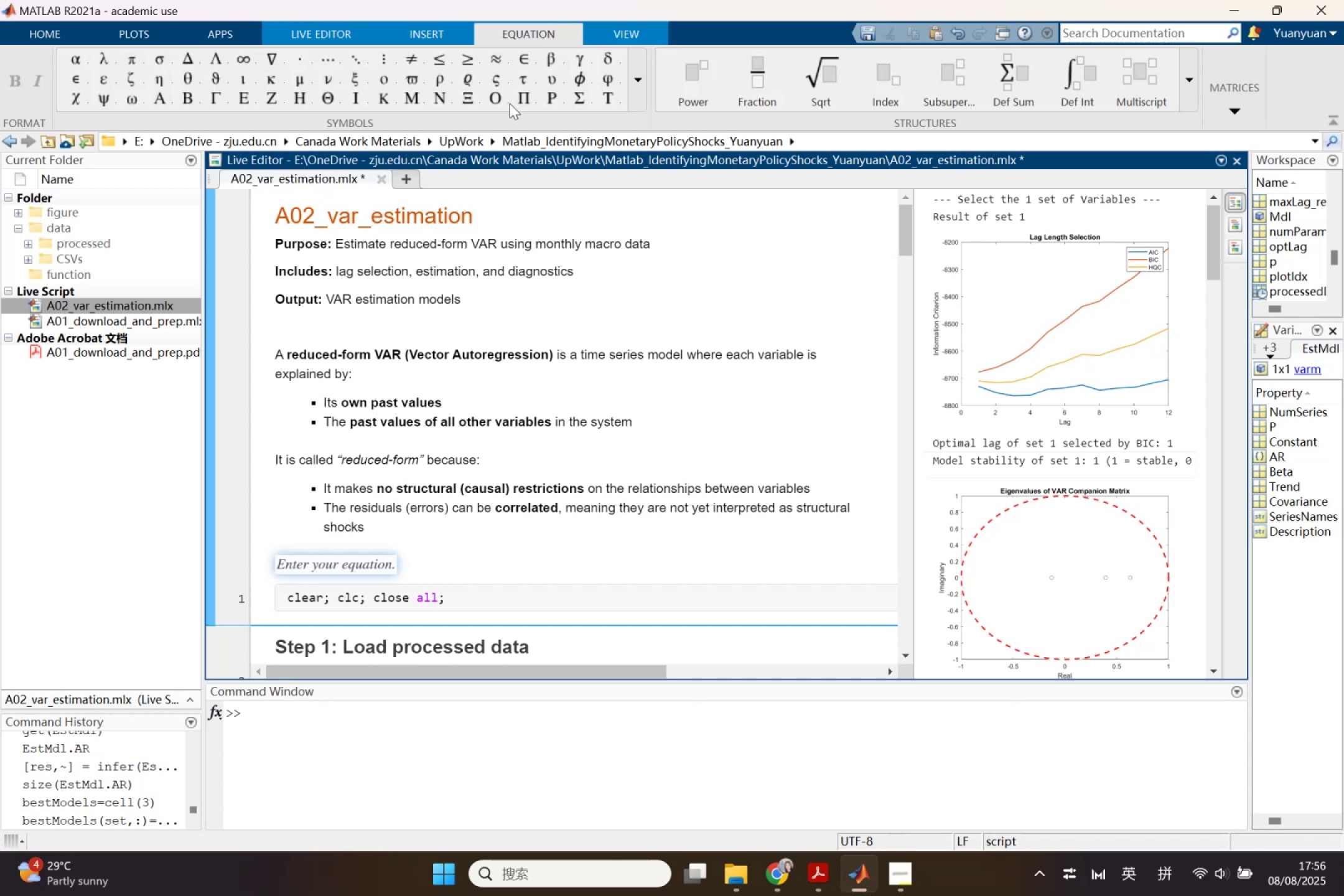 
left_click([781, 875])
 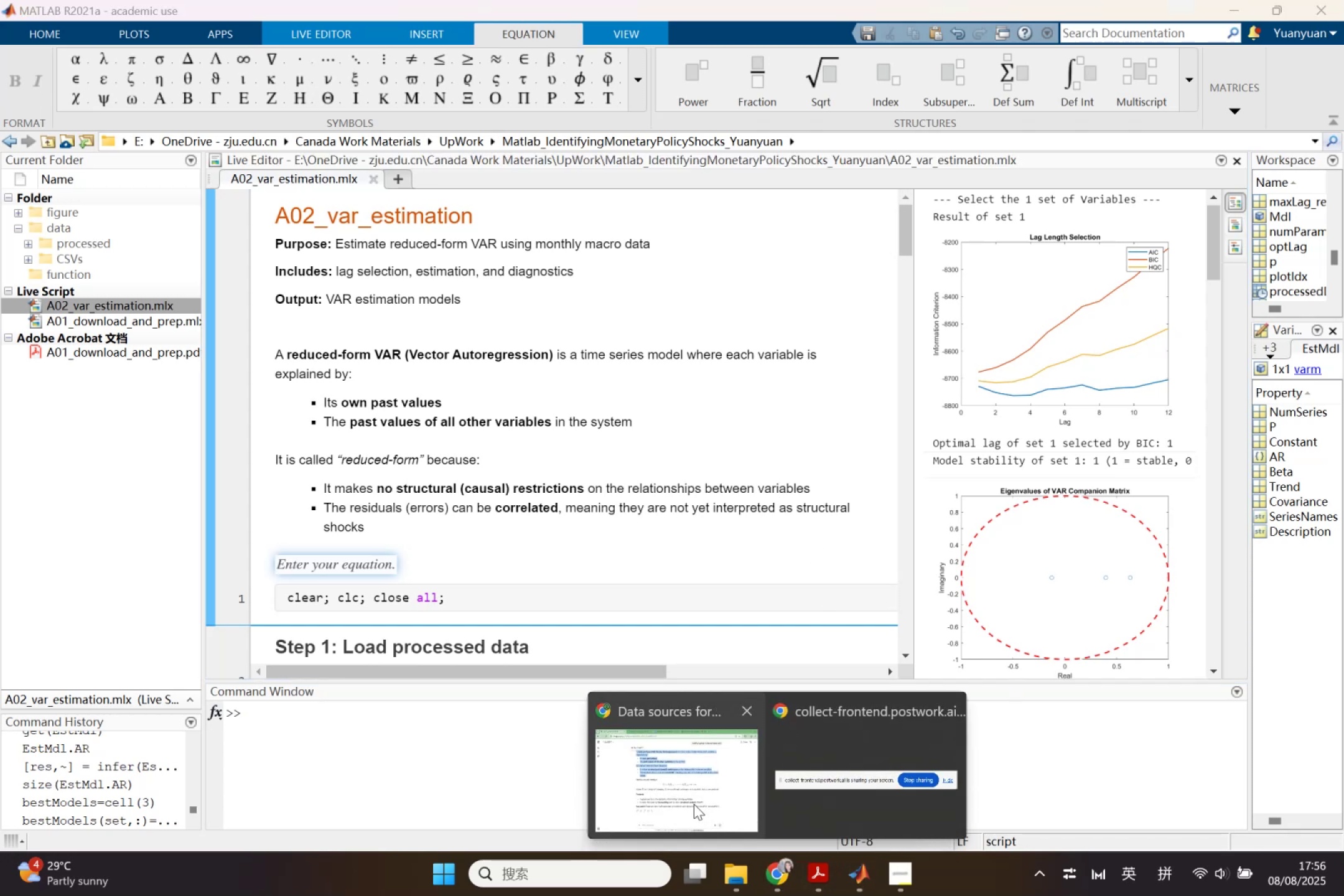 
left_click([694, 799])
 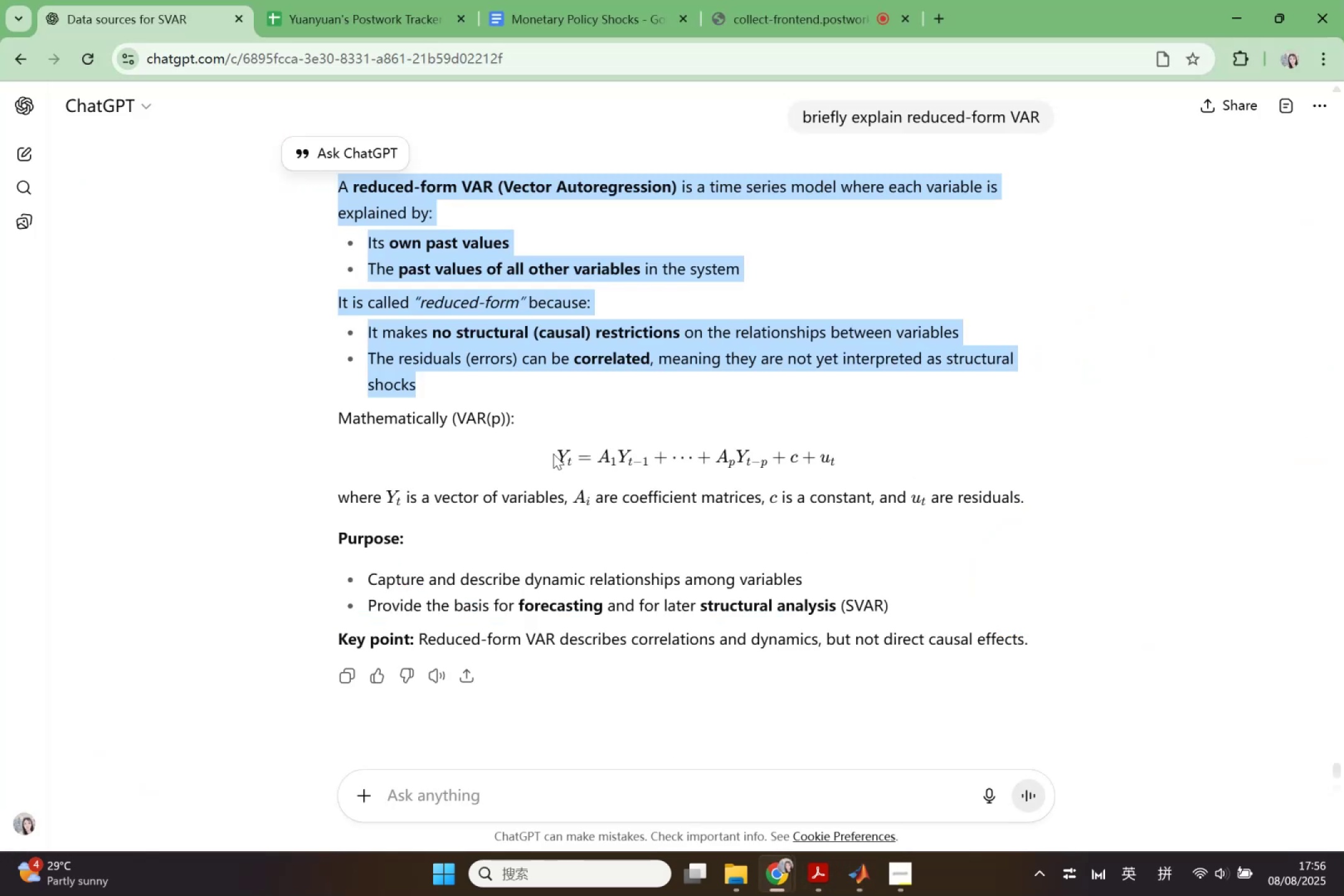 
left_click_drag(start_coordinate=[554, 454], to_coordinate=[838, 453])
 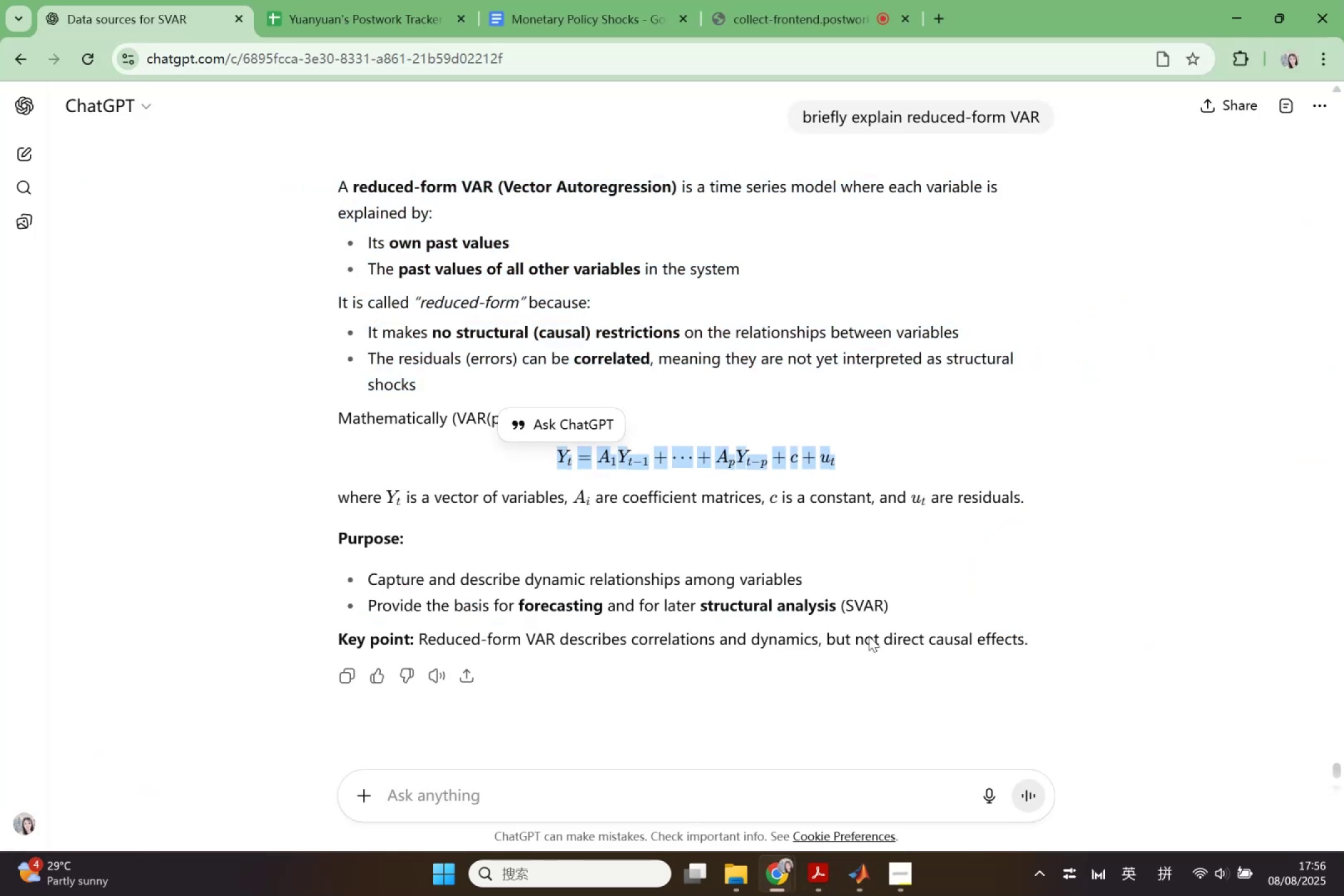 
key(Control+ControlLeft)
 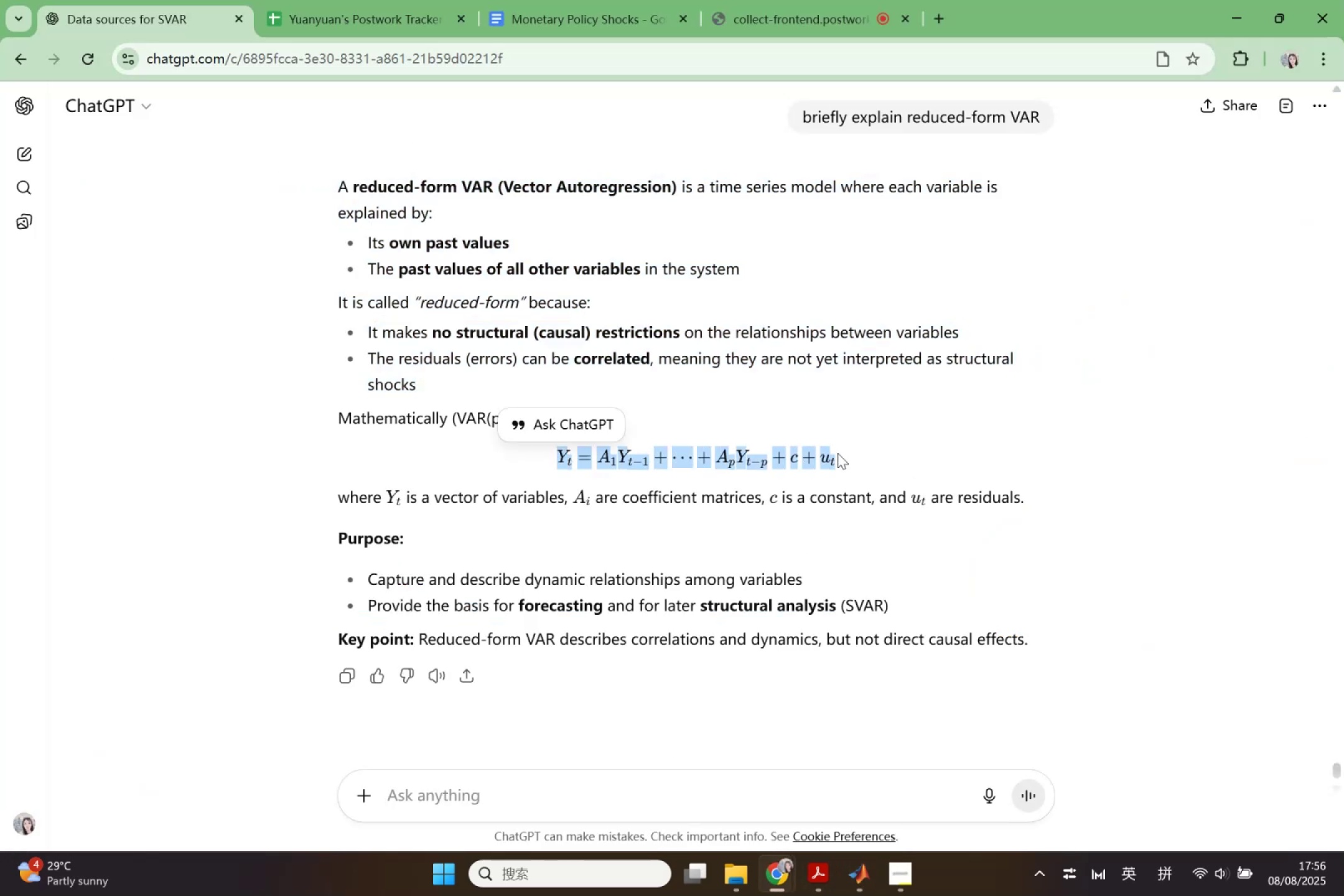 
key(Control+C)
 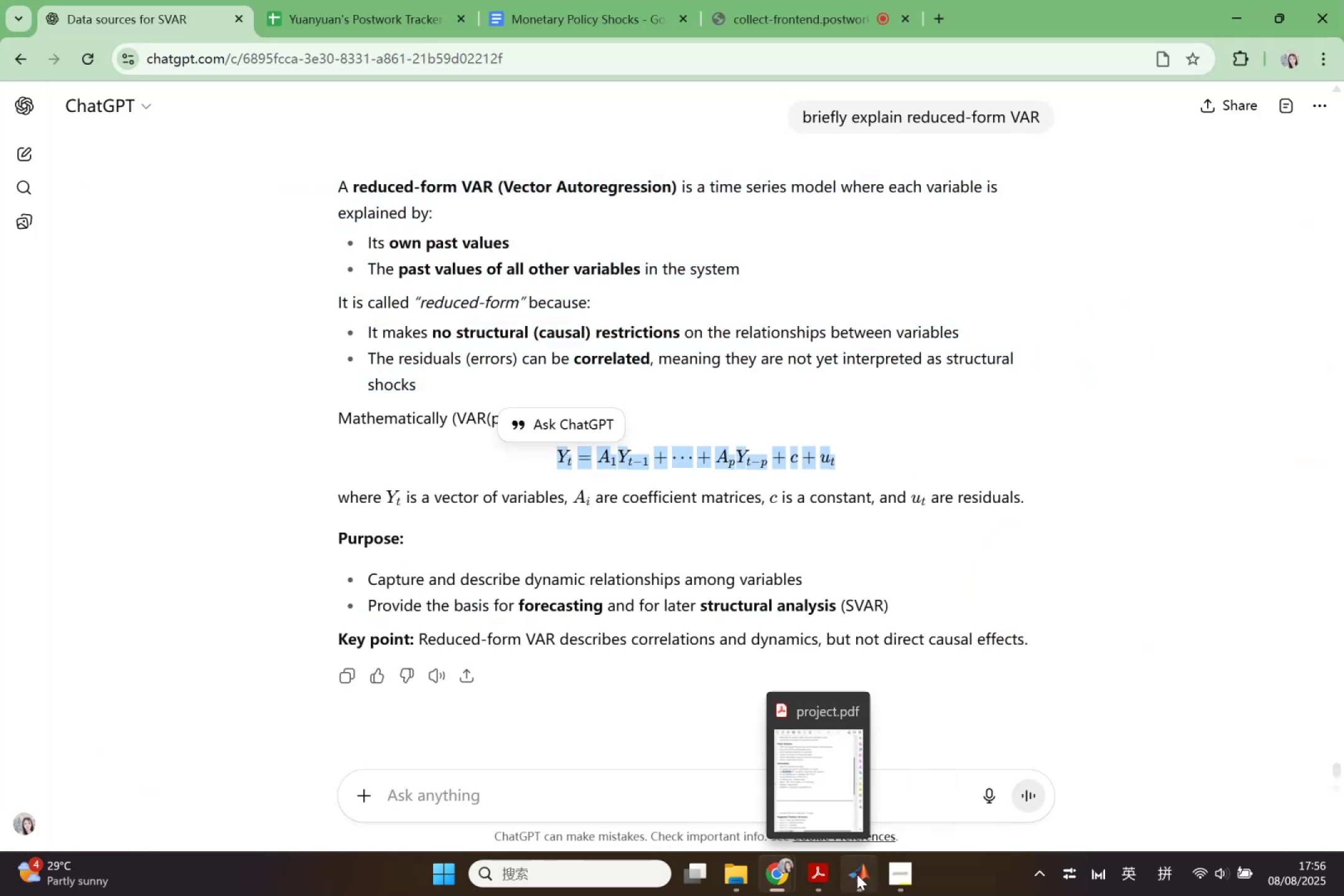 
key(Control+V)
 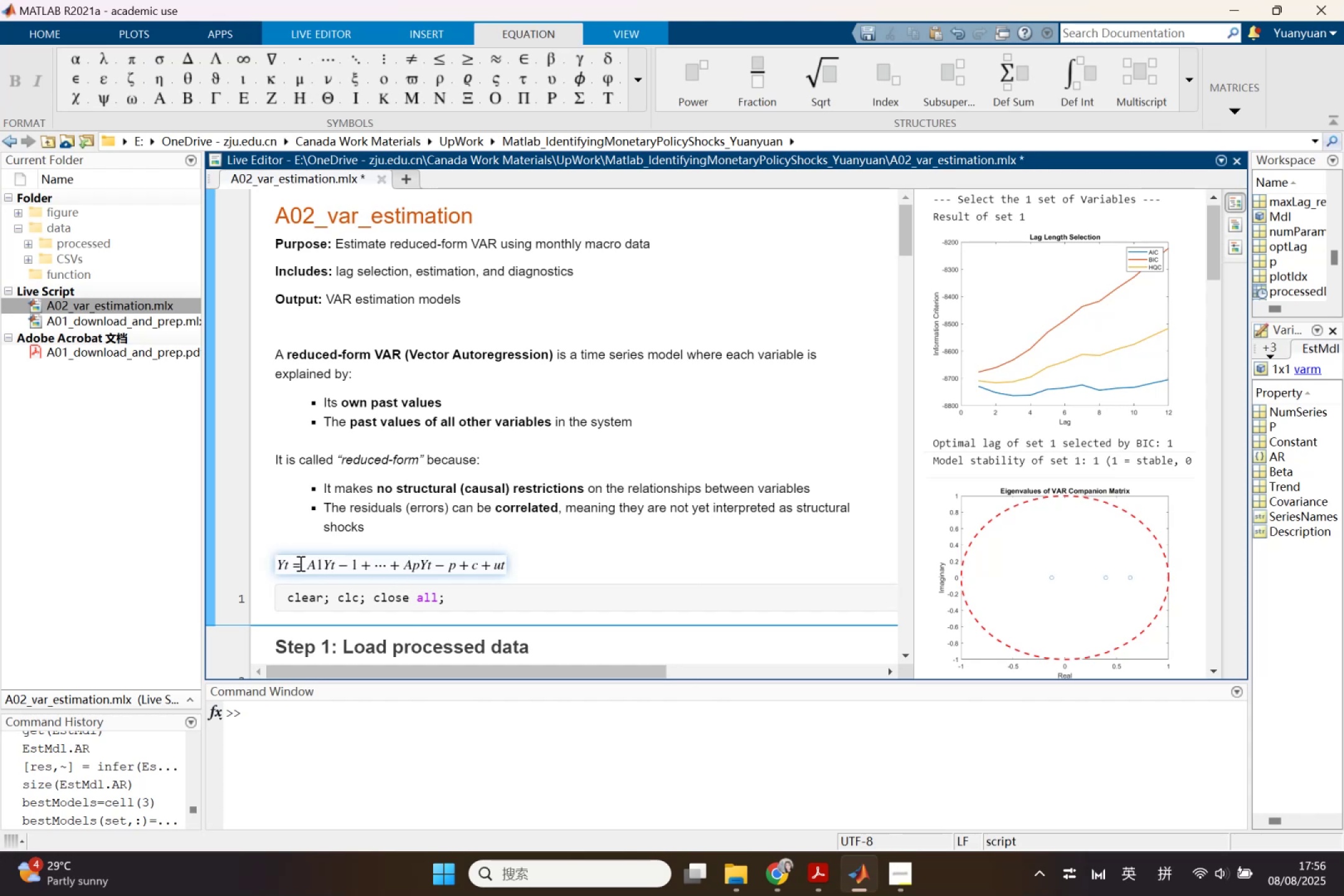 
left_click([282, 564])
 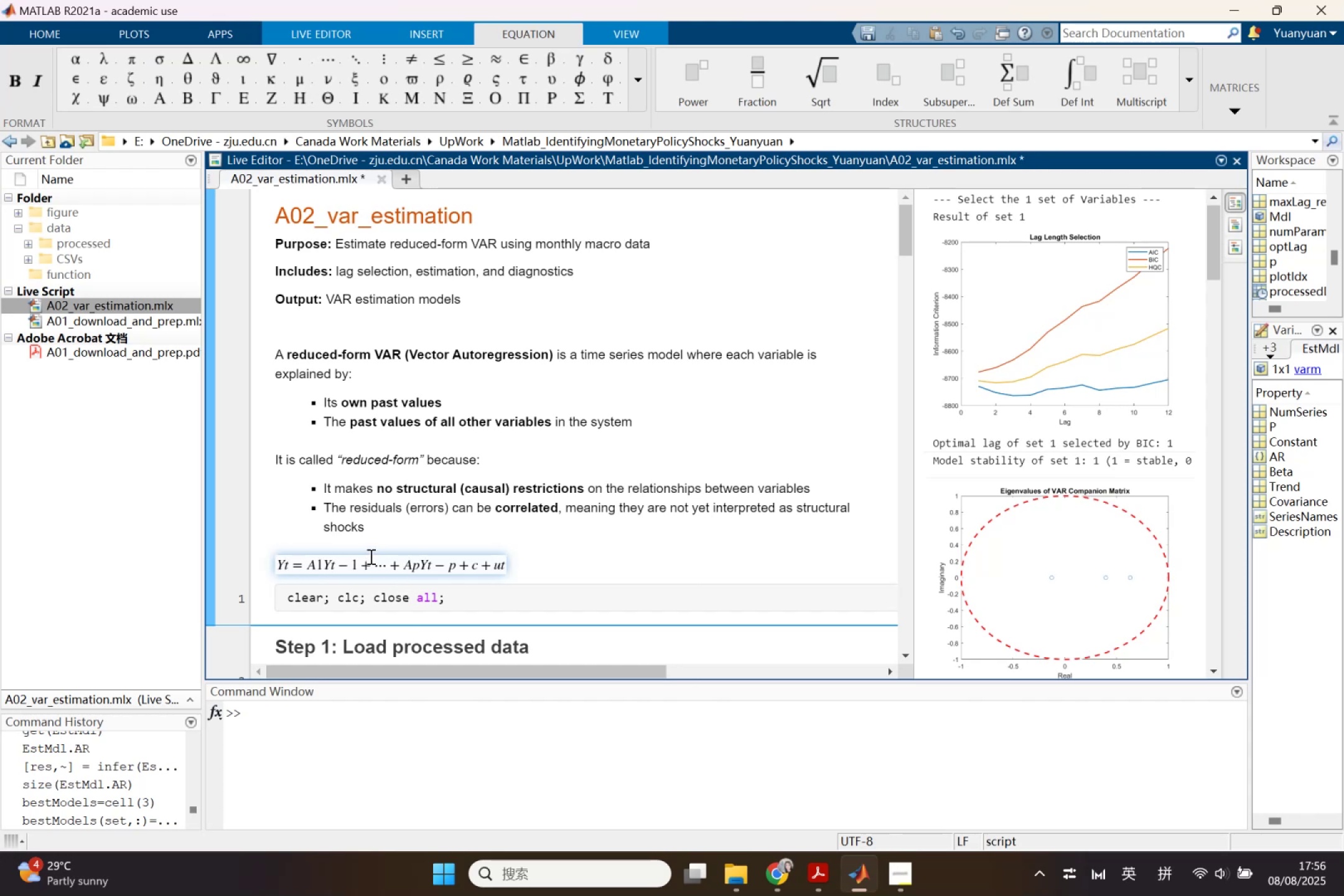 
key(Shift+ShiftLeft)
 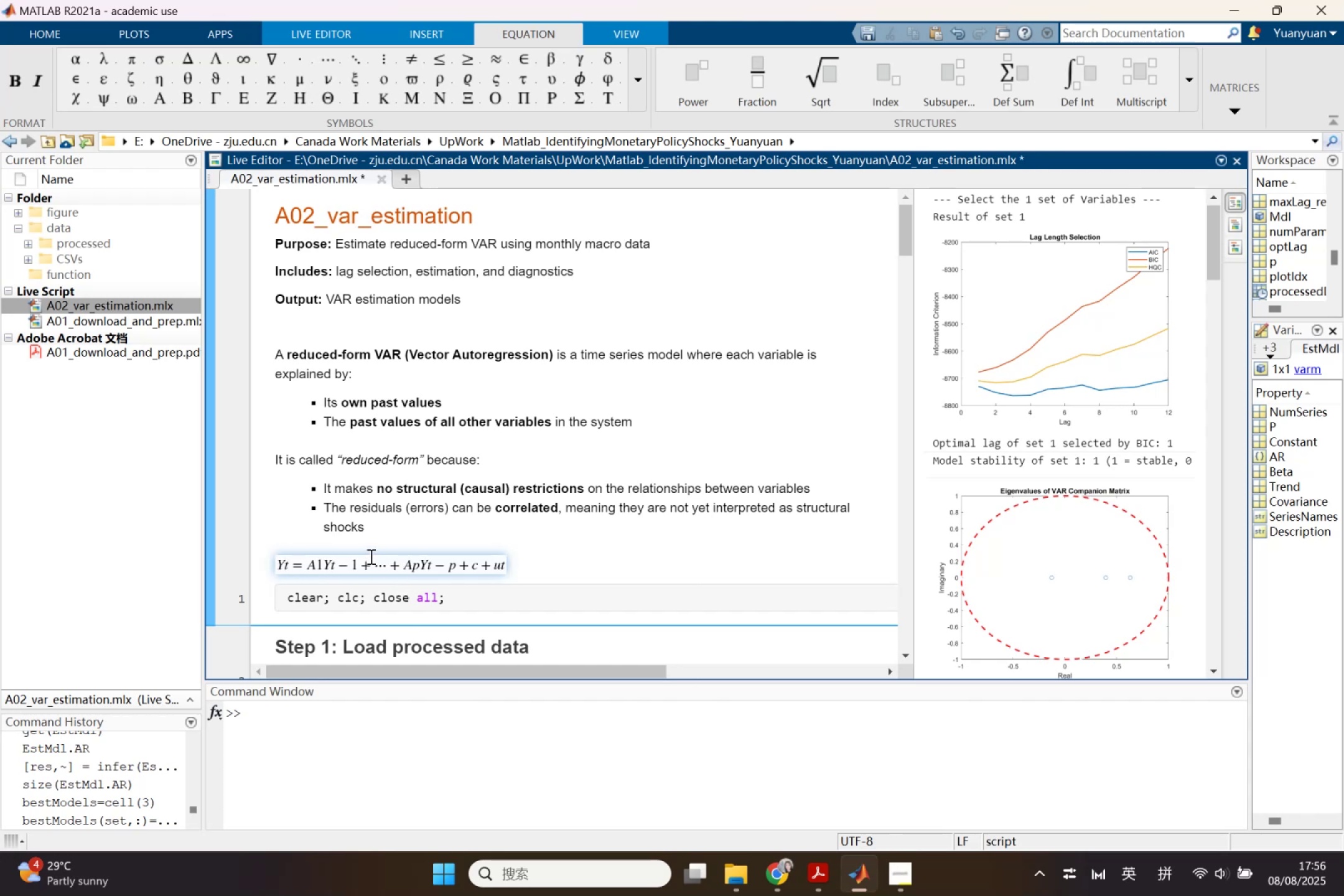 
key(Shift+Minus)
 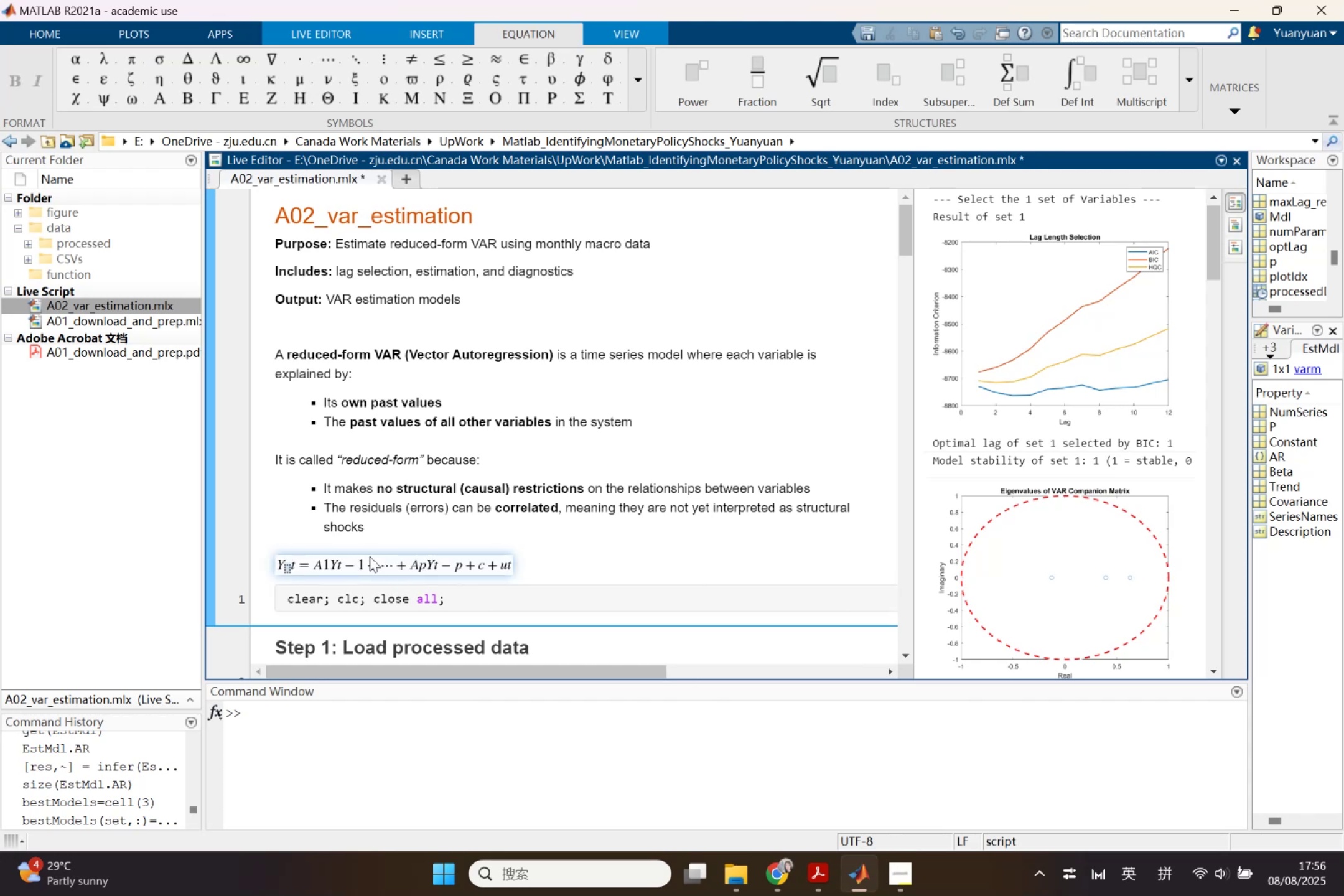 
wait(7.64)
 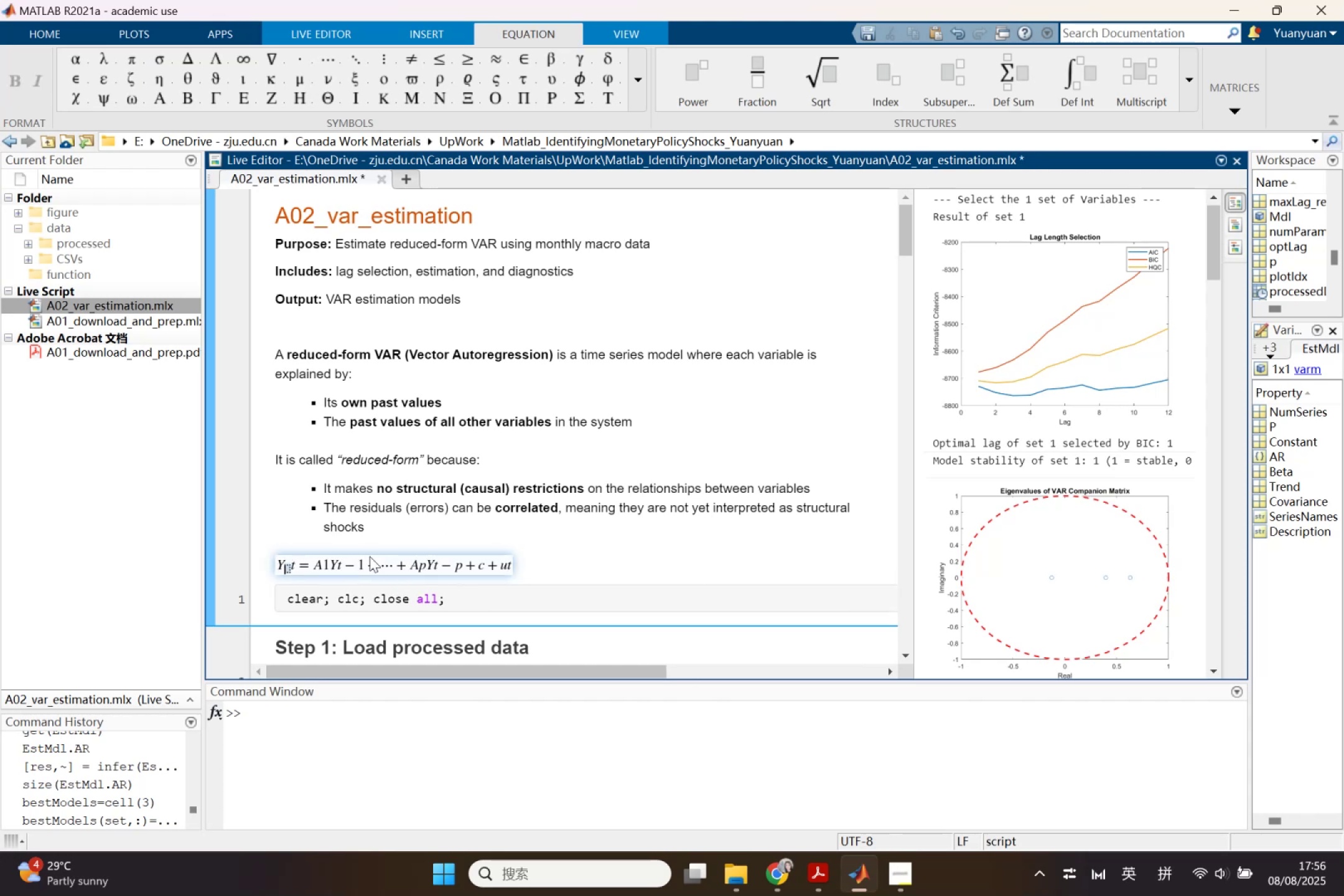 
left_click_drag(start_coordinate=[294, 564], to_coordinate=[291, 567])
 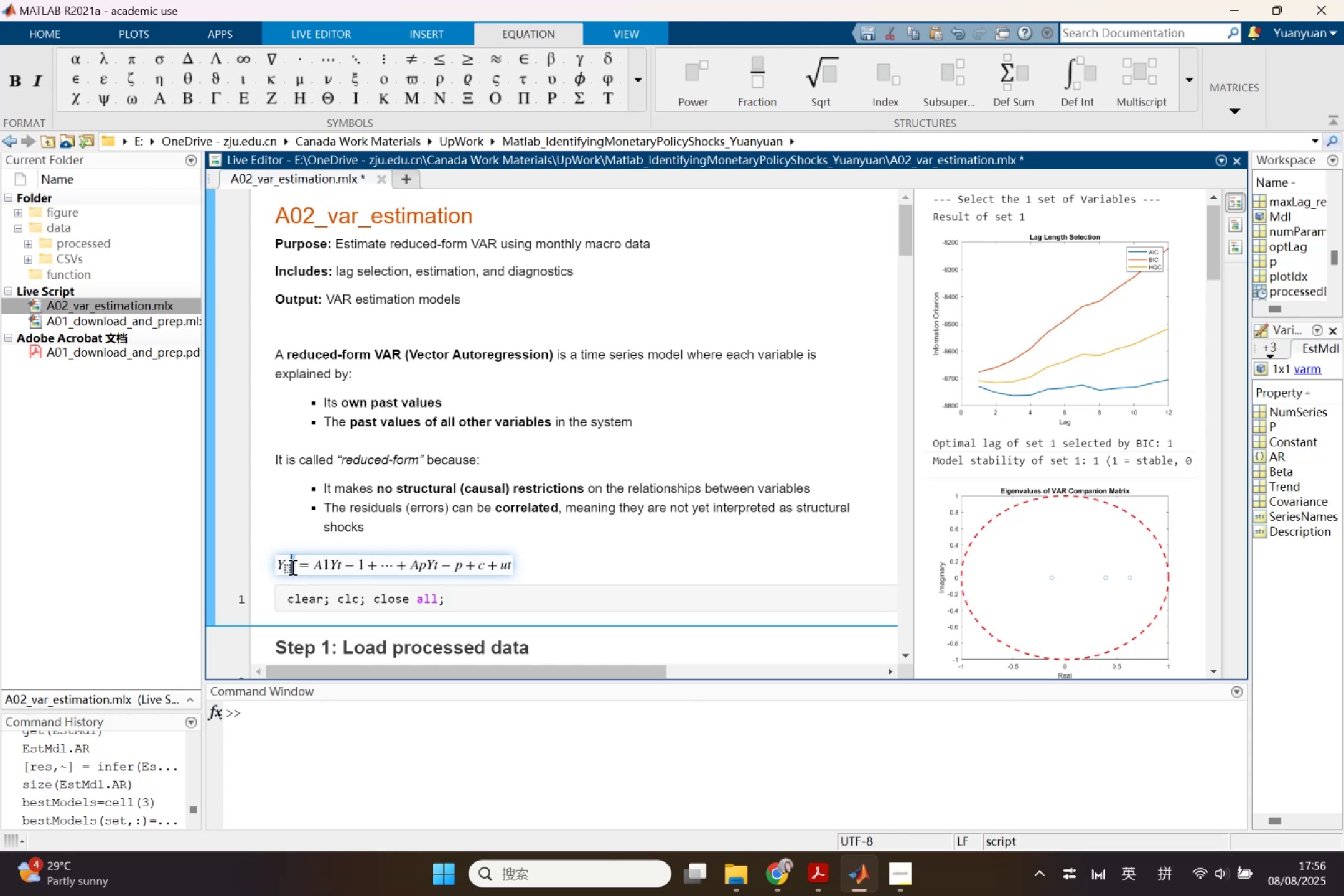 
key(Control+X)
 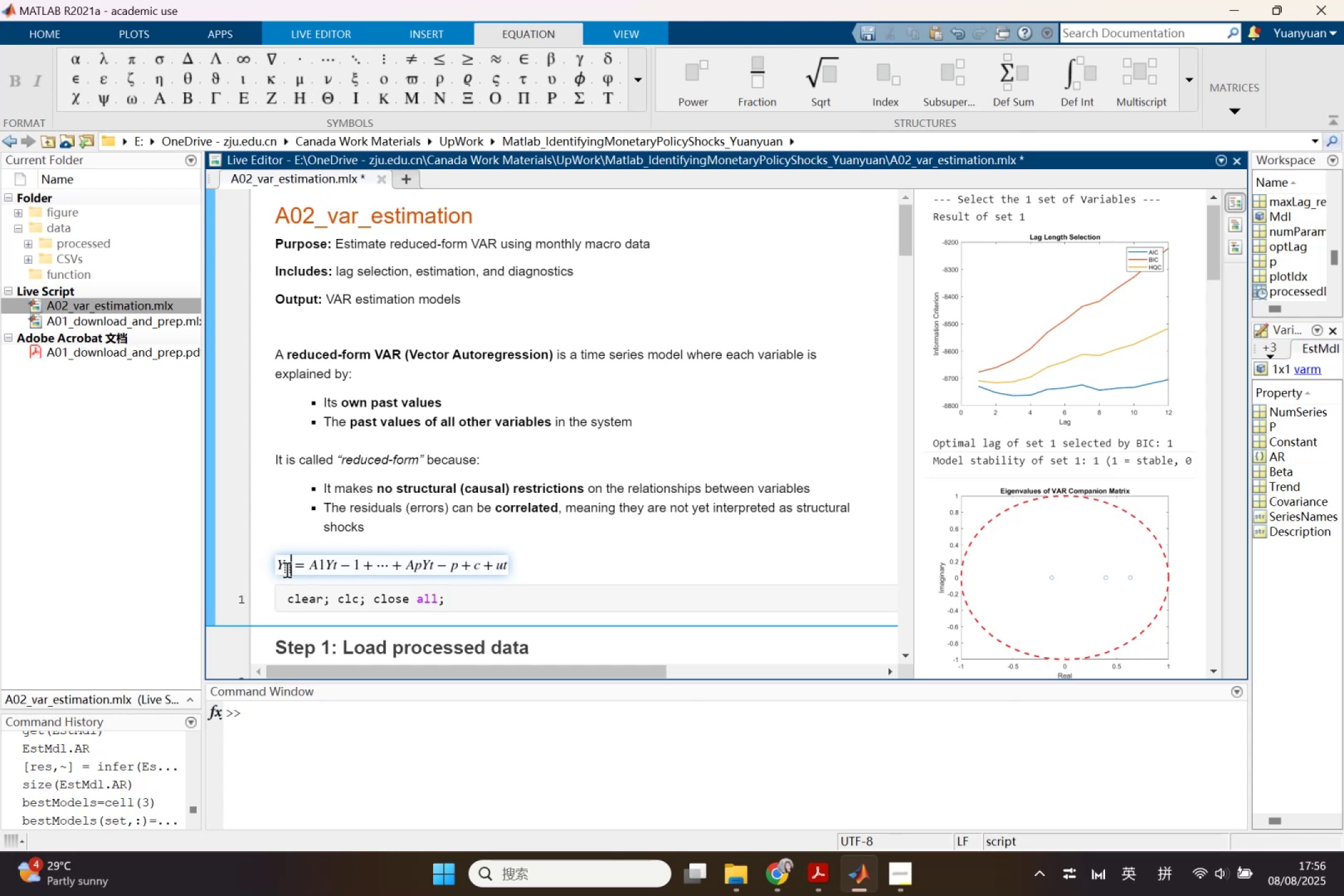 
left_click([285, 569])
 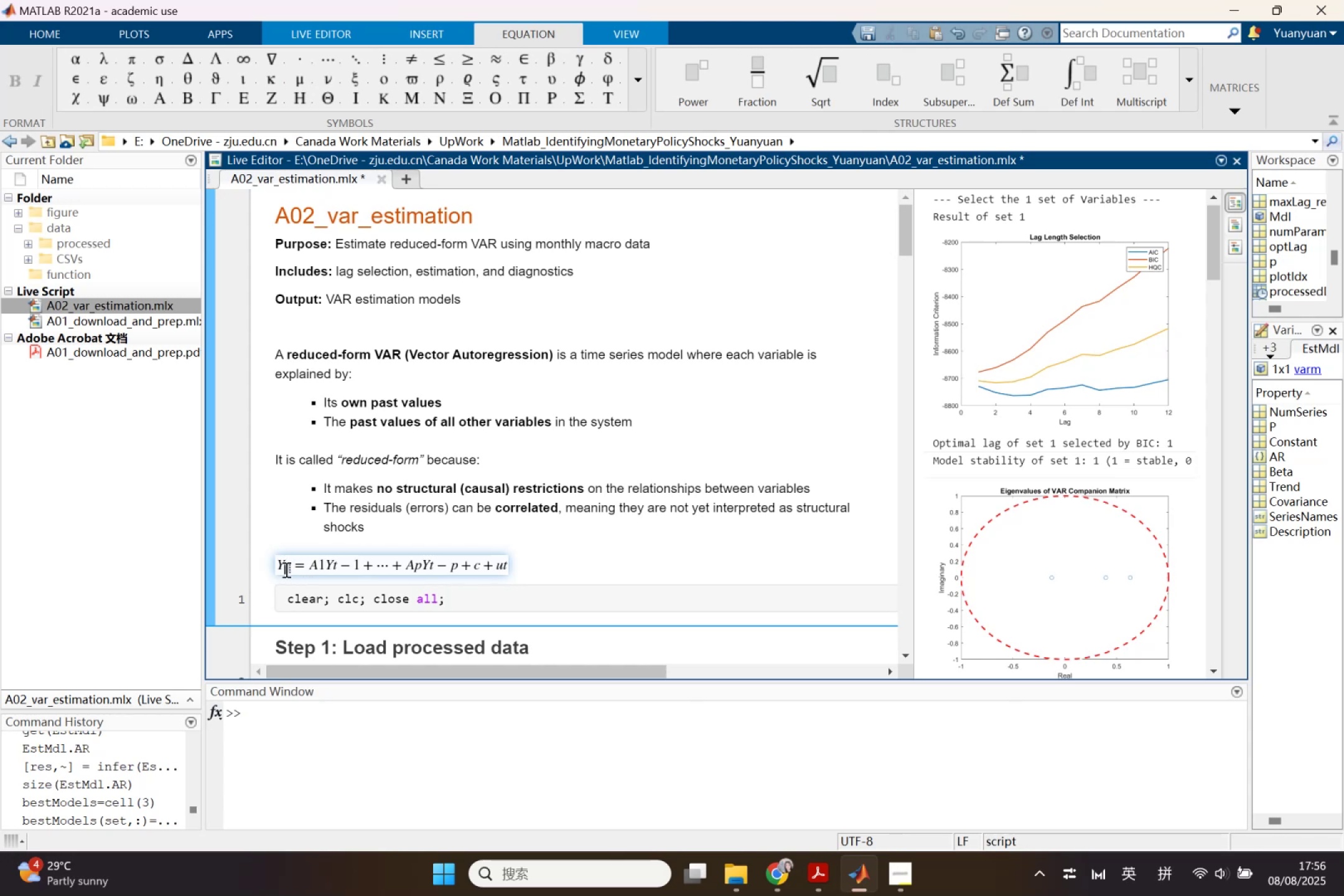 
key(Control+V)
 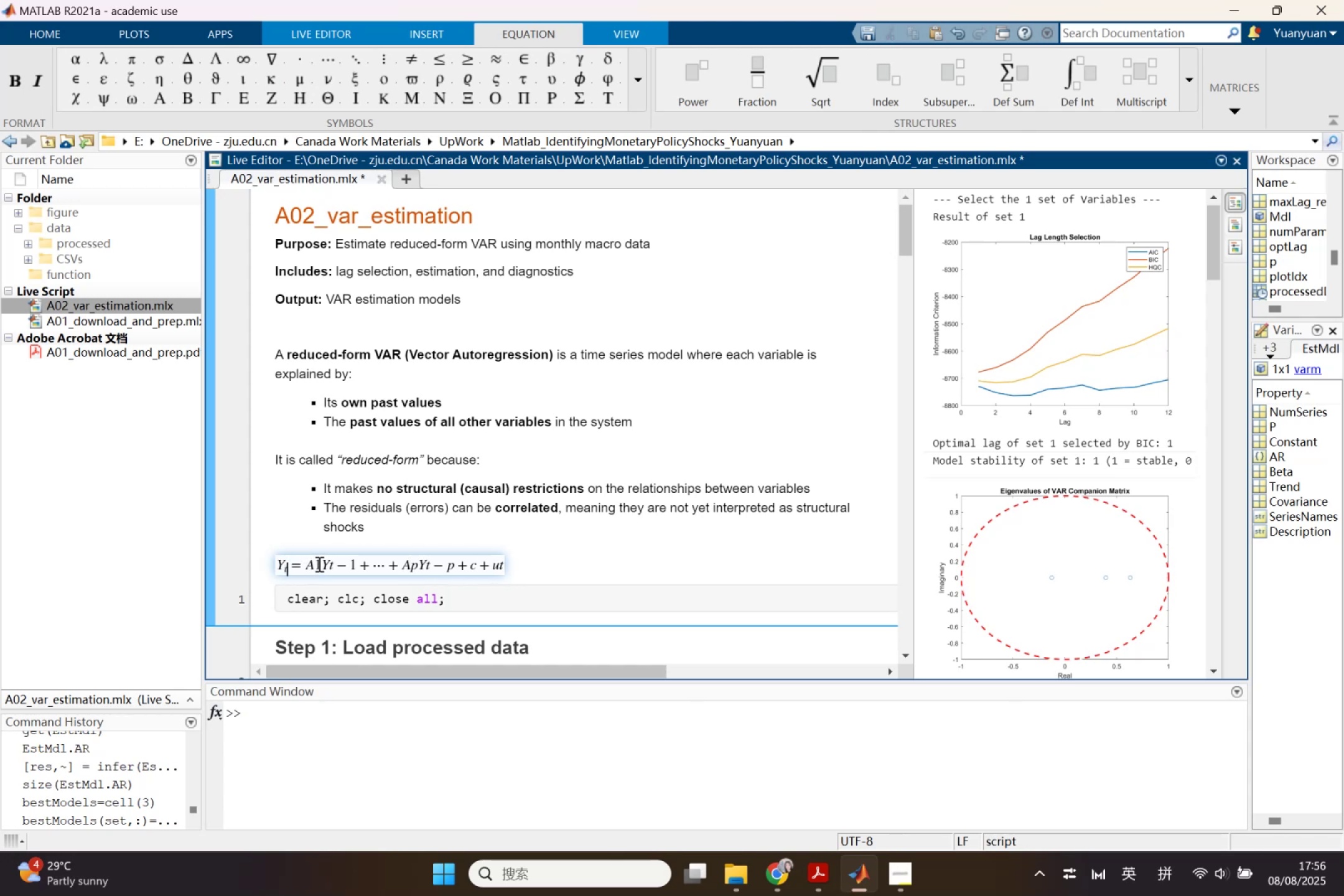 
left_click([318, 564])
 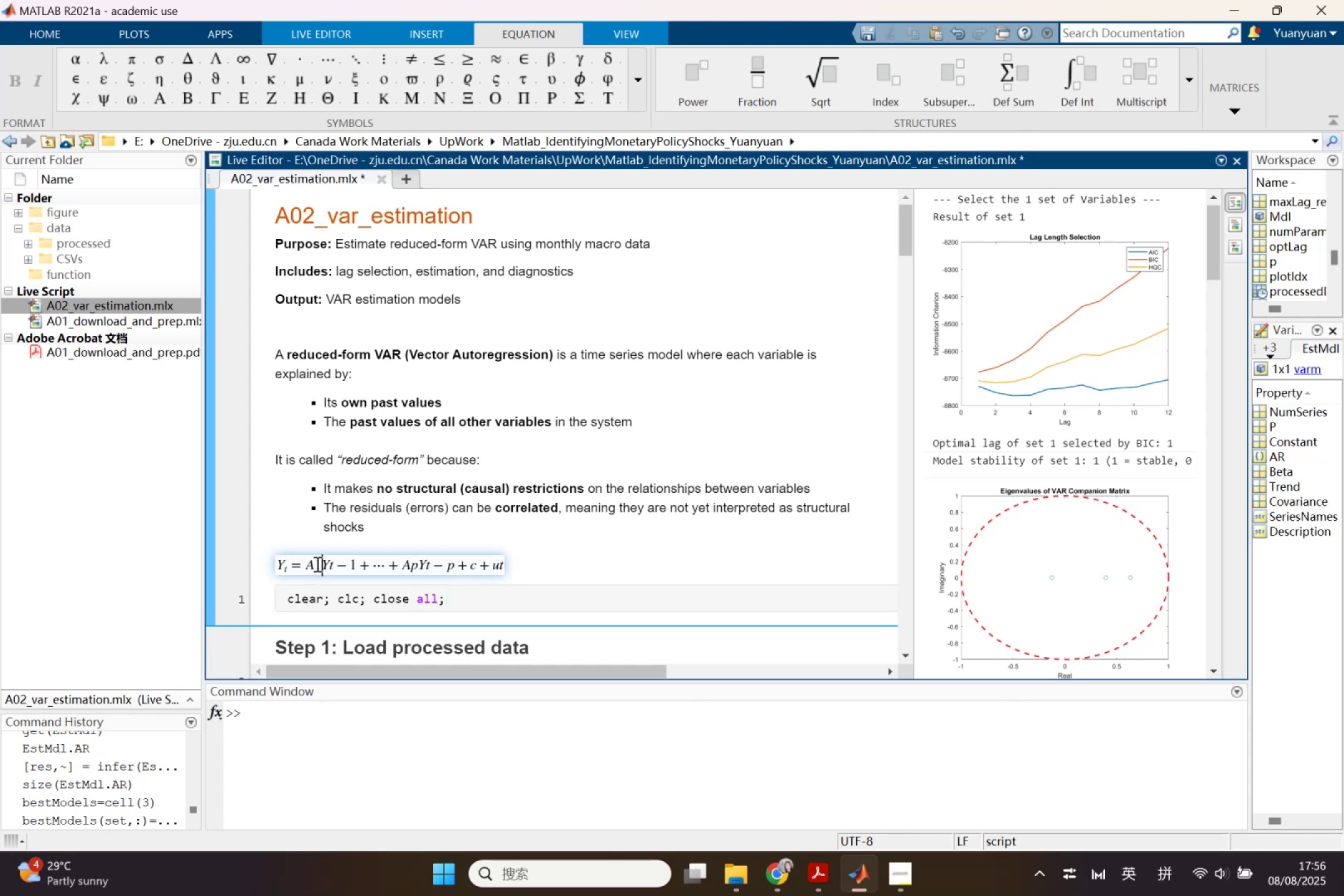 
left_click_drag(start_coordinate=[316, 564], to_coordinate=[321, 567])
 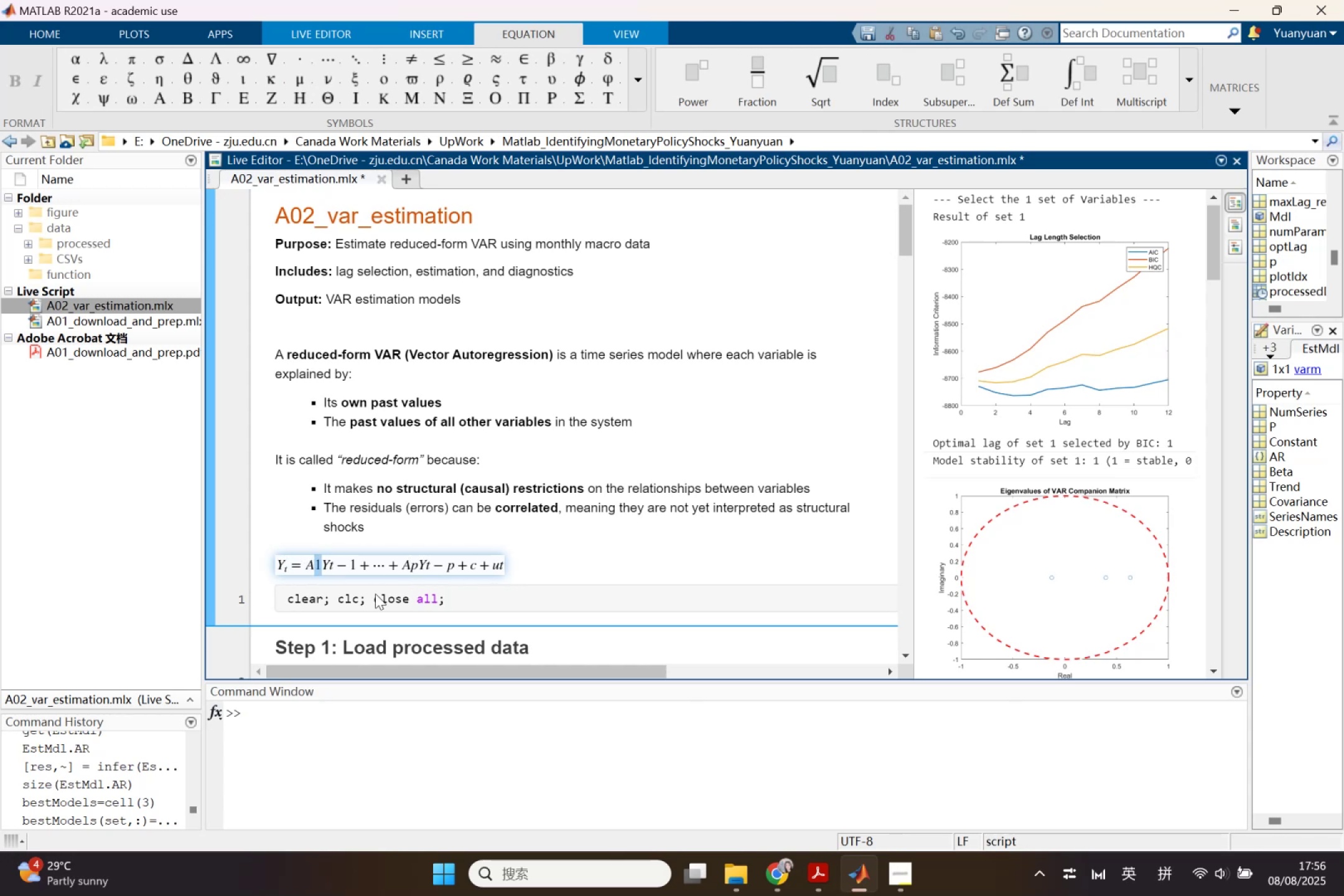 
key(Shift+Minus)
 